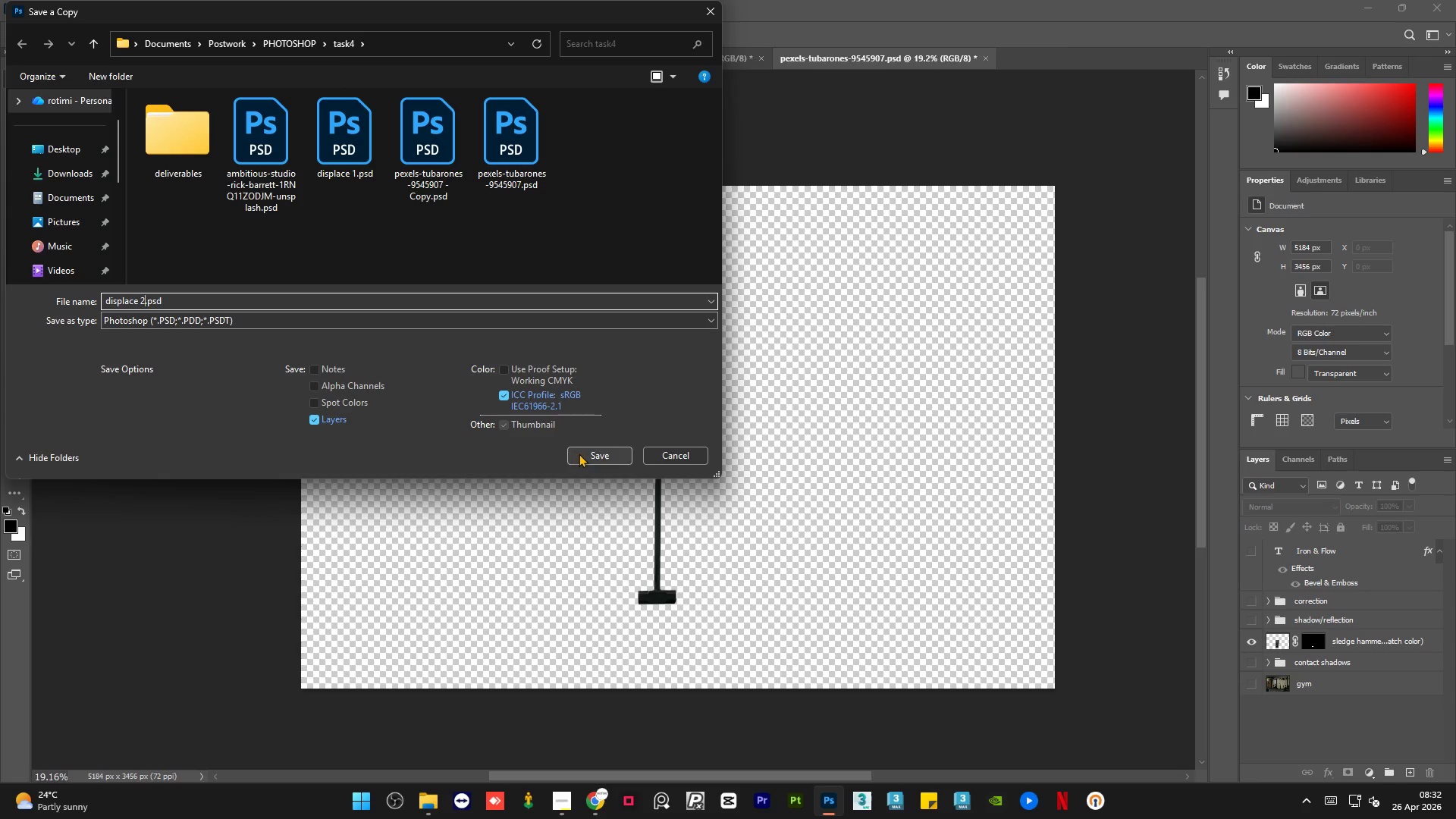 
left_click([579, 454])
 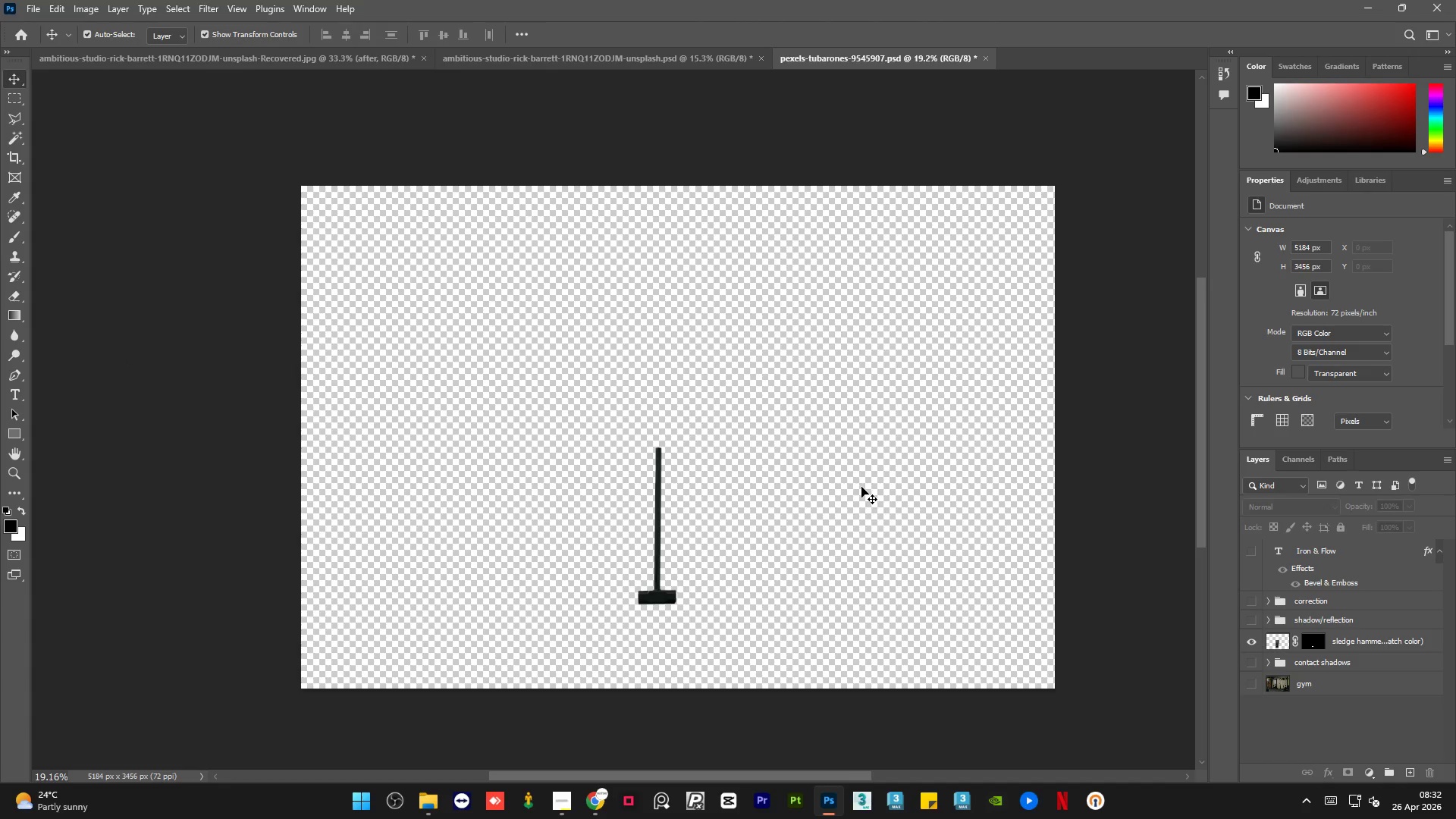 
hold_key(key=AltLeft, duration=0.64)
left_click([1256, 643])
 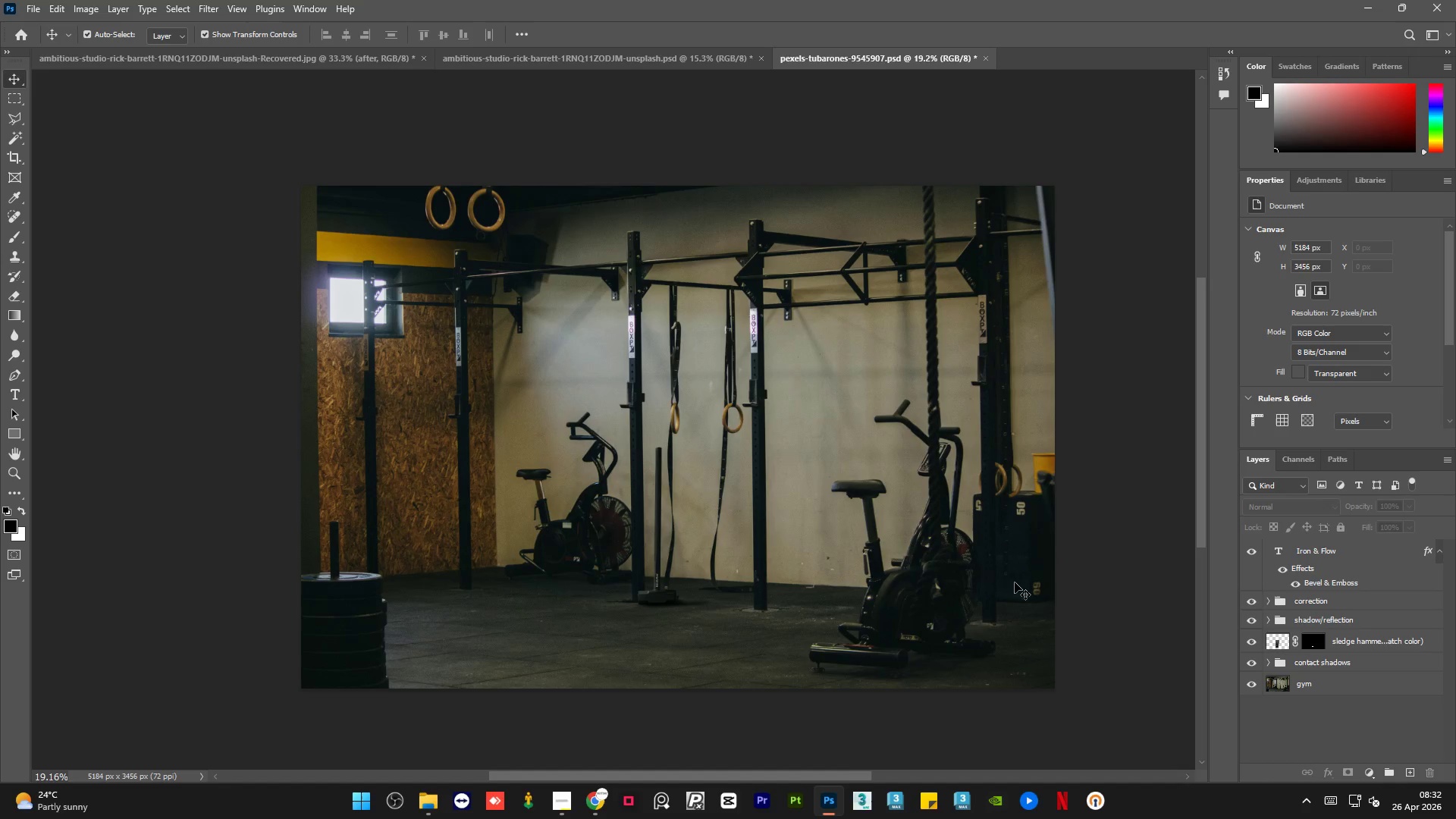 
left_click([1095, 598])
 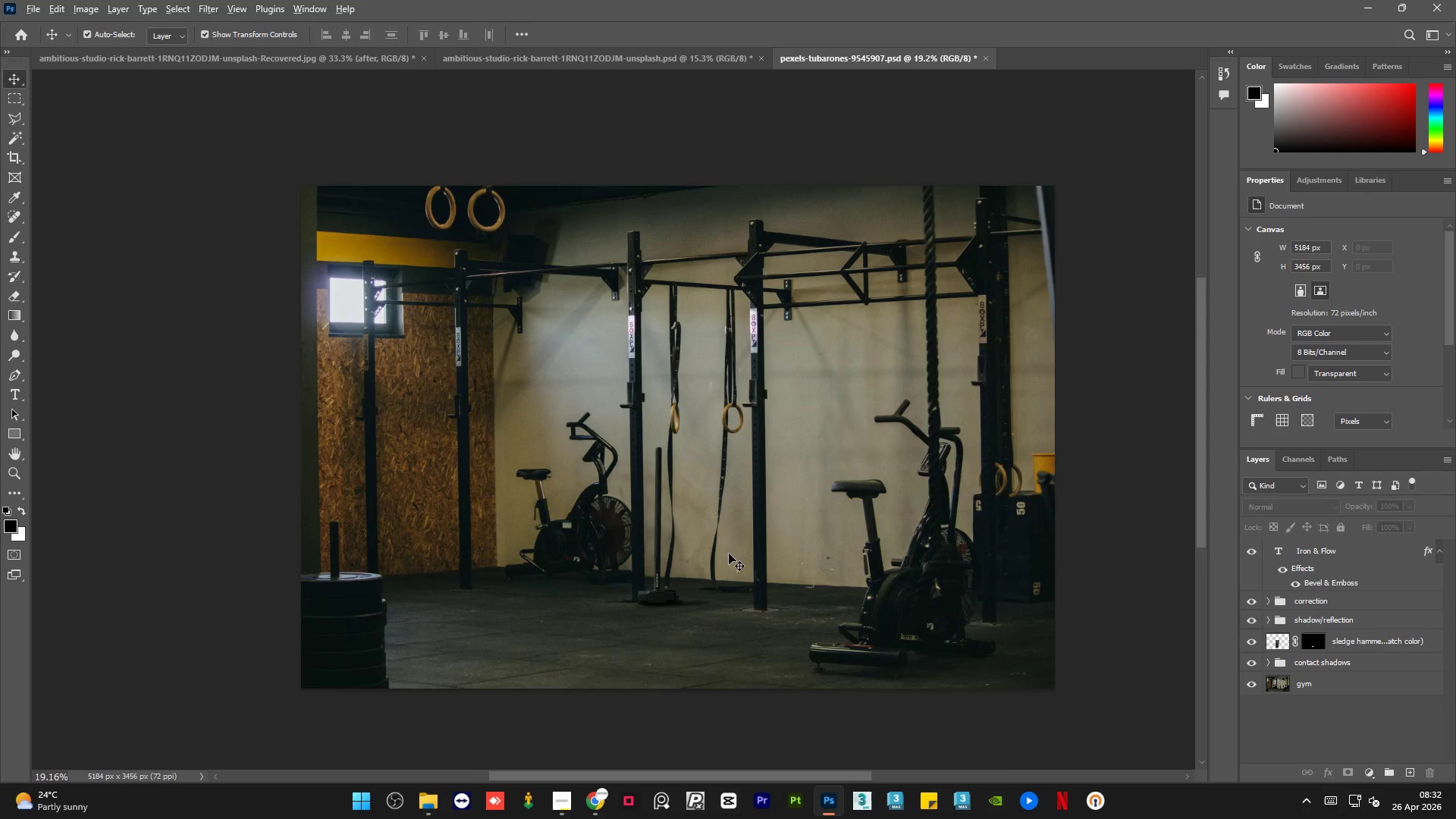 
hold_key(key=AltLeft, duration=2.06)
scroll: coordinate [581, 606], scroll_direction: up, amount: 20.0
 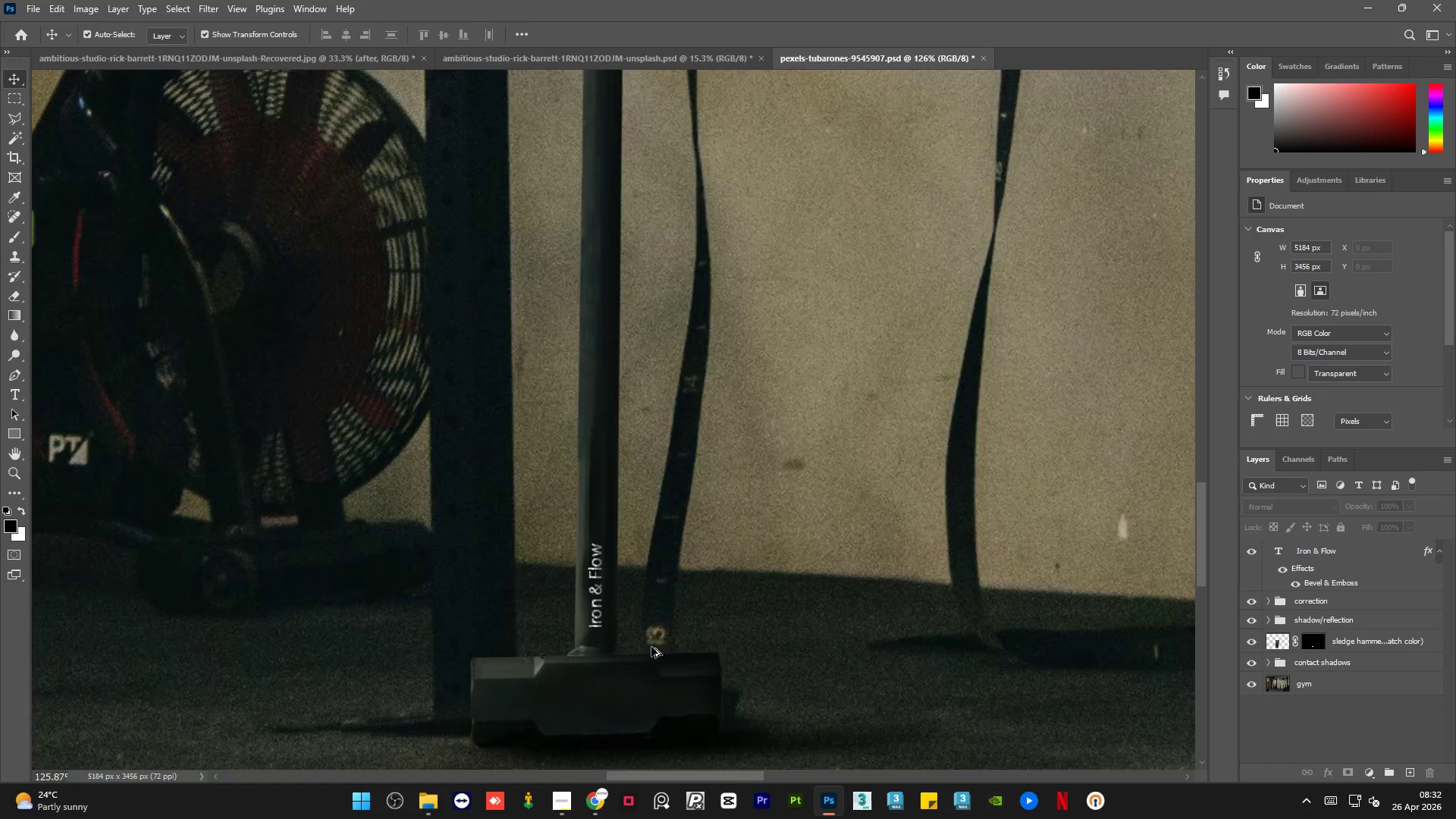 
scroll: coordinate [651, 647], scroll_direction: down, amount: 2.0
 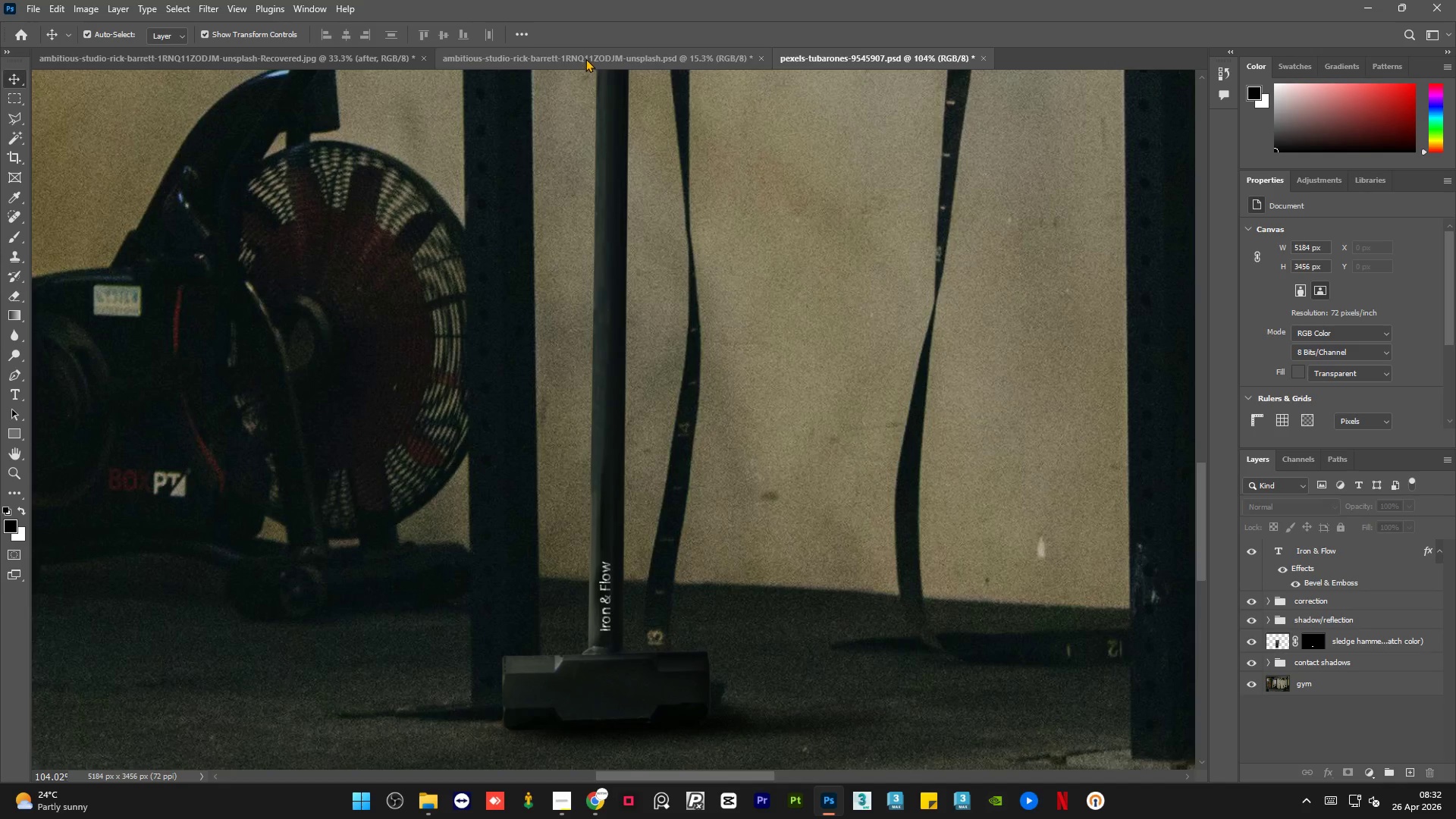 
left_click([585, 58])
 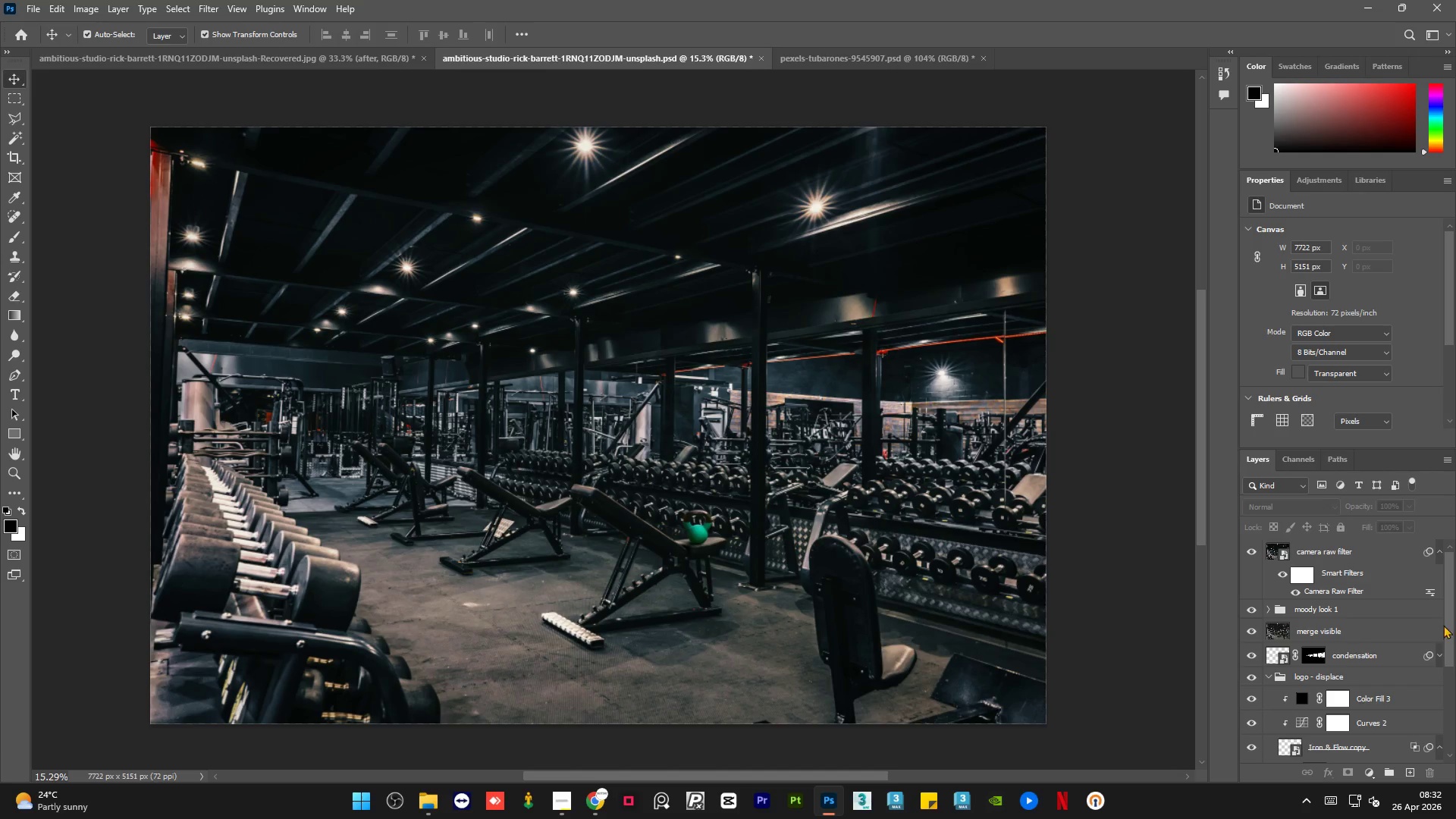 
left_click_drag(start_coordinate=[1450, 618], to_coordinate=[1449, 675])
 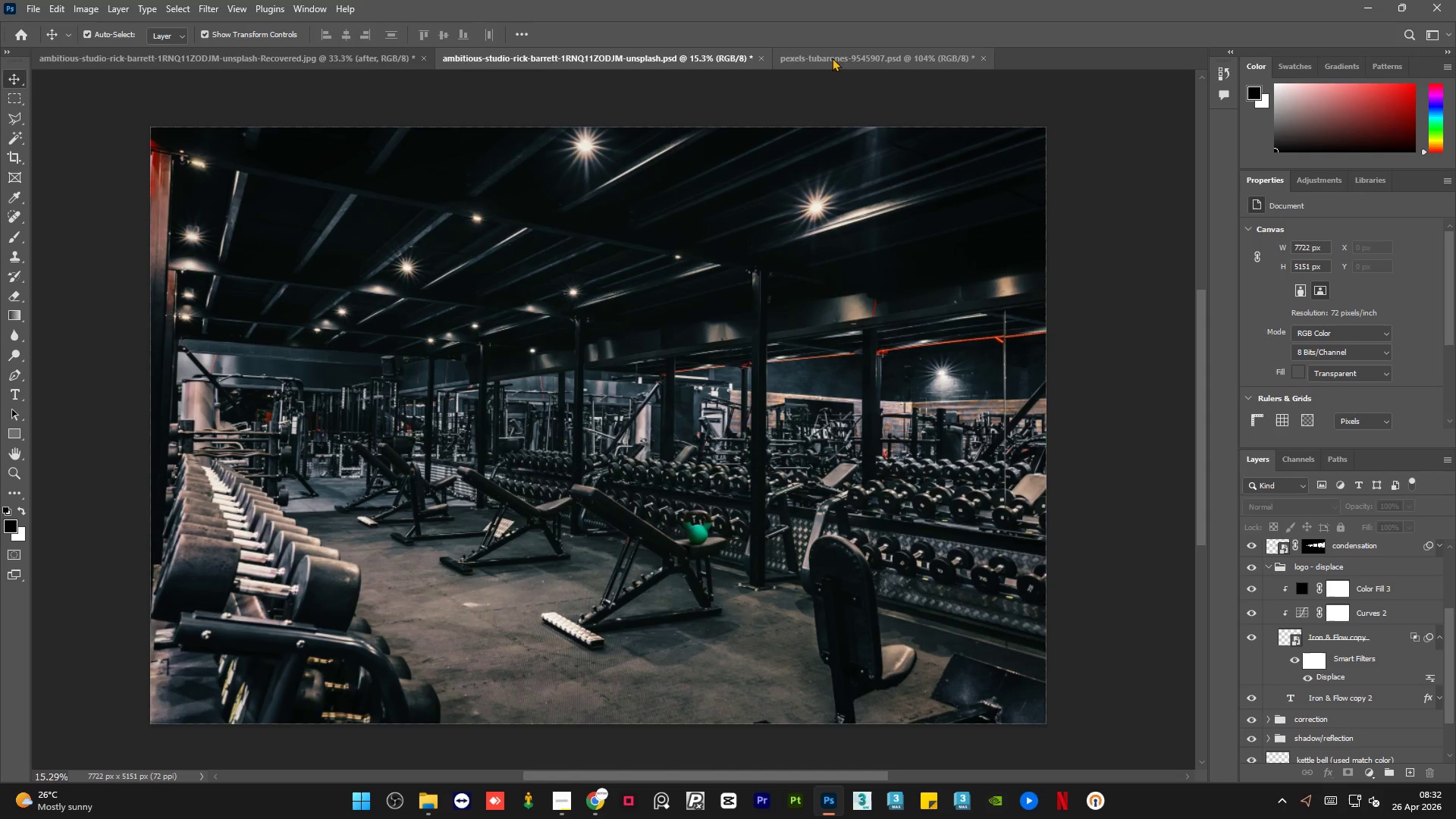 
left_click([840, 63])
 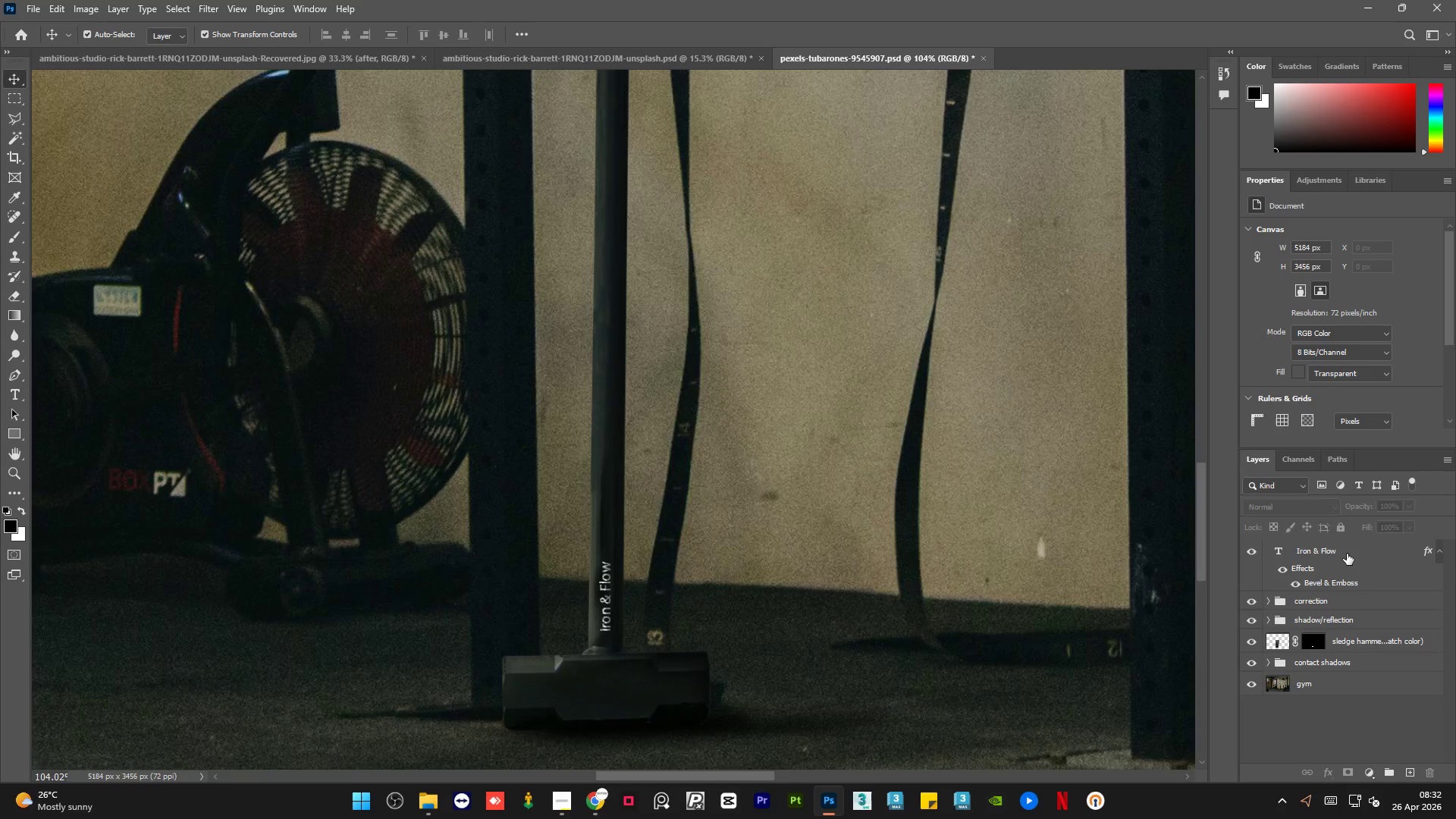 
left_click([1347, 553])
 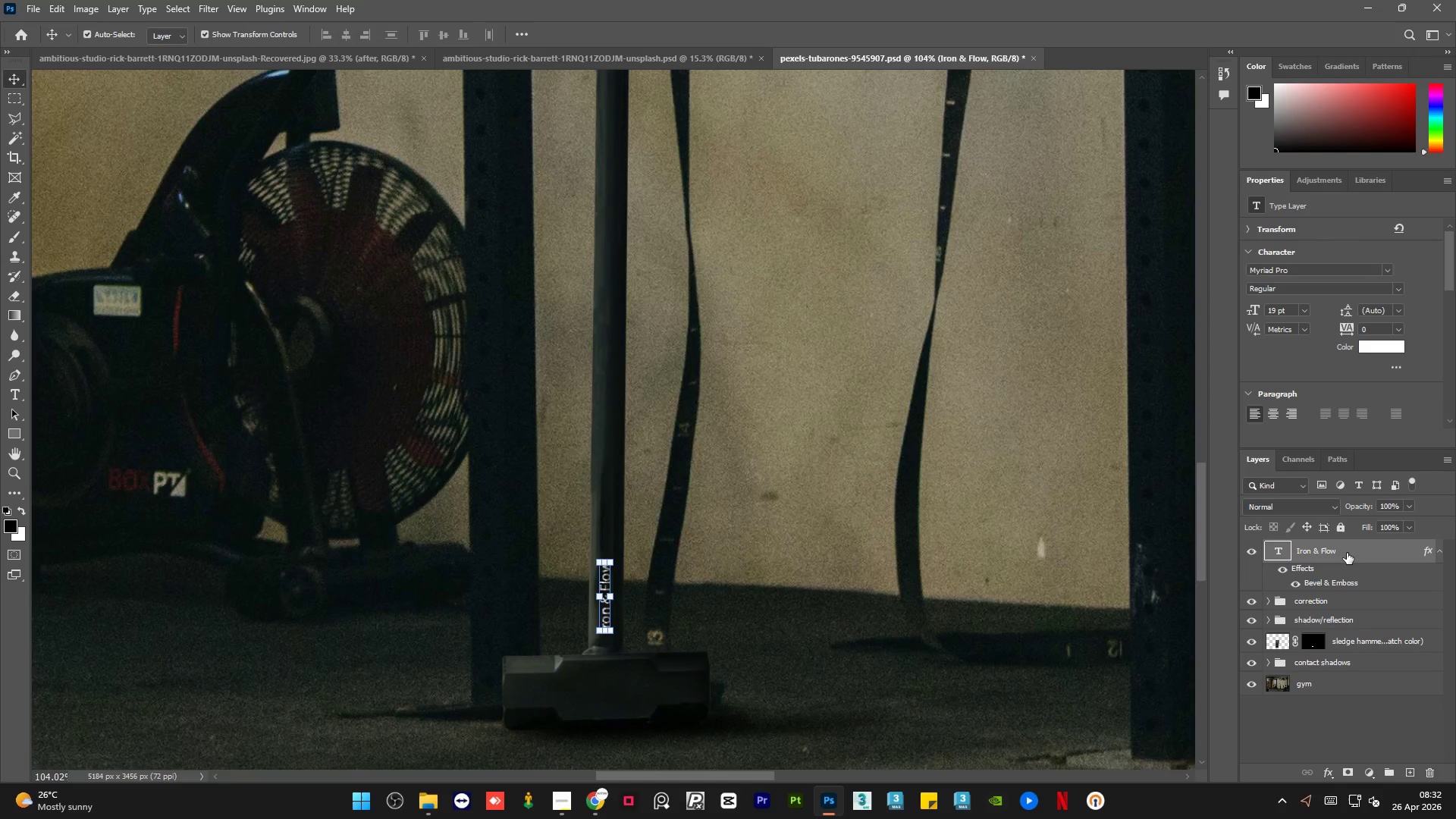 
key(Control+J)
 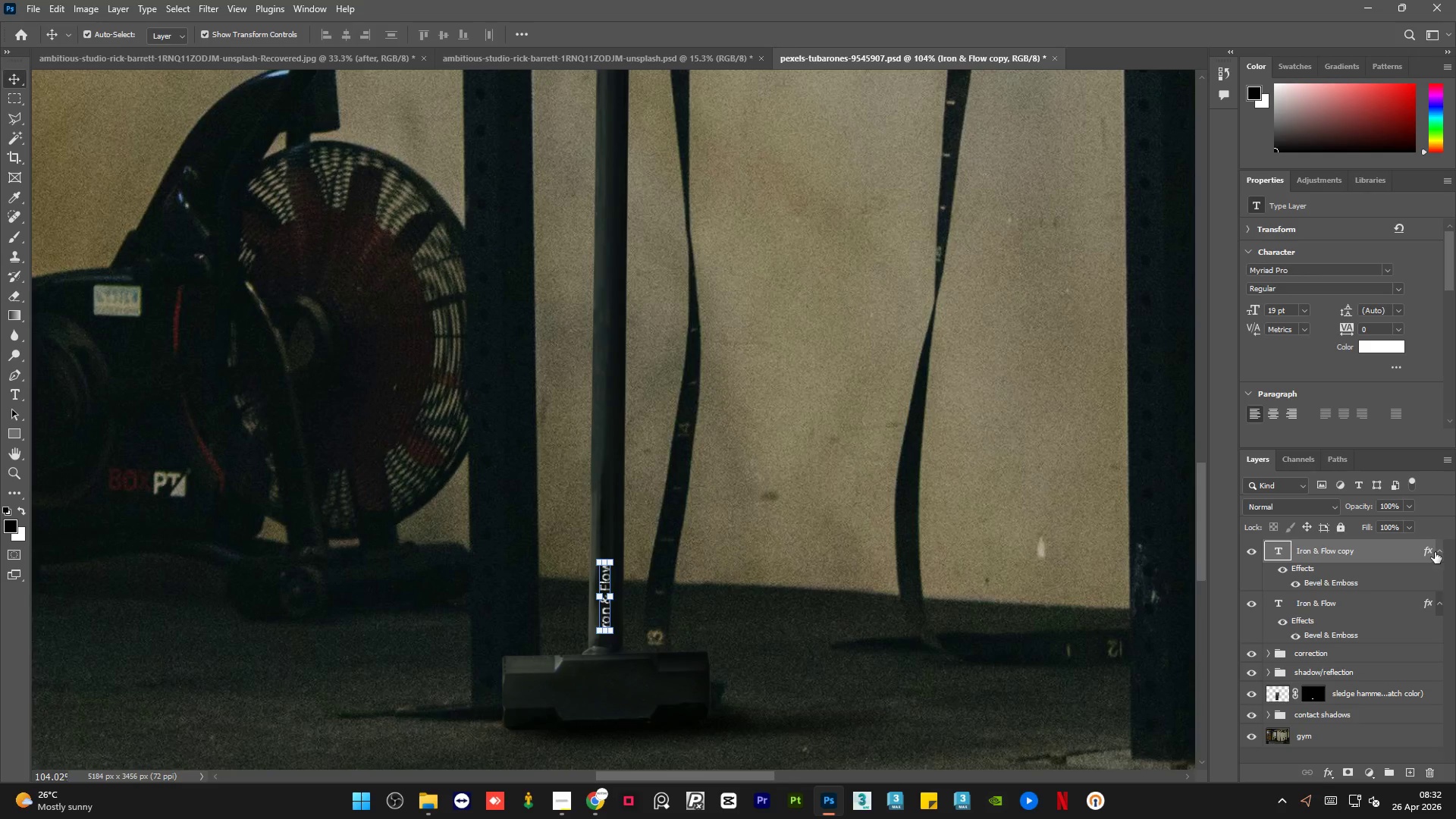 
left_click([1427, 551])
 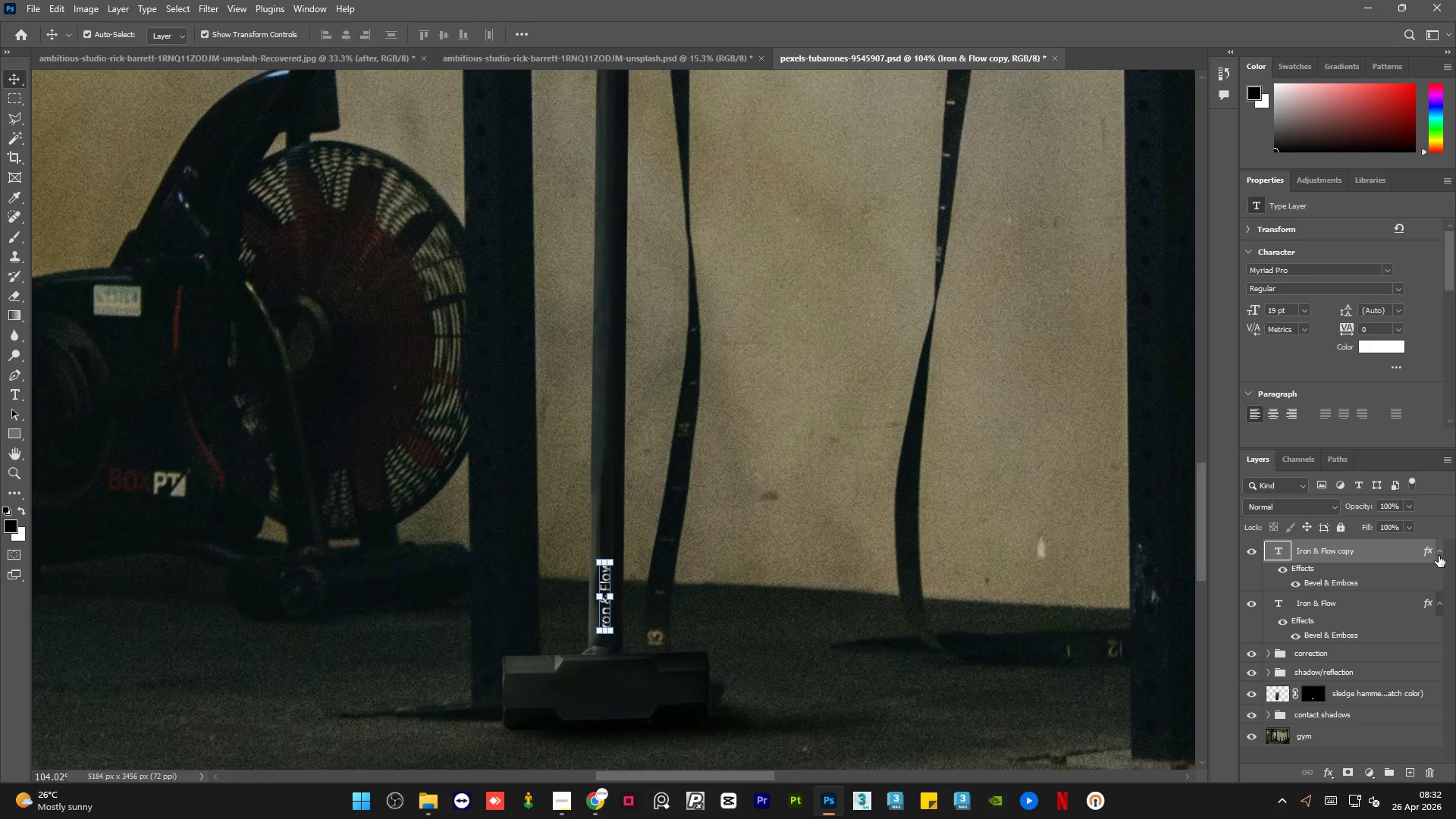 
left_click([1439, 556])
 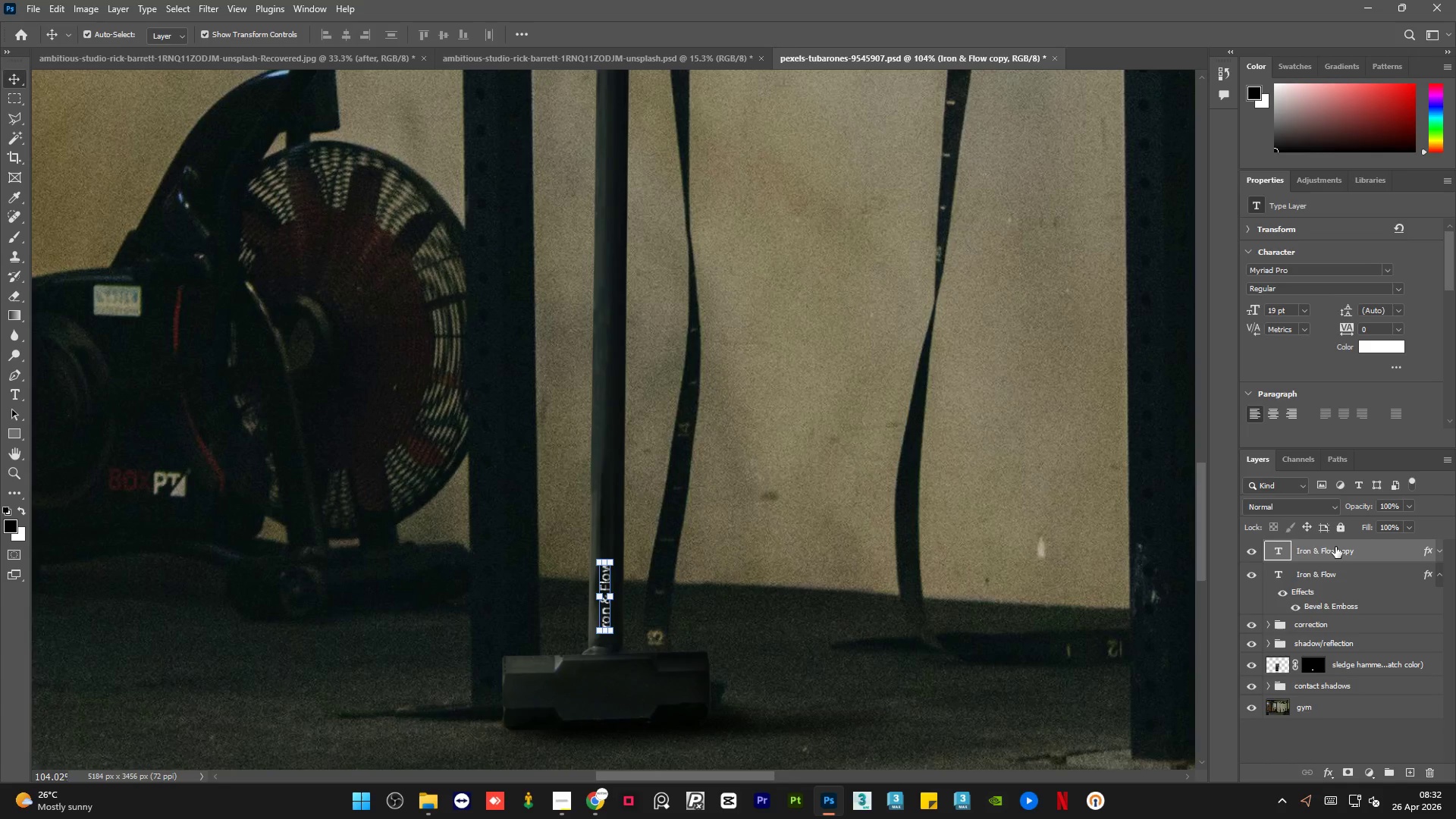 
right_click([1335, 547])
 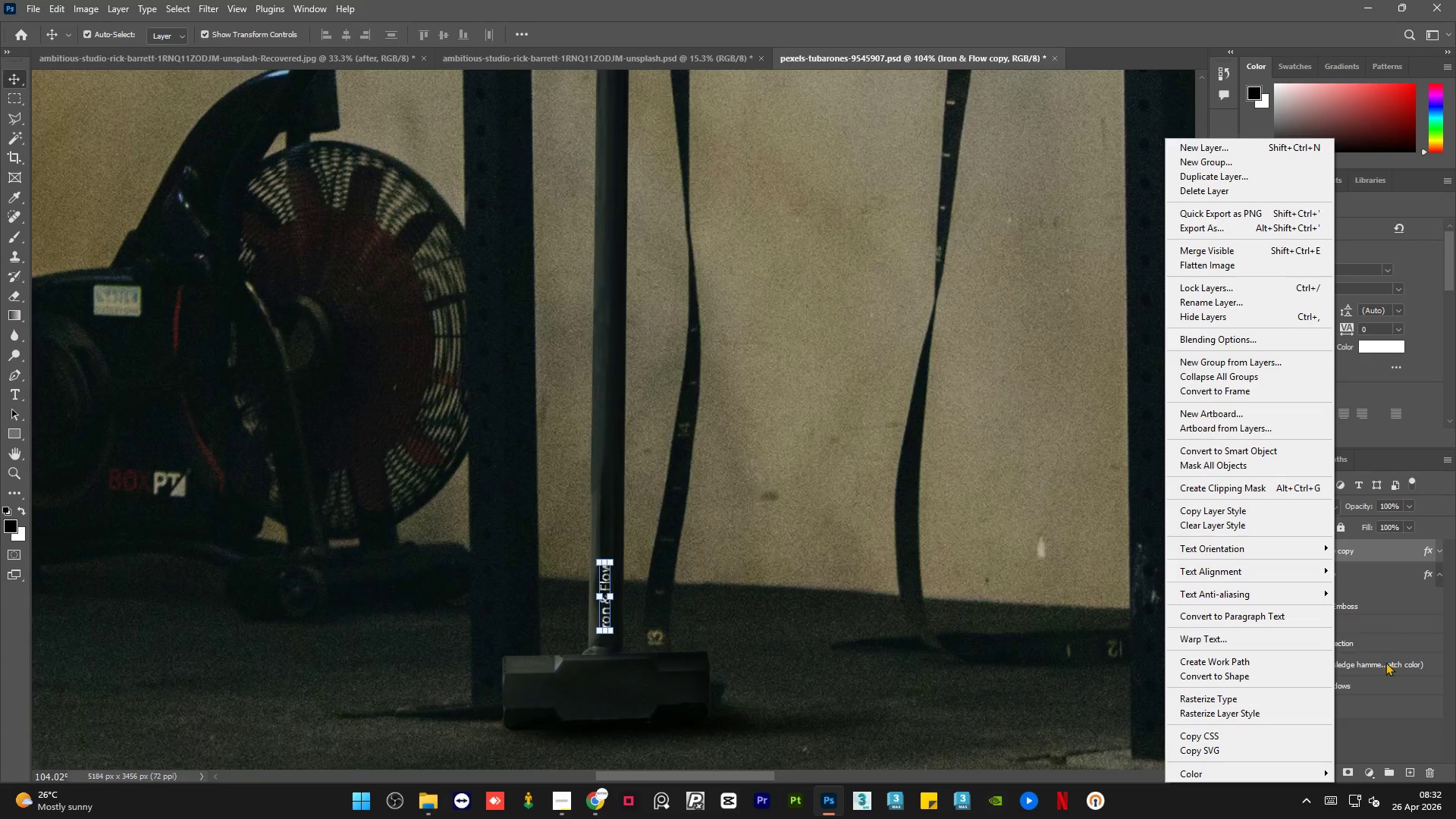 
left_click([1376, 723])
 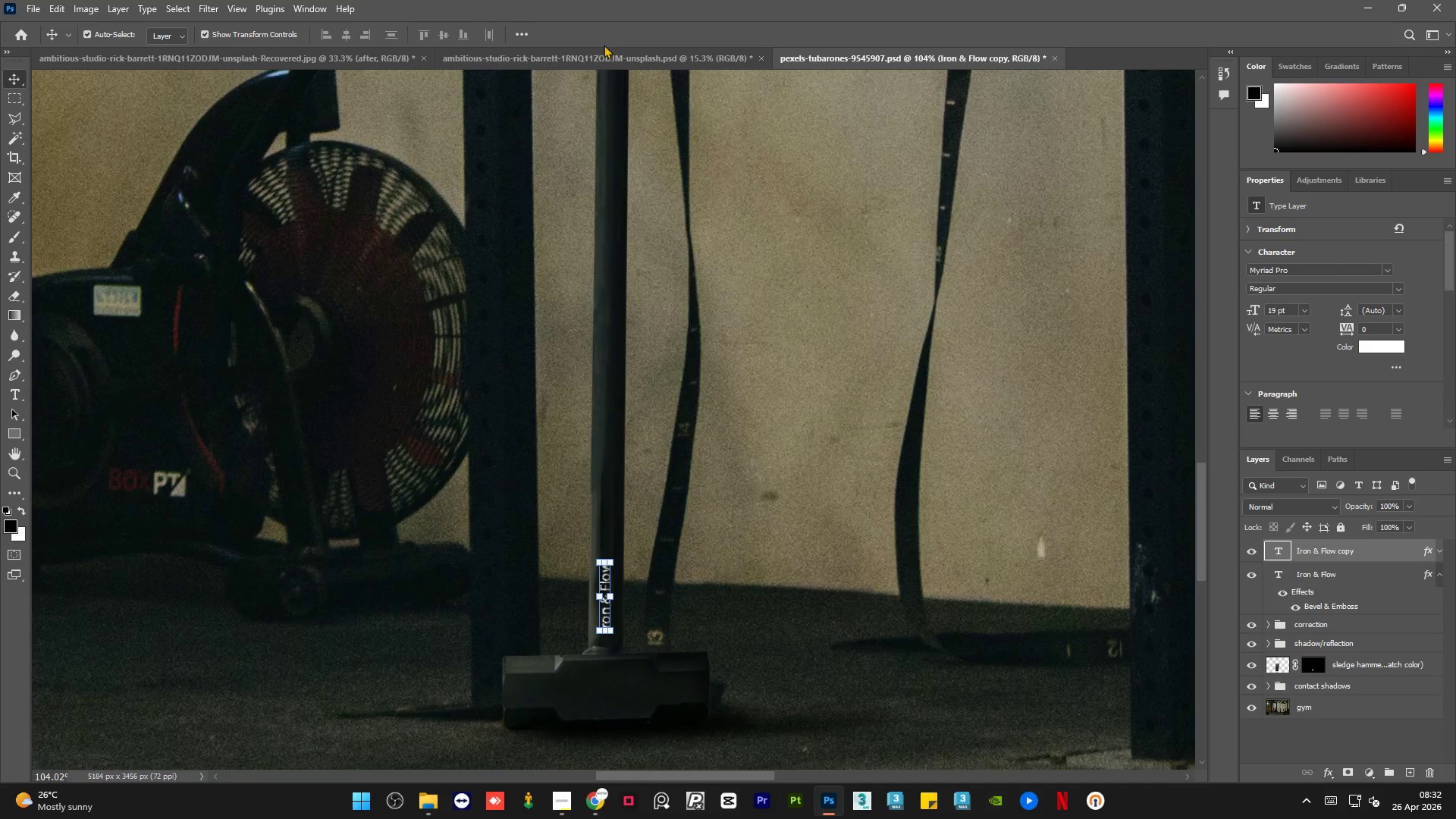 
left_click([601, 54])
 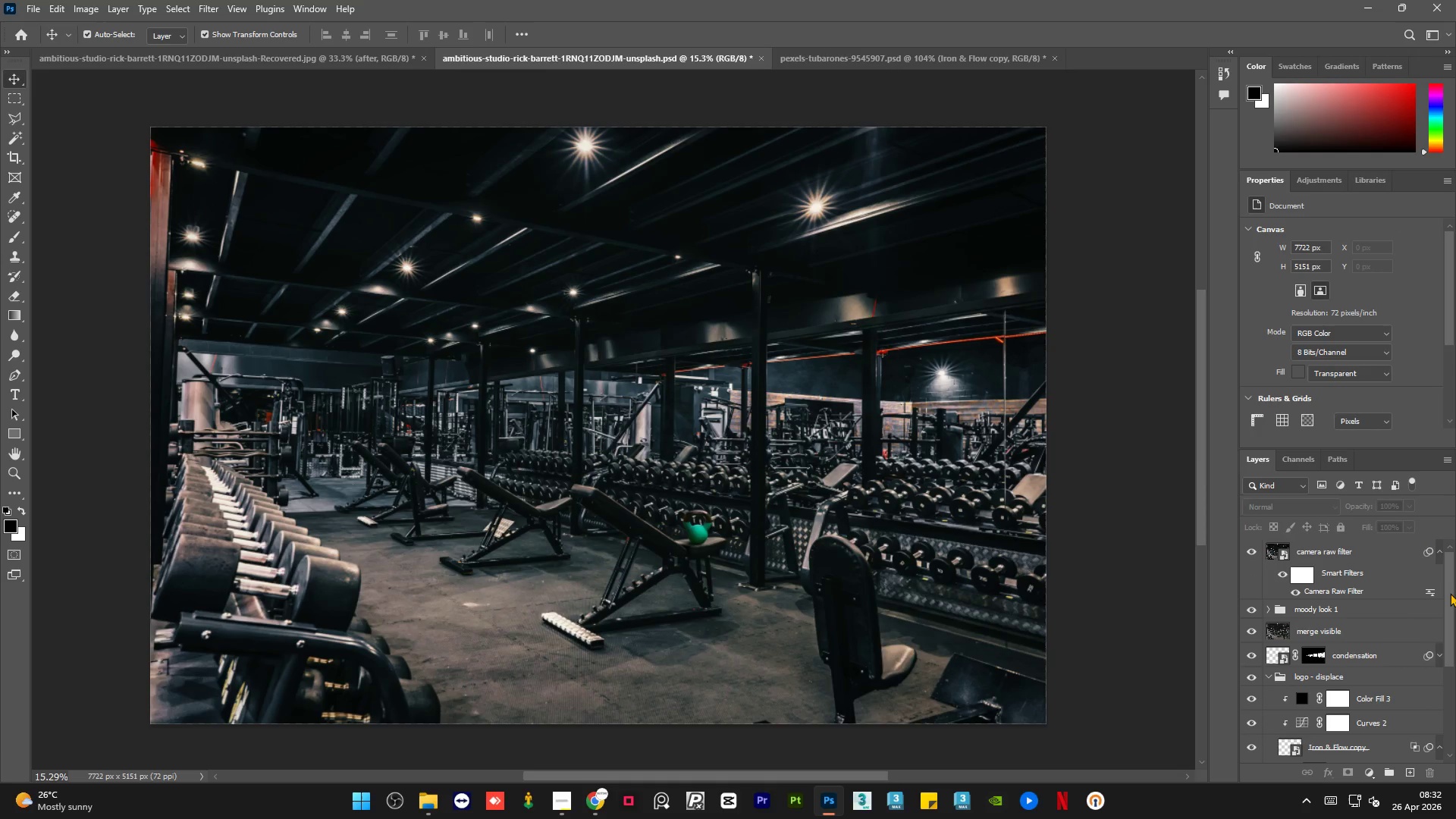 
left_click_drag(start_coordinate=[1450, 593], to_coordinate=[1453, 645])
 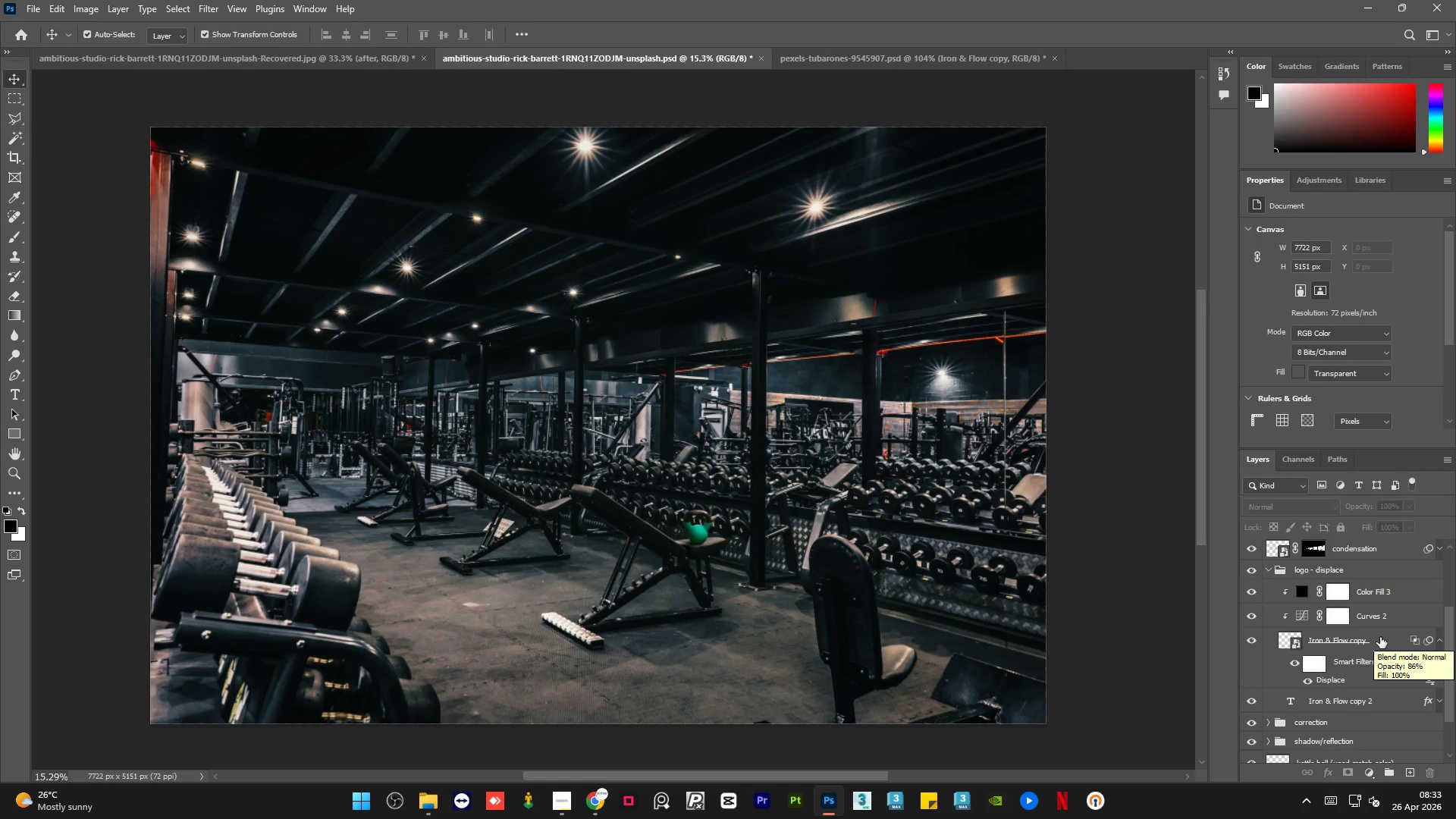 
wait(16.5)
 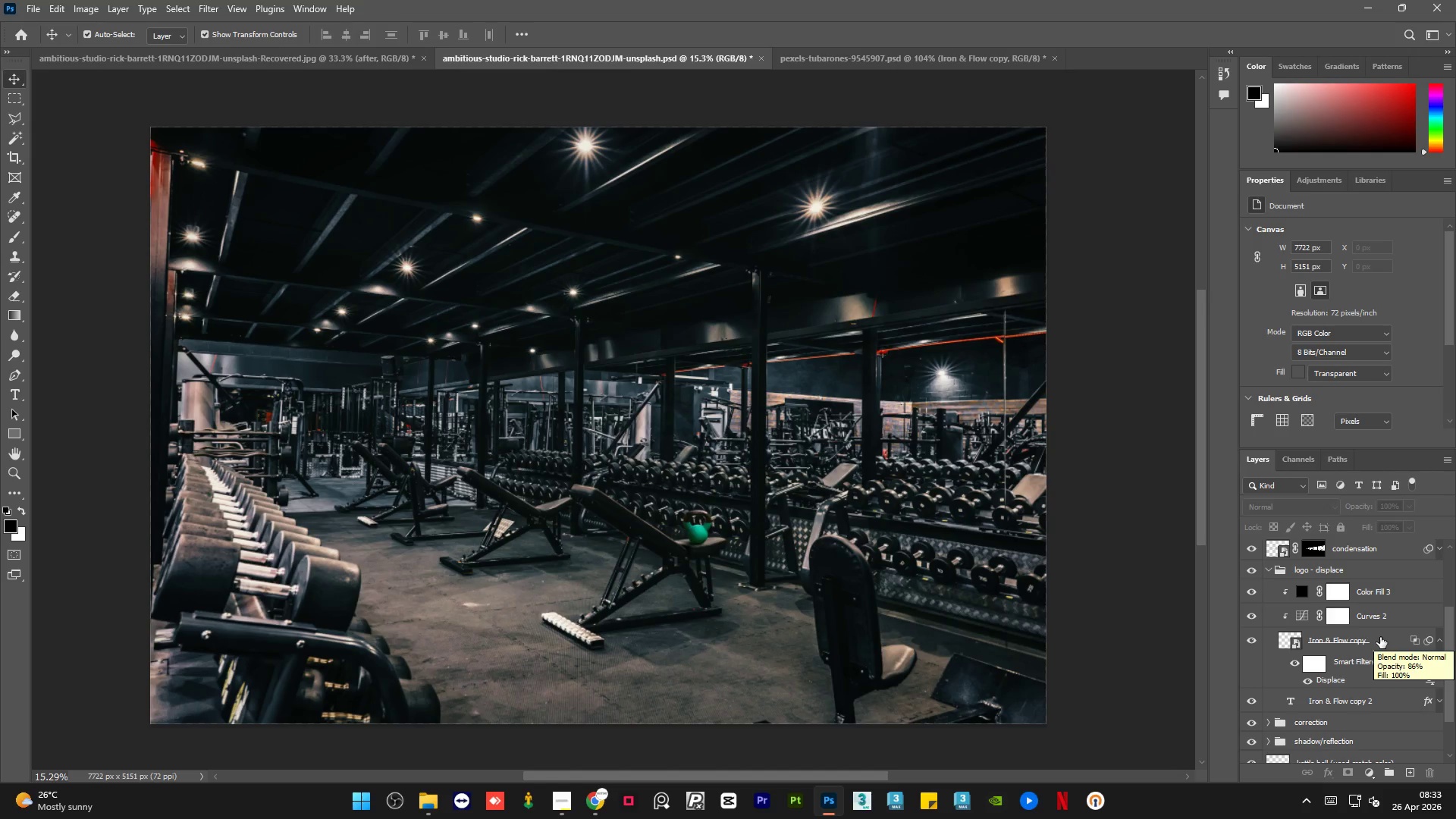 
left_click([1388, 634])
 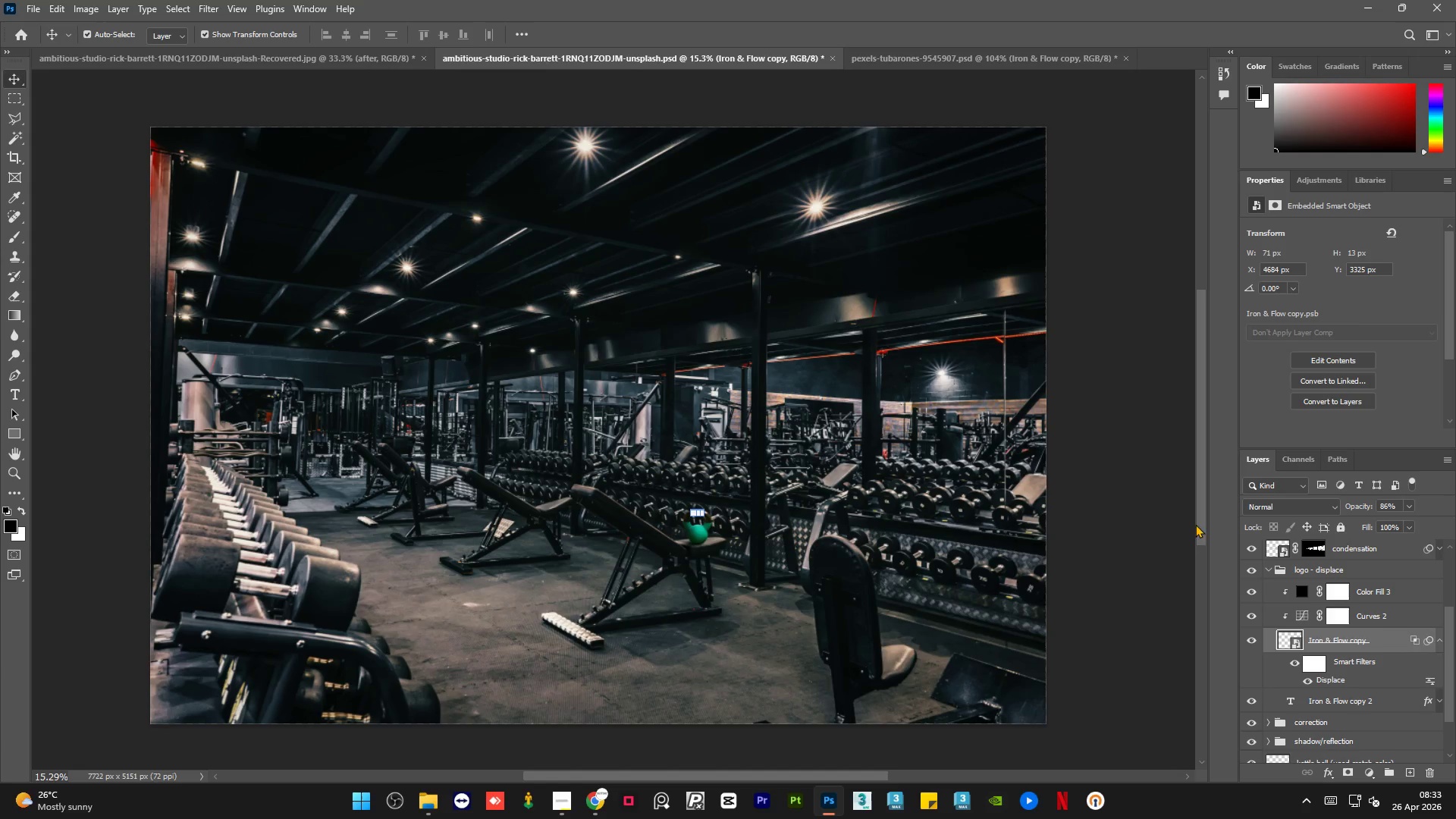 
wait(5.23)
 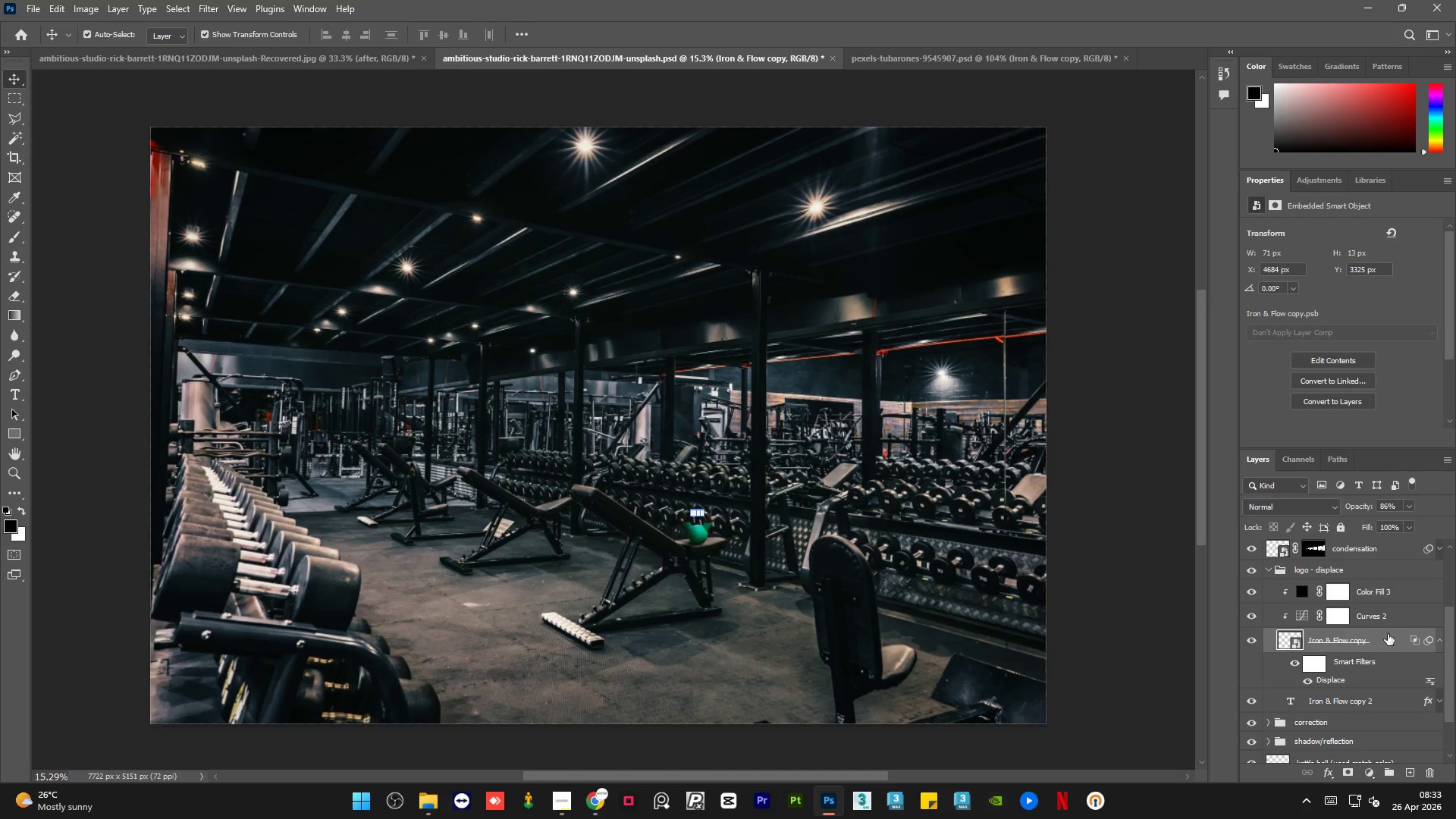 
left_click([920, 61])
 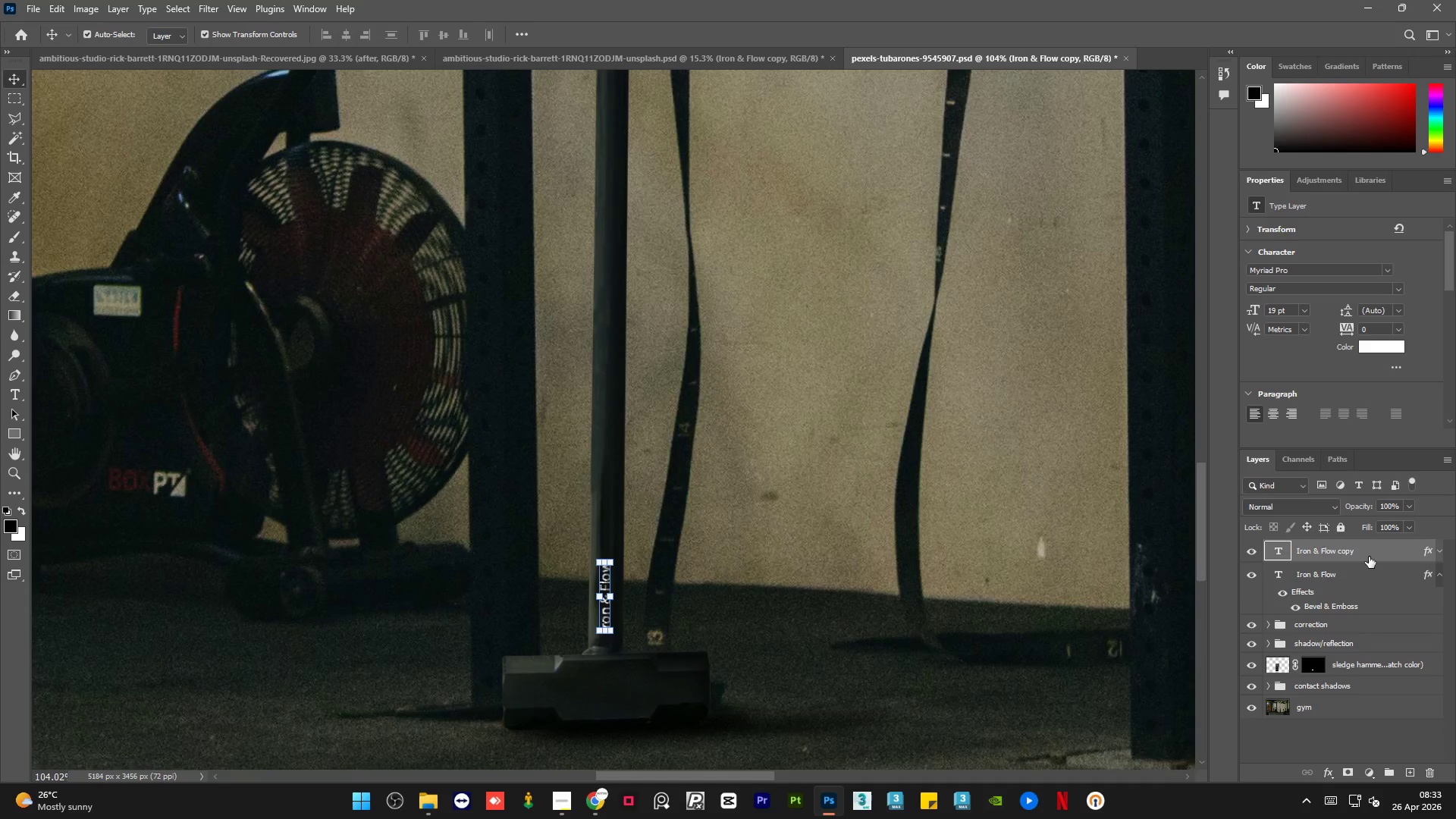 
key(Control+ControlLeft)
 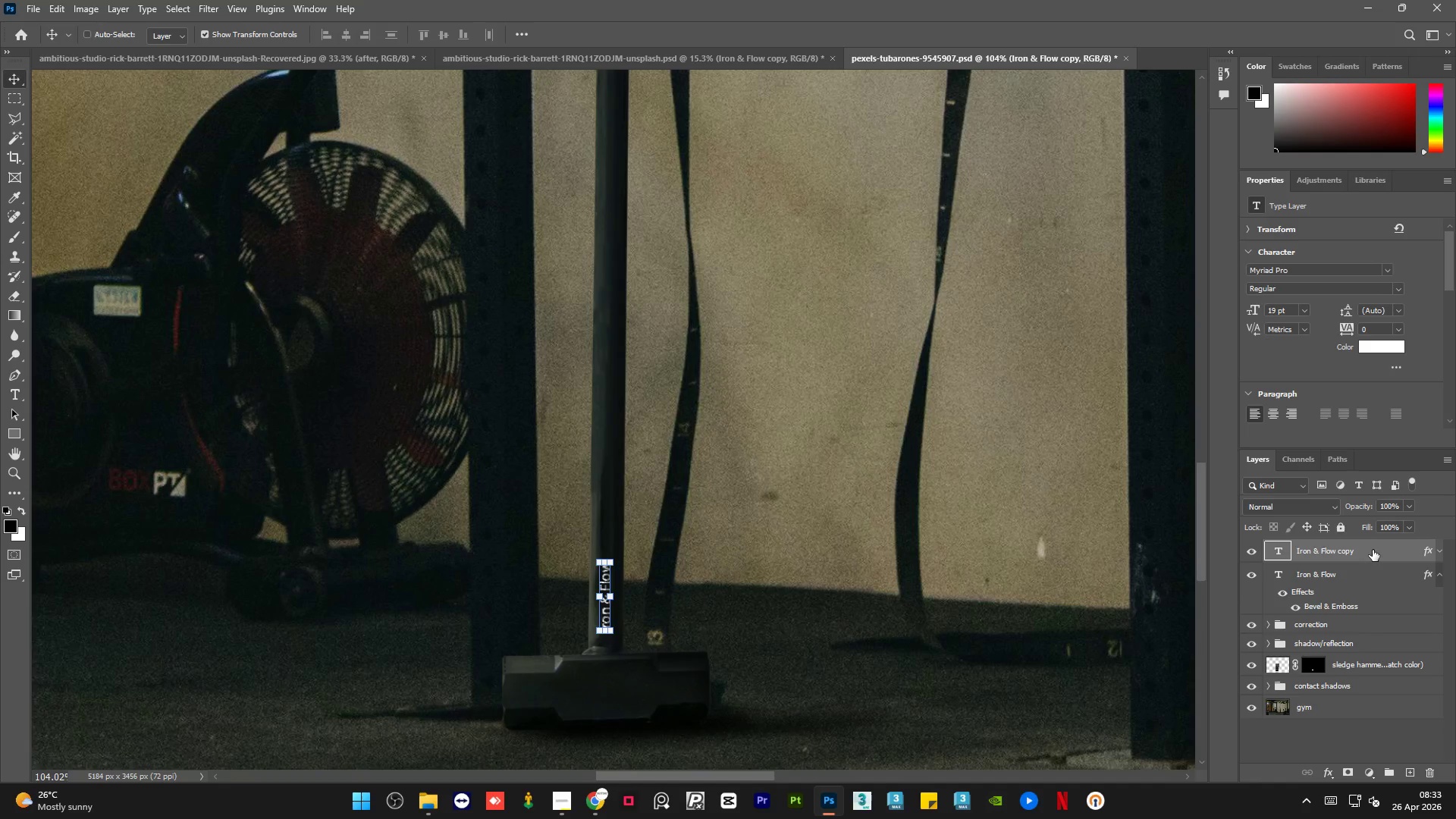 
key(Control+E)
 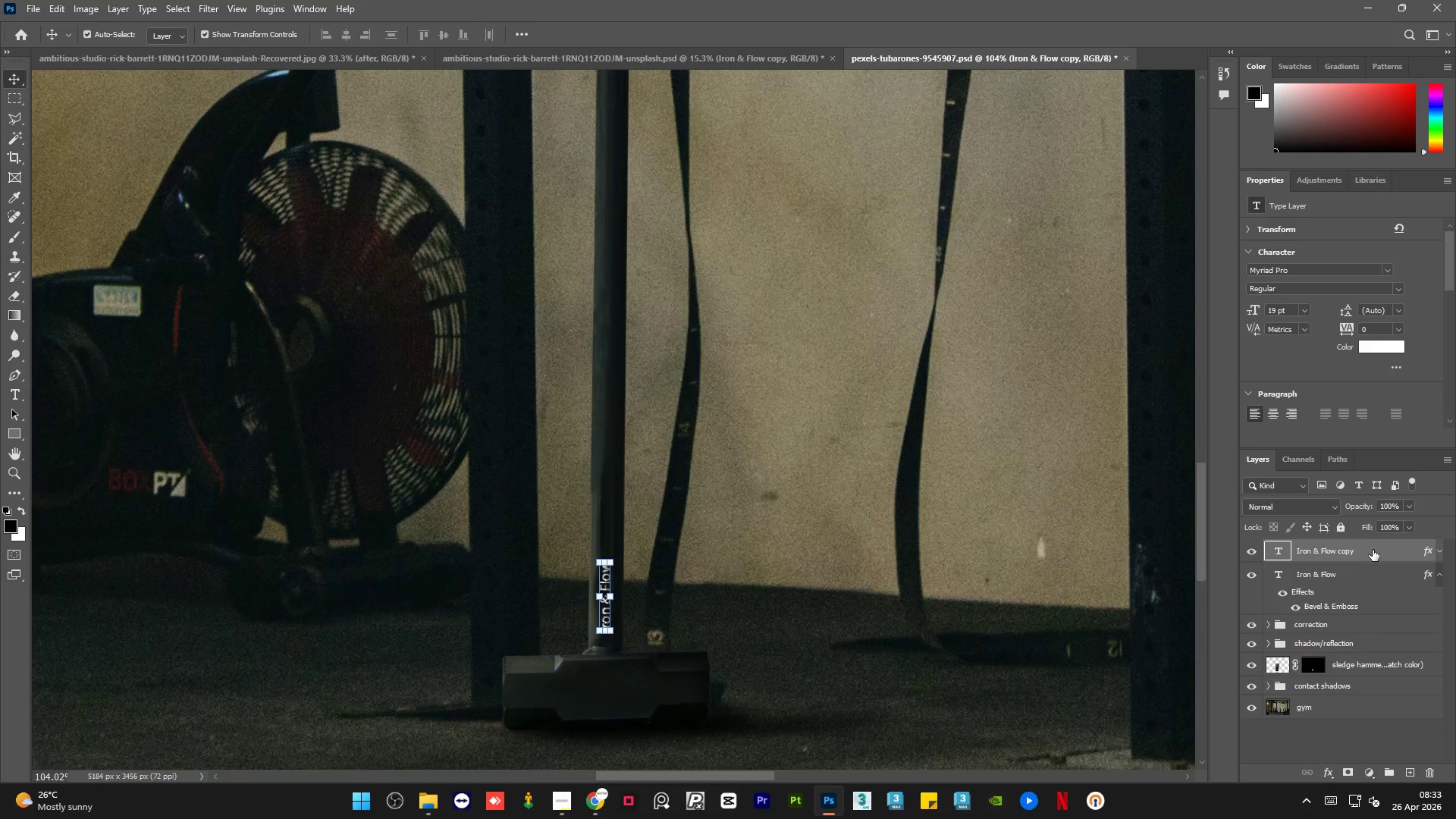 
right_click([1373, 550])
 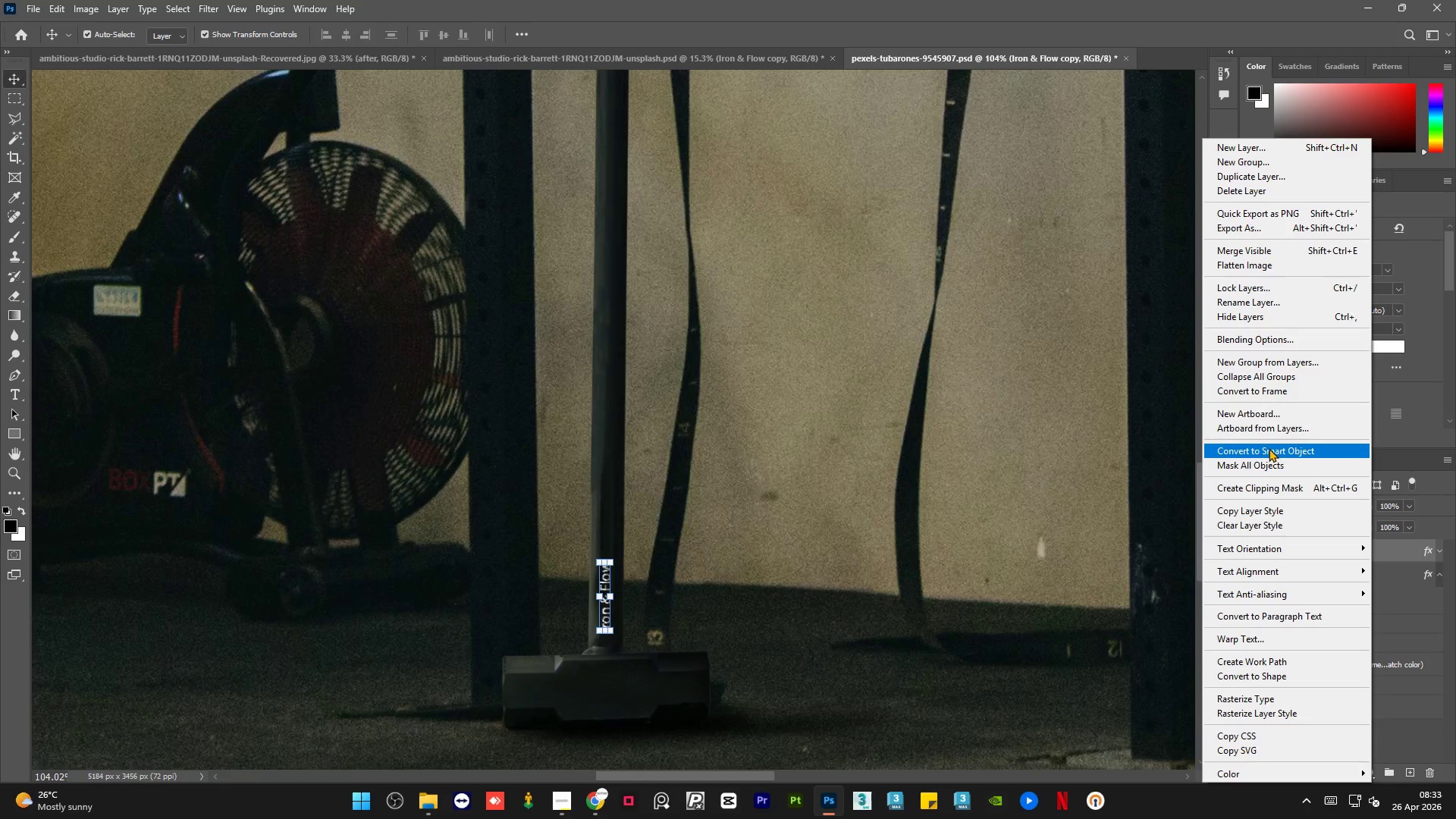 
left_click([1272, 444])
 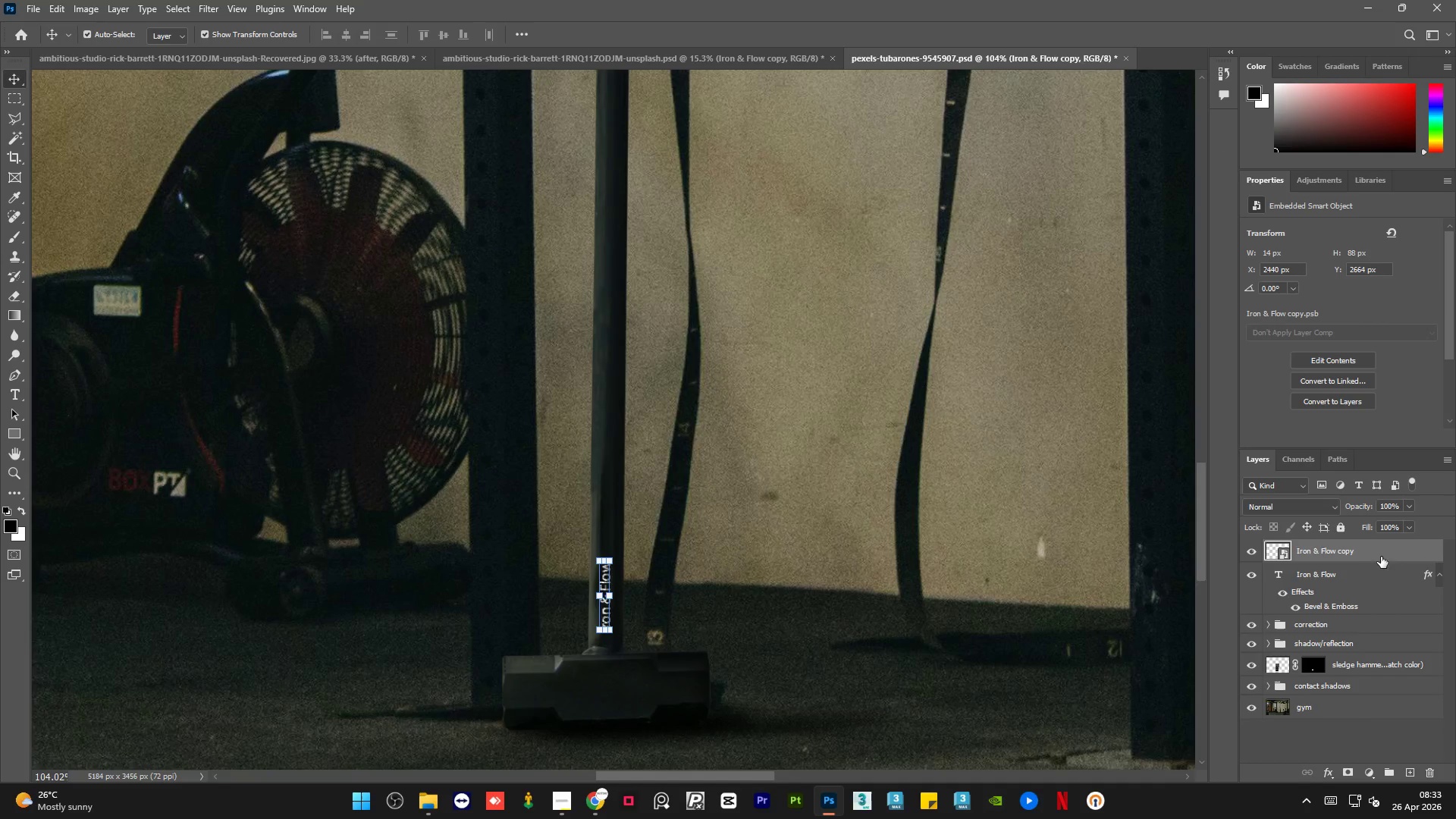 
right_click([1382, 553])
 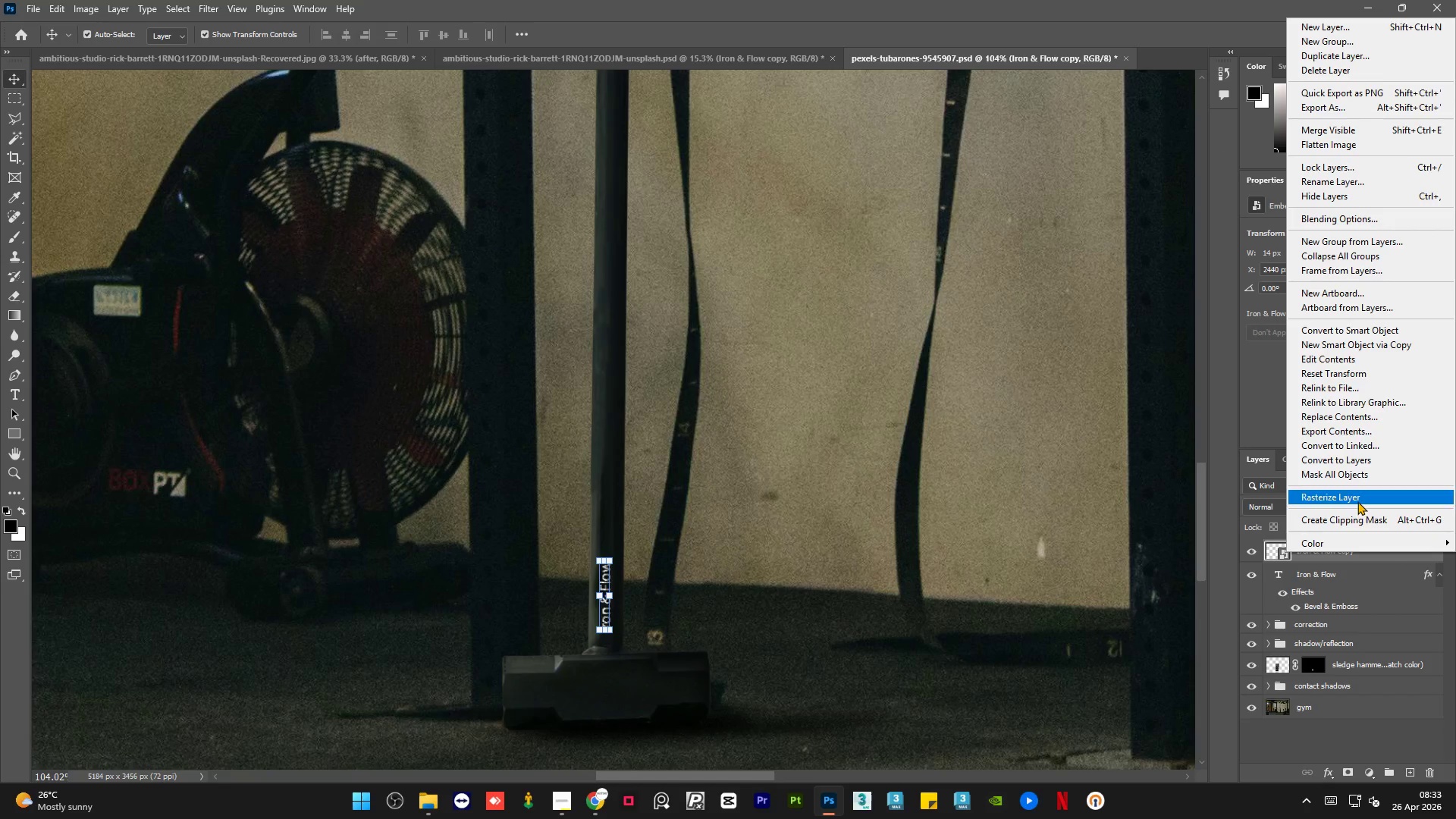 
left_click([1357, 501])
 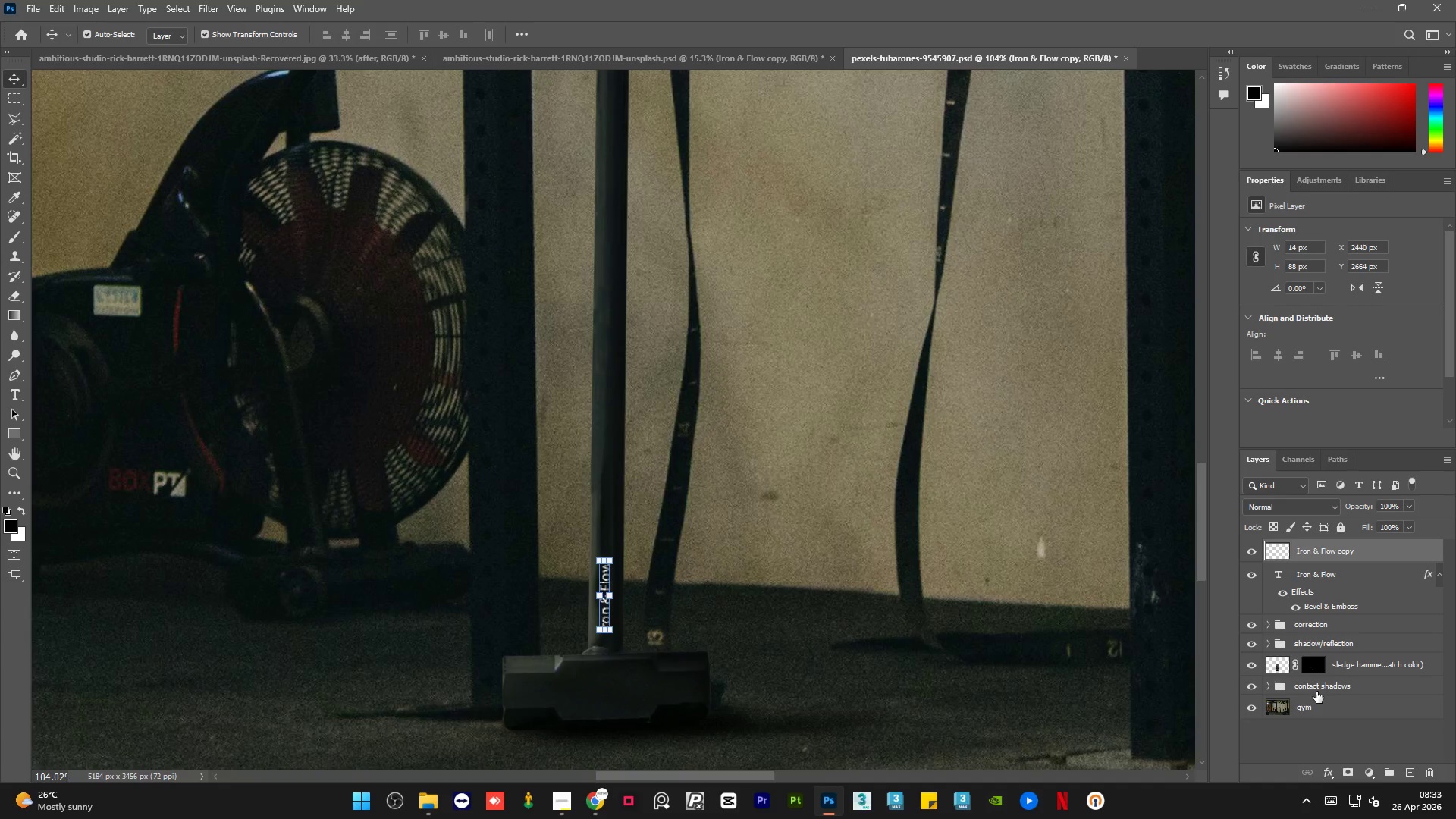 
key(Control+Z)
 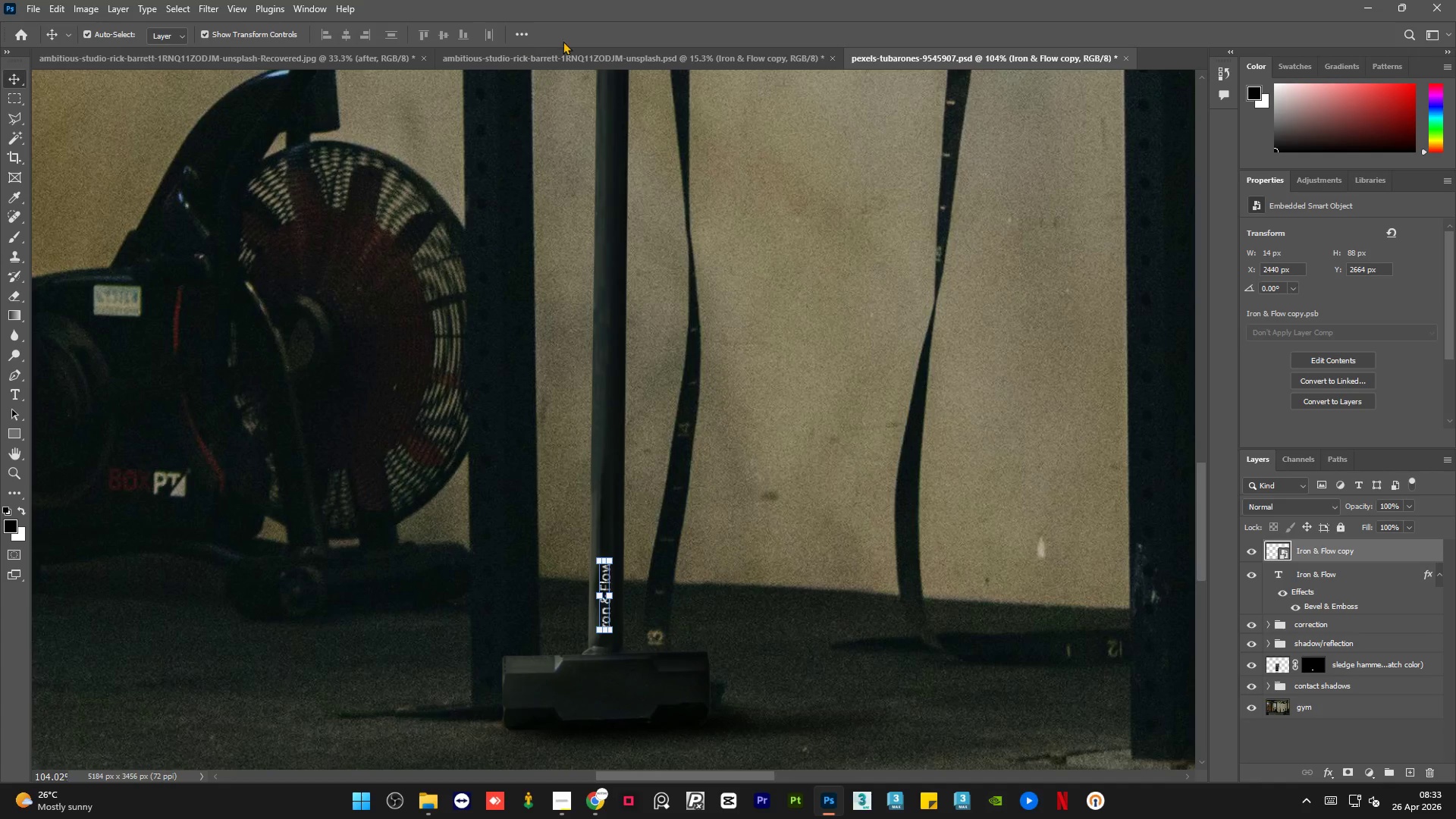 
left_click([579, 53])
 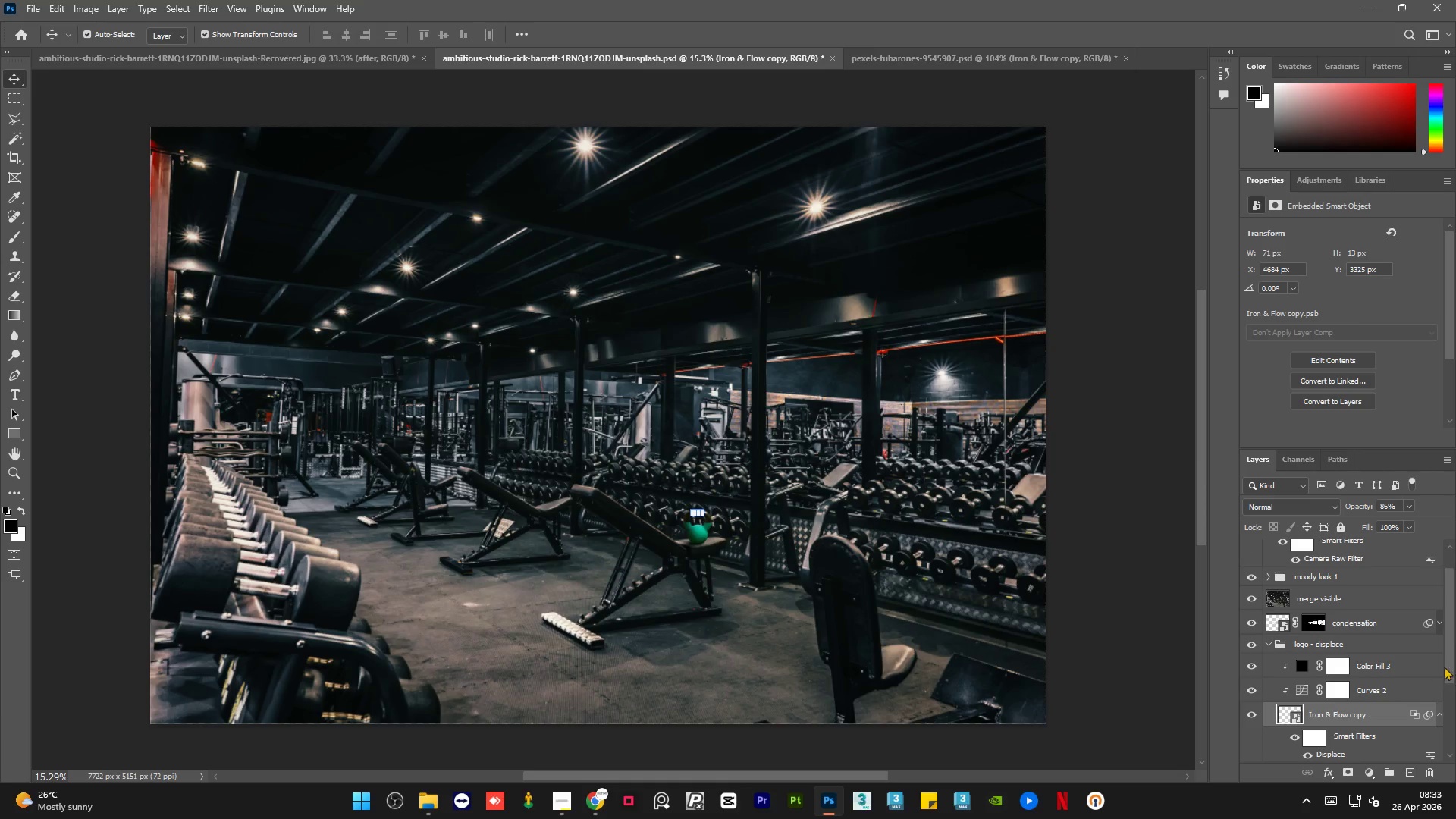 
left_click_drag(start_coordinate=[1448, 645], to_coordinate=[1449, 668])
 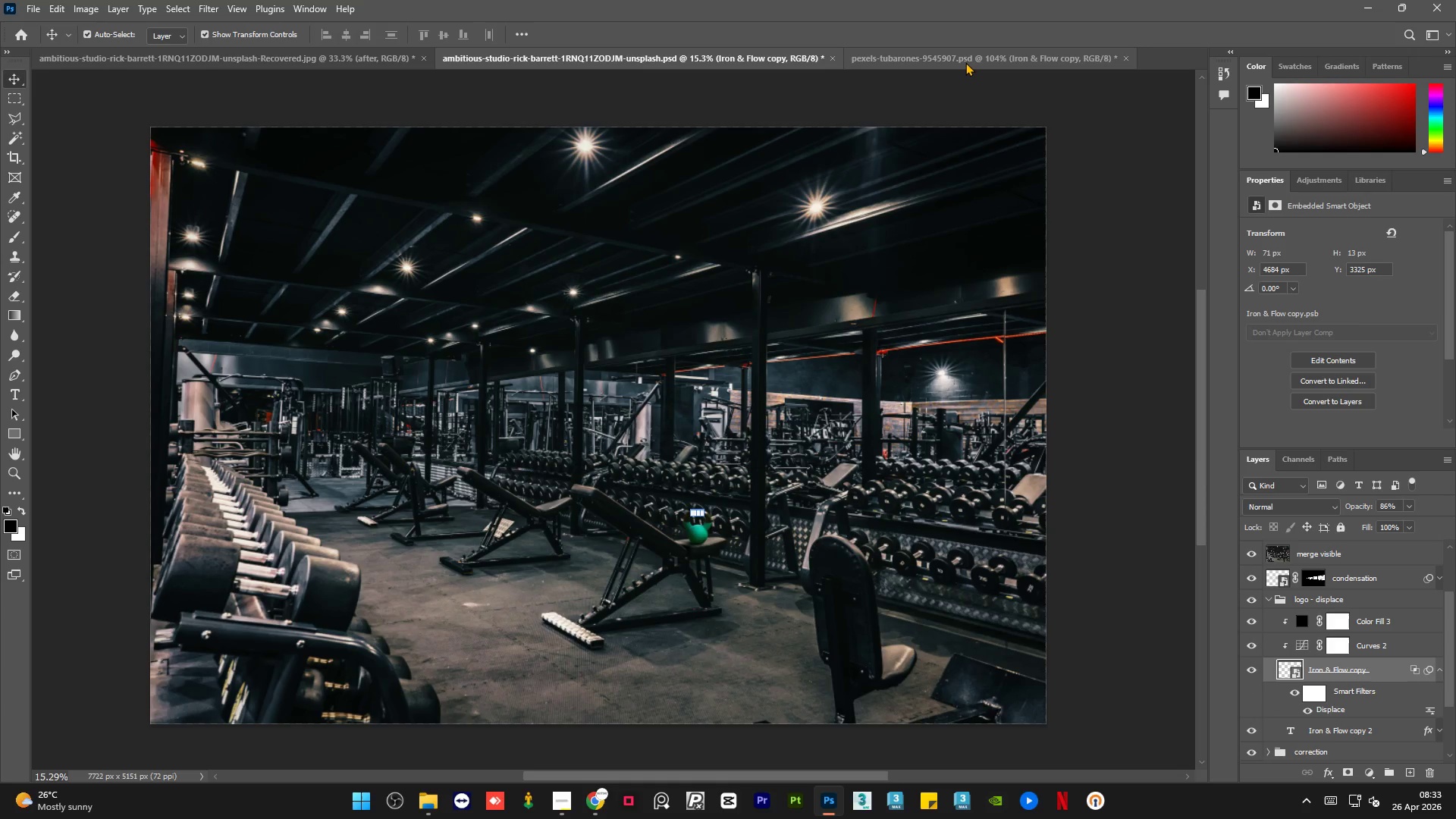 
left_click([965, 62])
 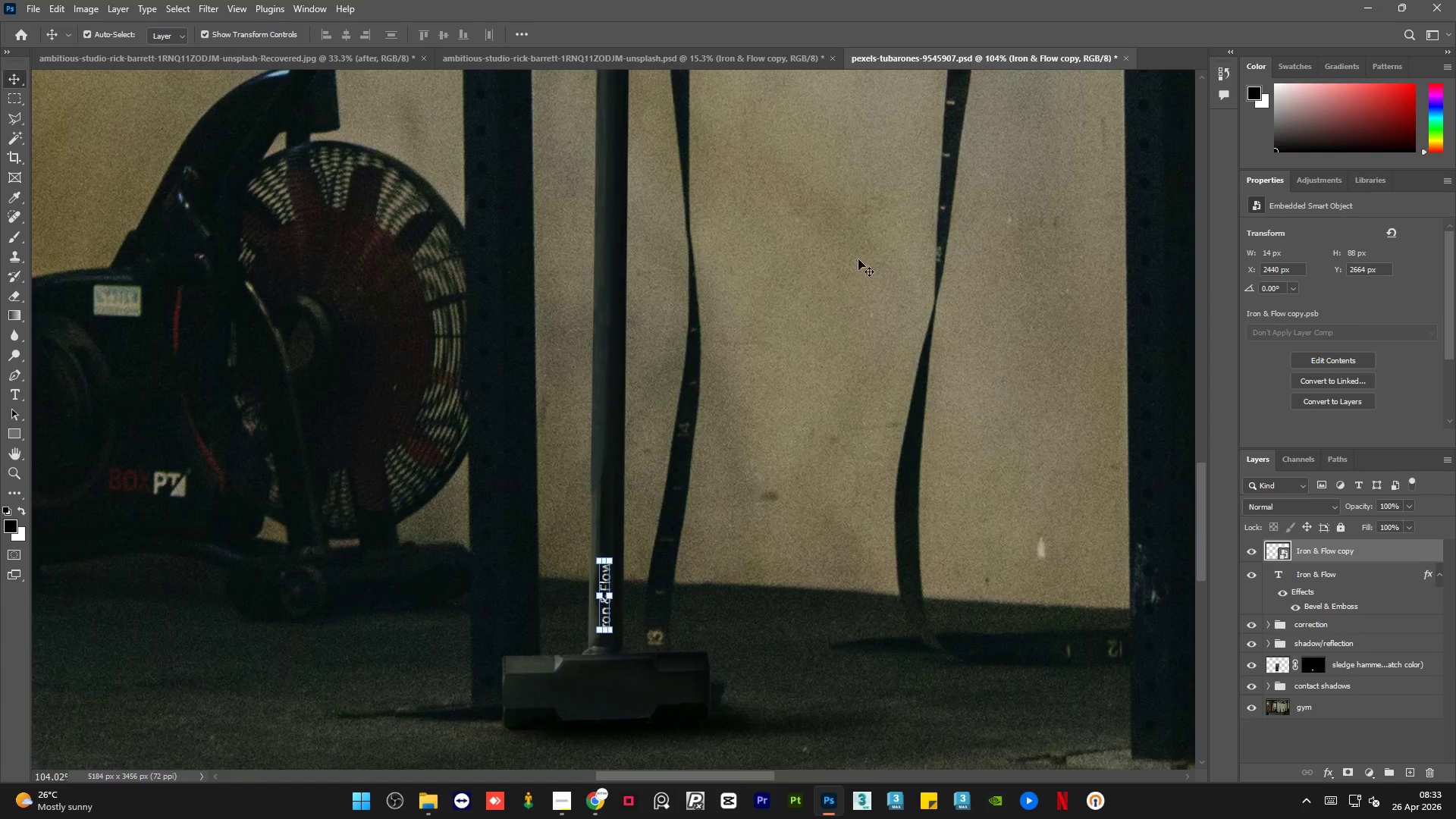 
hold_key(key=AltLeft, duration=3.69)
scroll: coordinate [616, 562], scroll_direction: up, amount: 18.0
 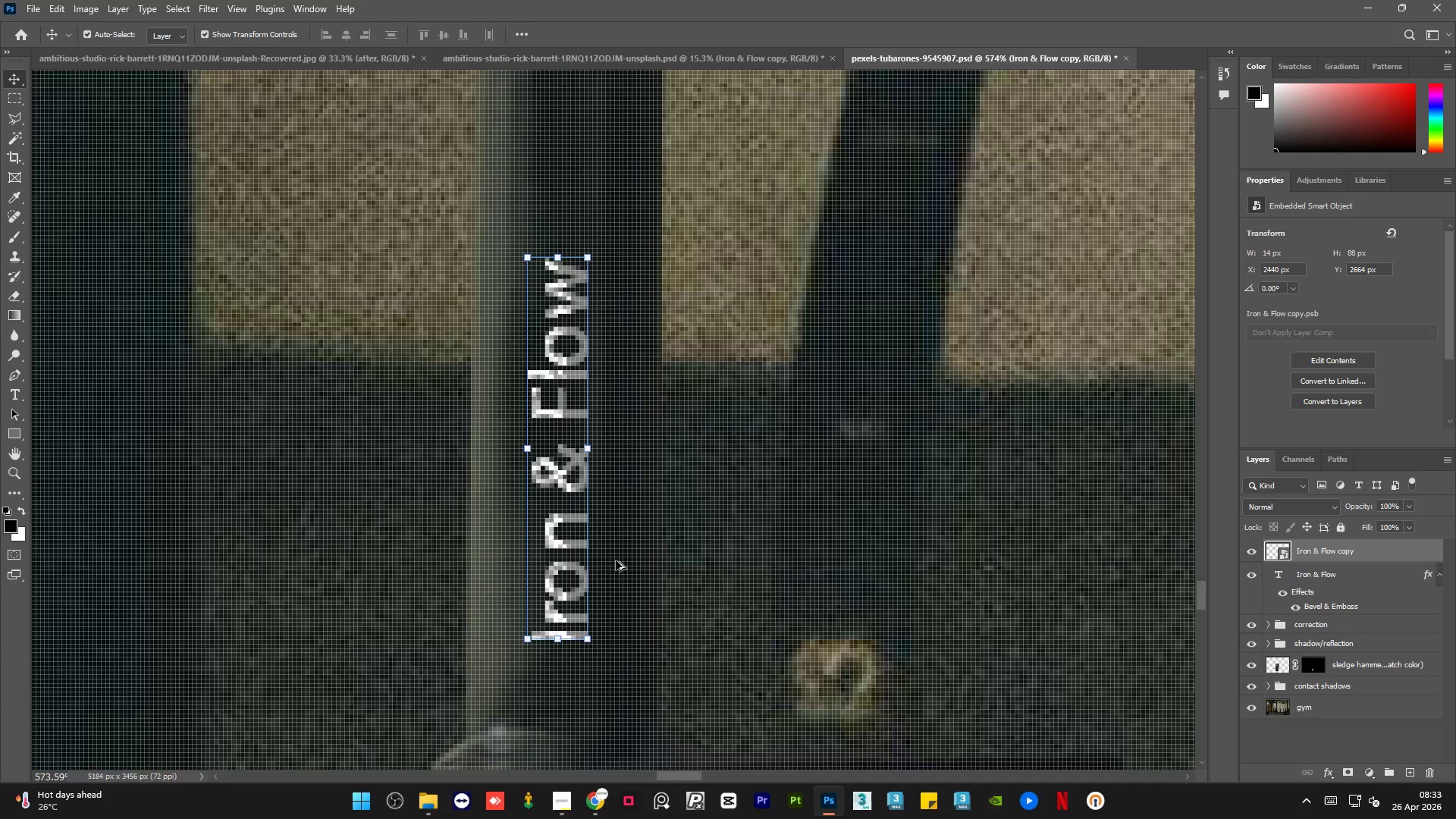 
scroll: coordinate [616, 560], scroll_direction: down, amount: 2.0
 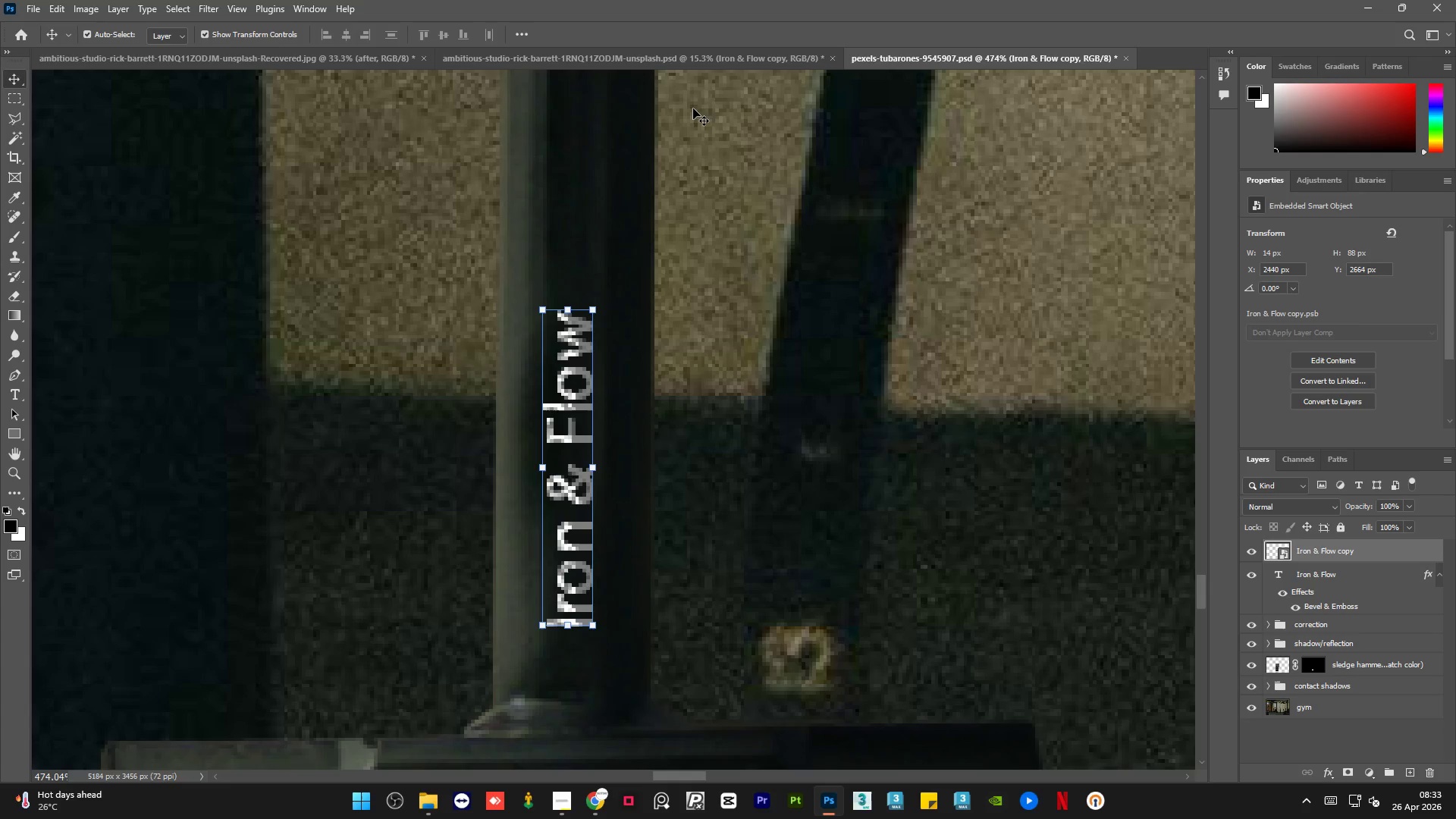 
left_click([704, 58])
 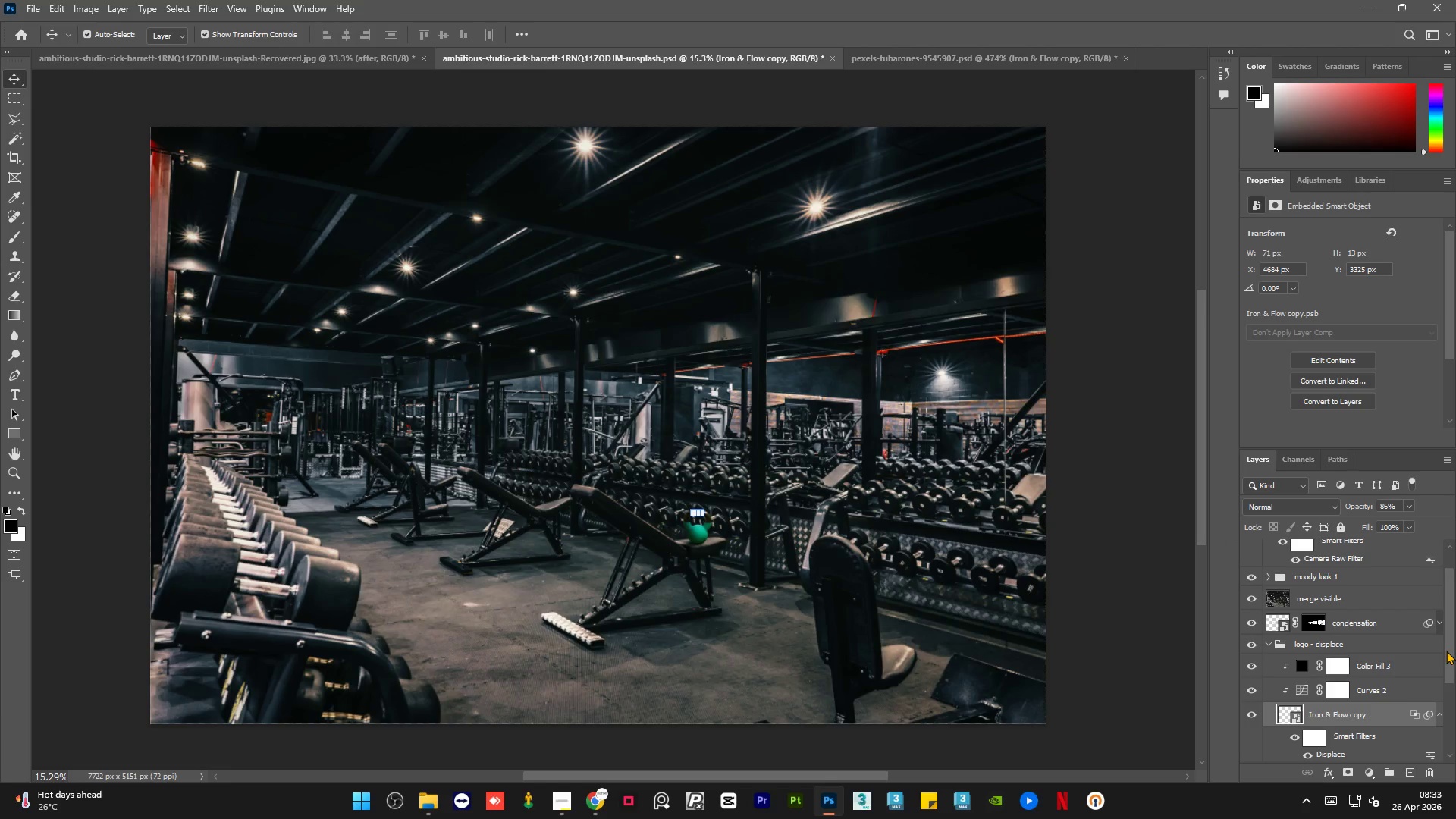 
left_click_drag(start_coordinate=[1447, 649], to_coordinate=[1454, 682])
 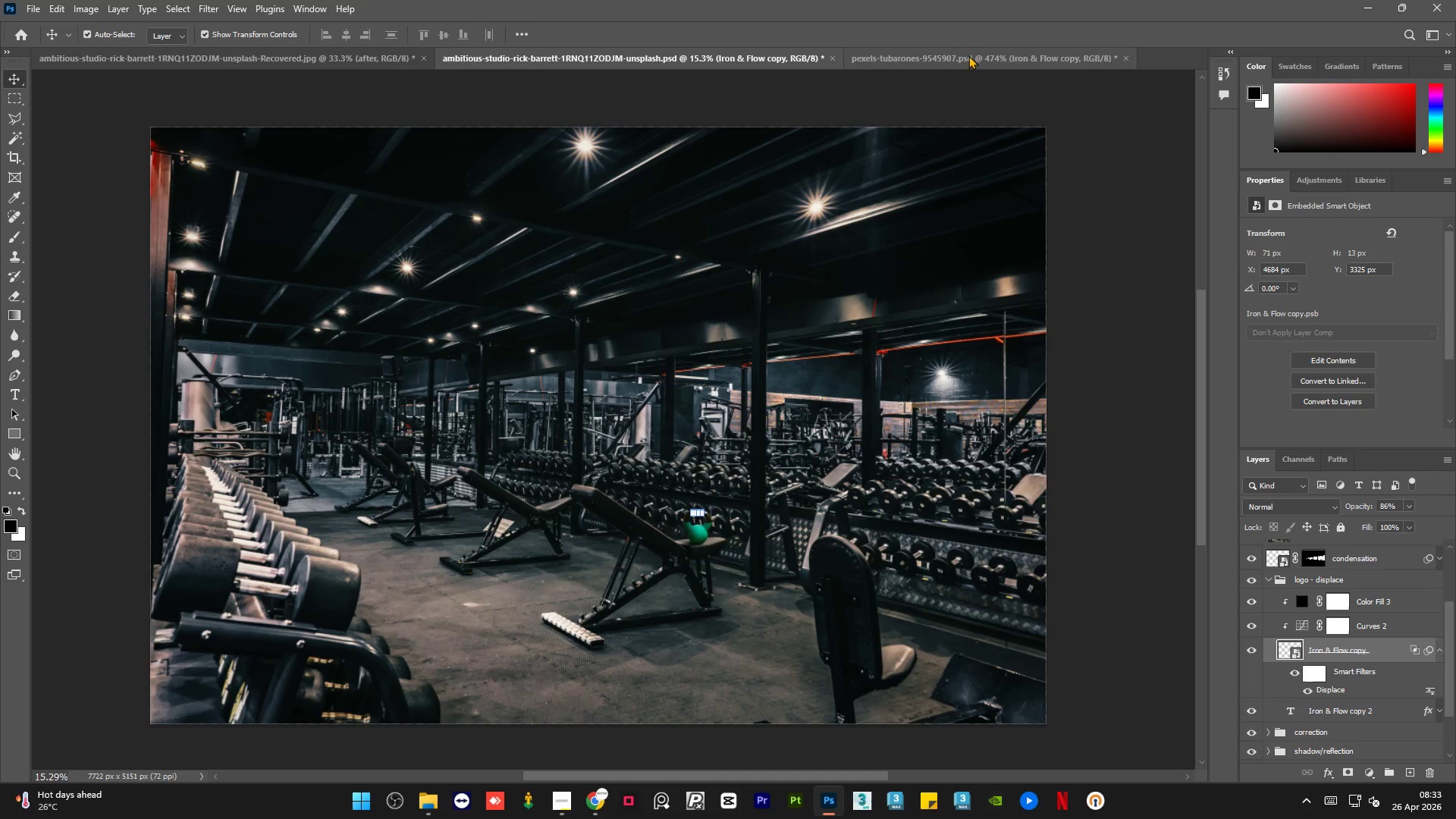 
left_click([968, 55])
 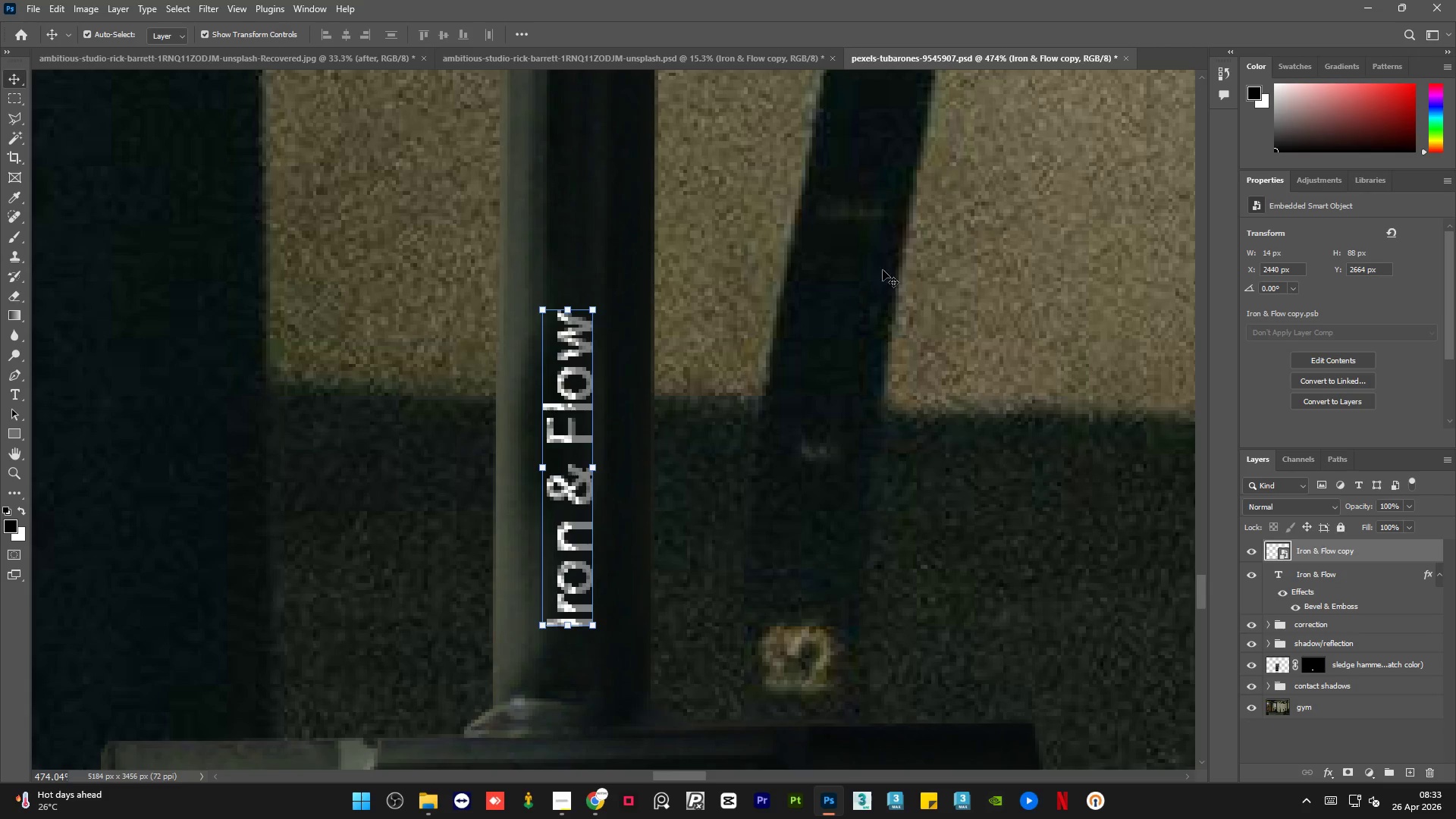 
hold_key(key=AltLeft, duration=0.78)
scroll: coordinate [617, 505], scroll_direction: up, amount: 2.0
 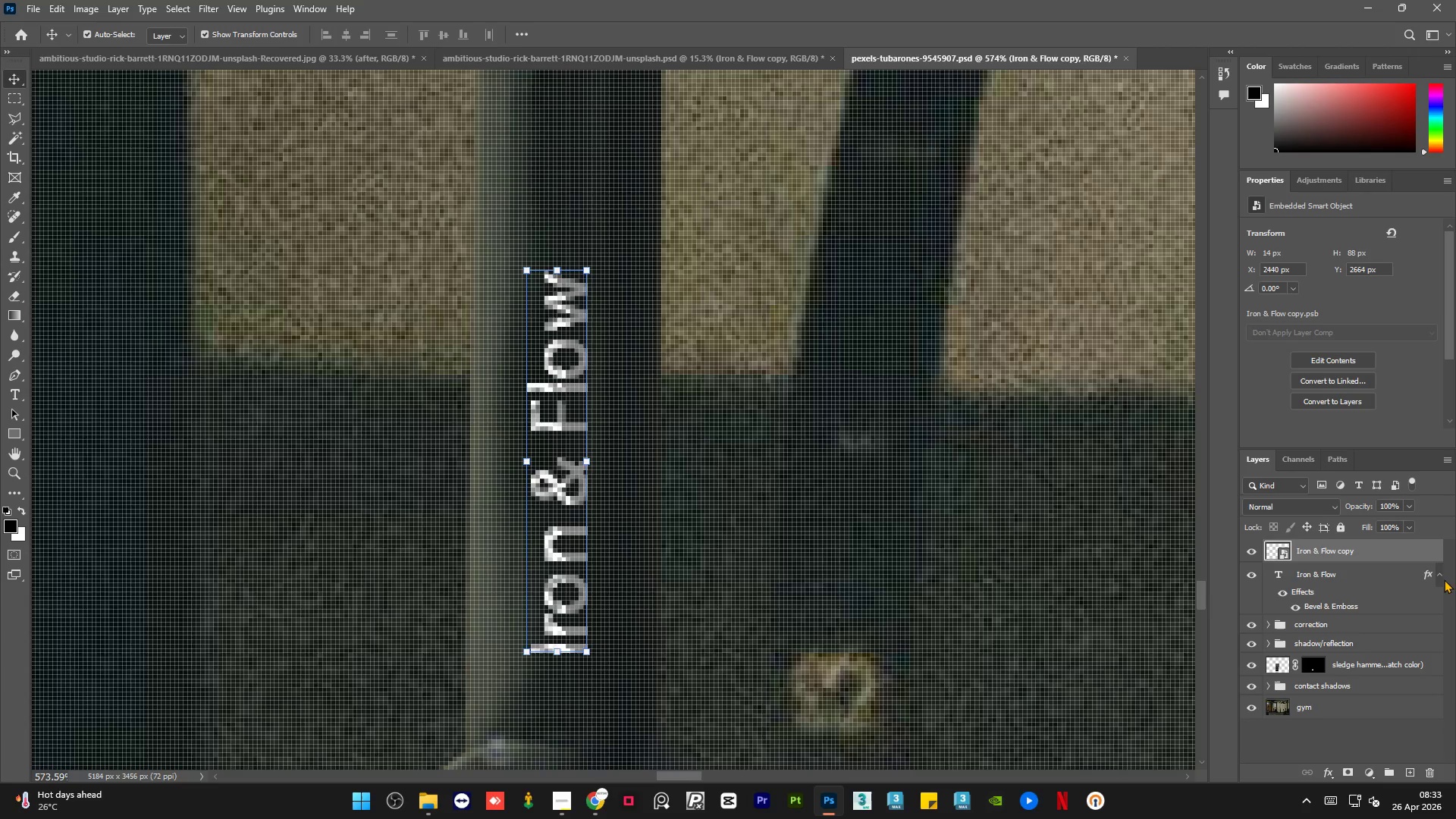 
left_click([1440, 577])
 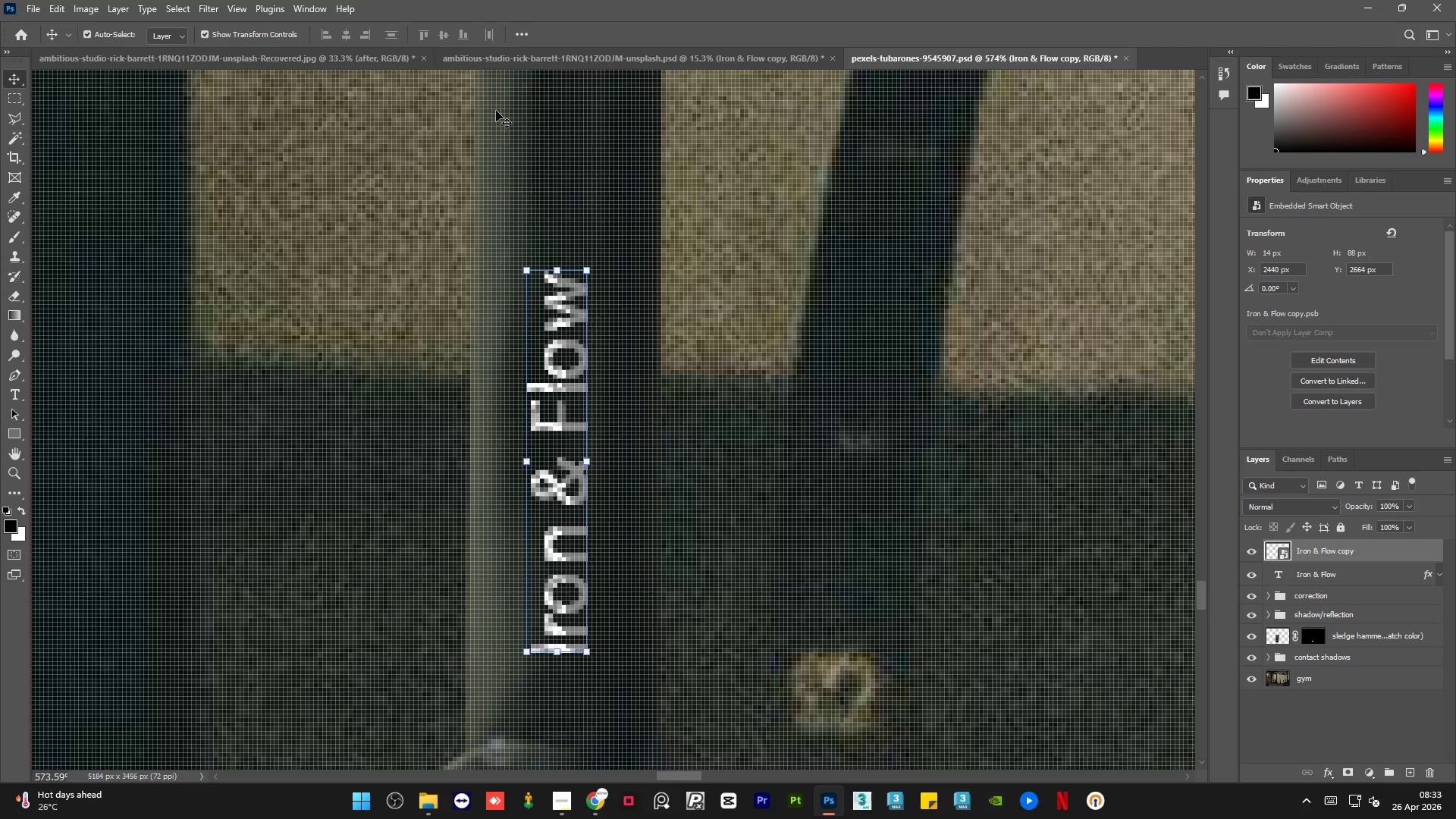 
left_click([524, 64])
 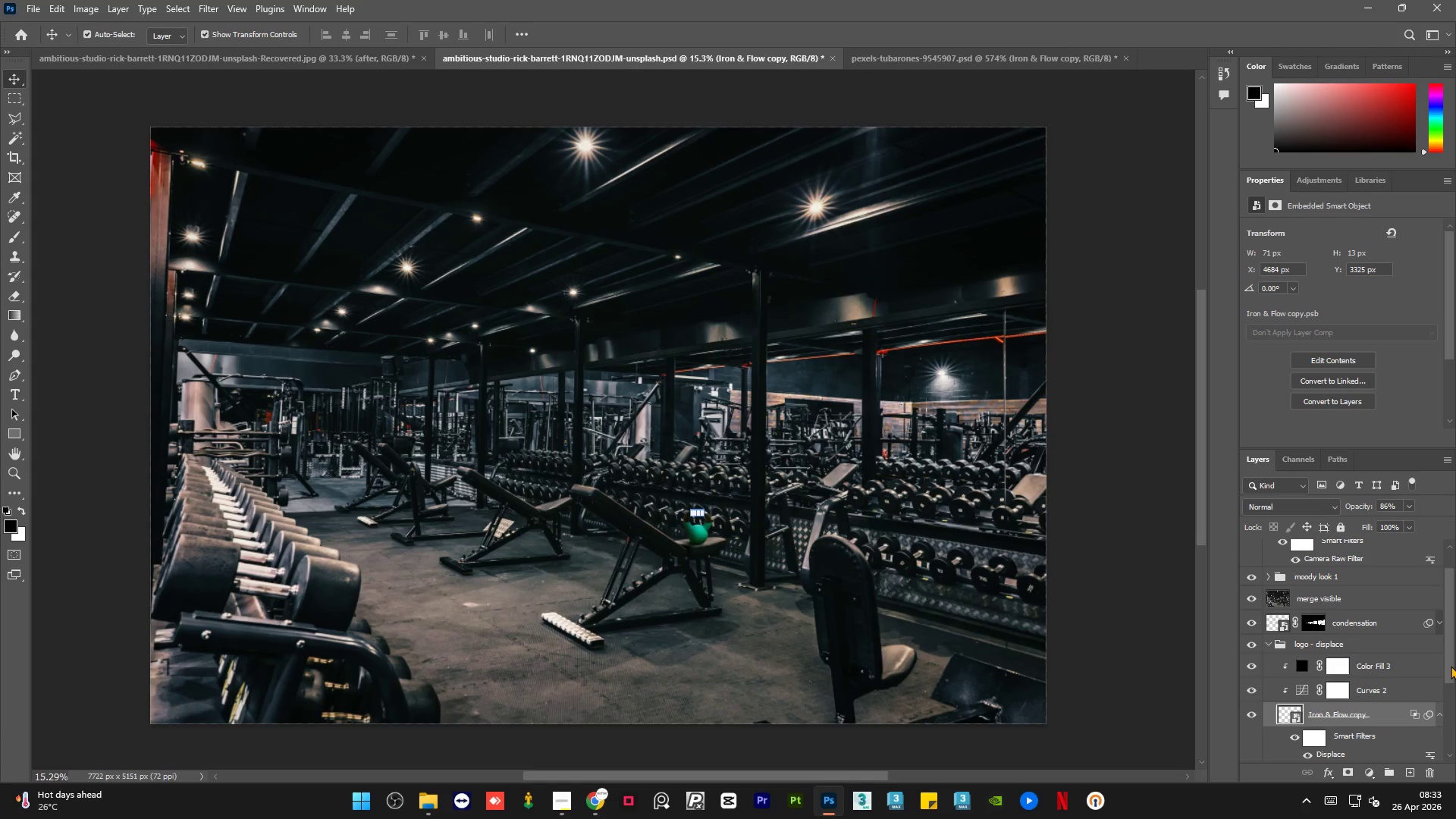 
left_click_drag(start_coordinate=[1450, 661], to_coordinate=[1451, 695])
 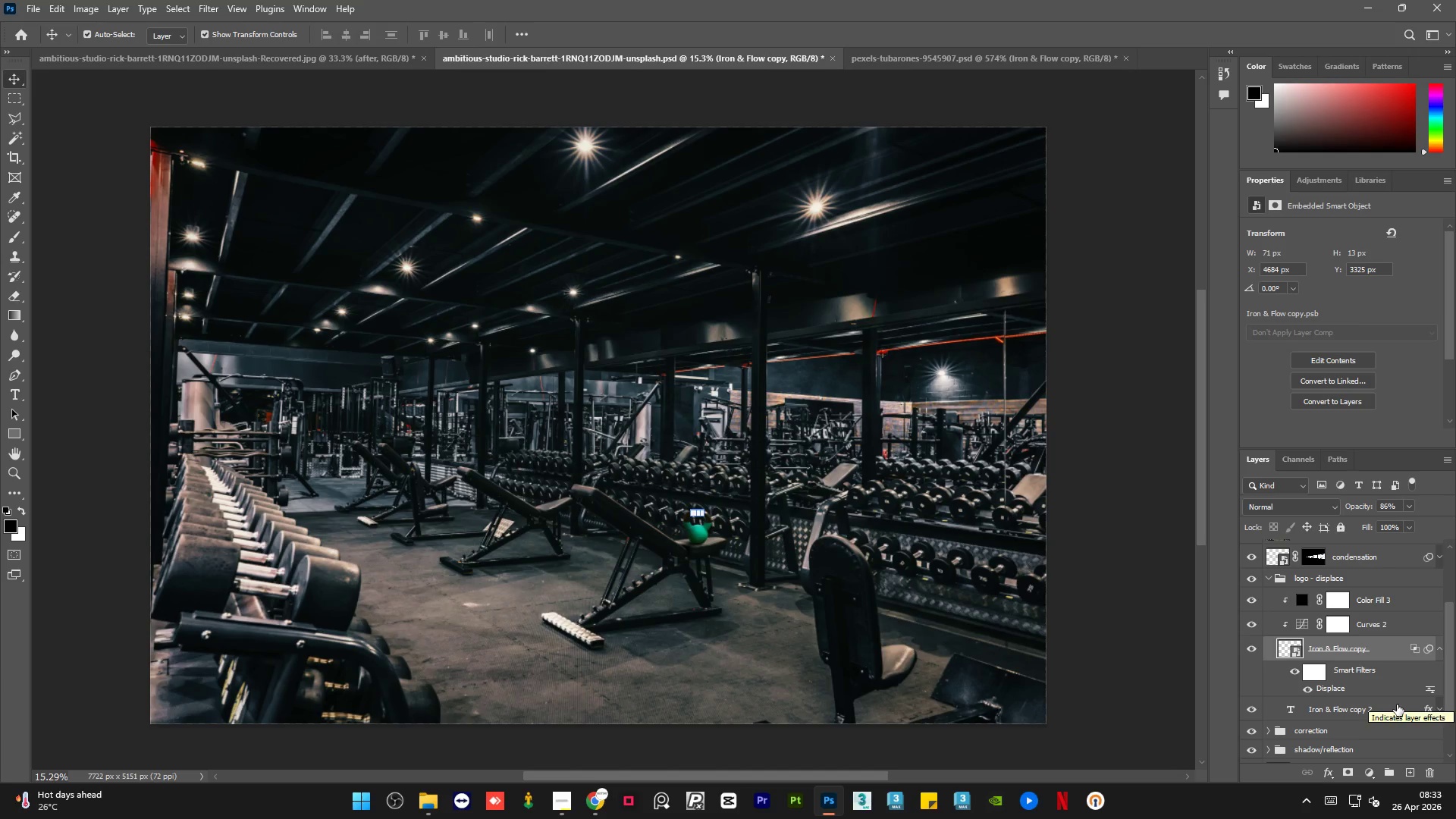 
left_click([1397, 704])
 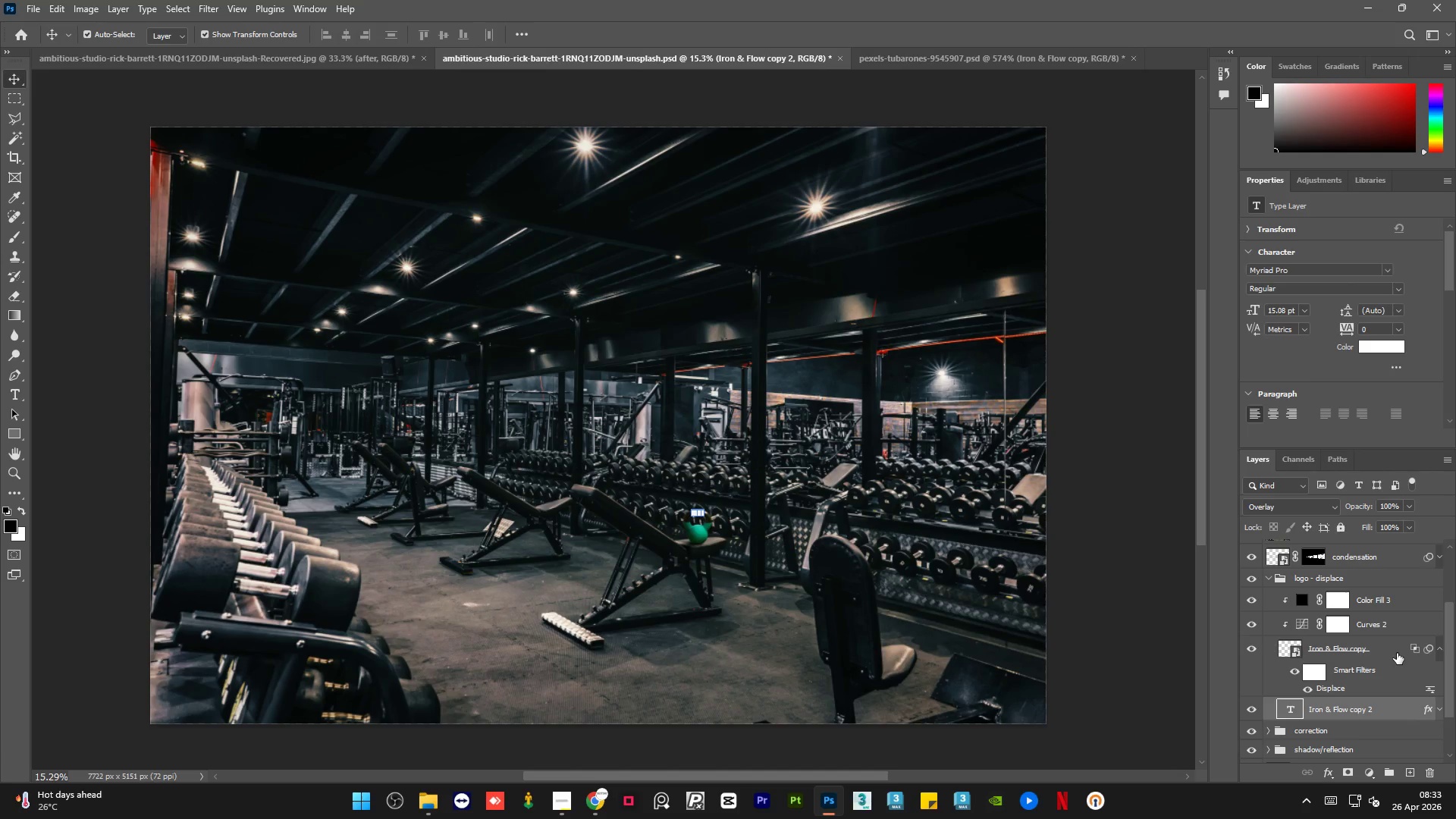 
left_click([1388, 651])
 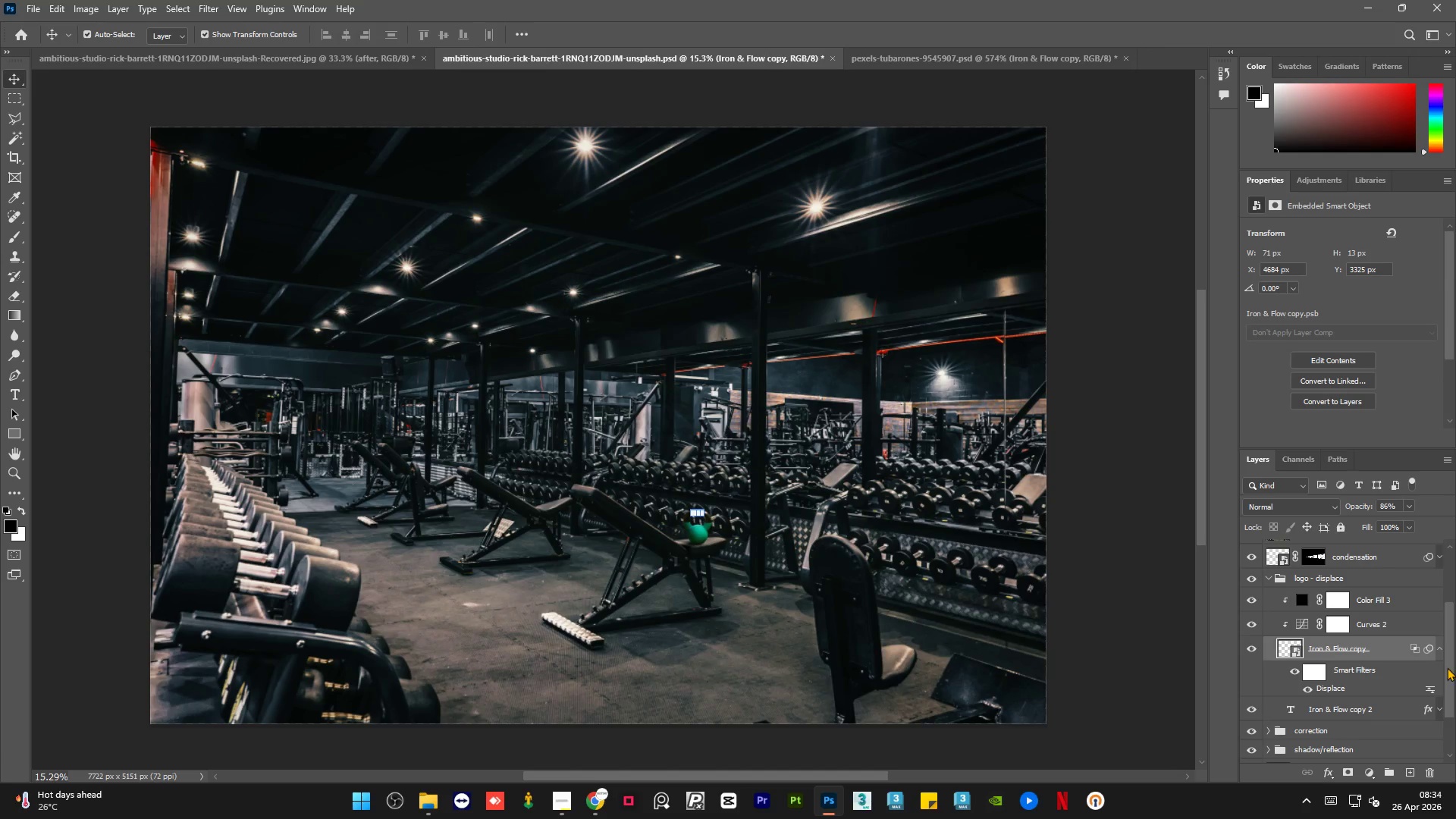 
left_click_drag(start_coordinate=[1447, 667], to_coordinate=[1452, 656])
 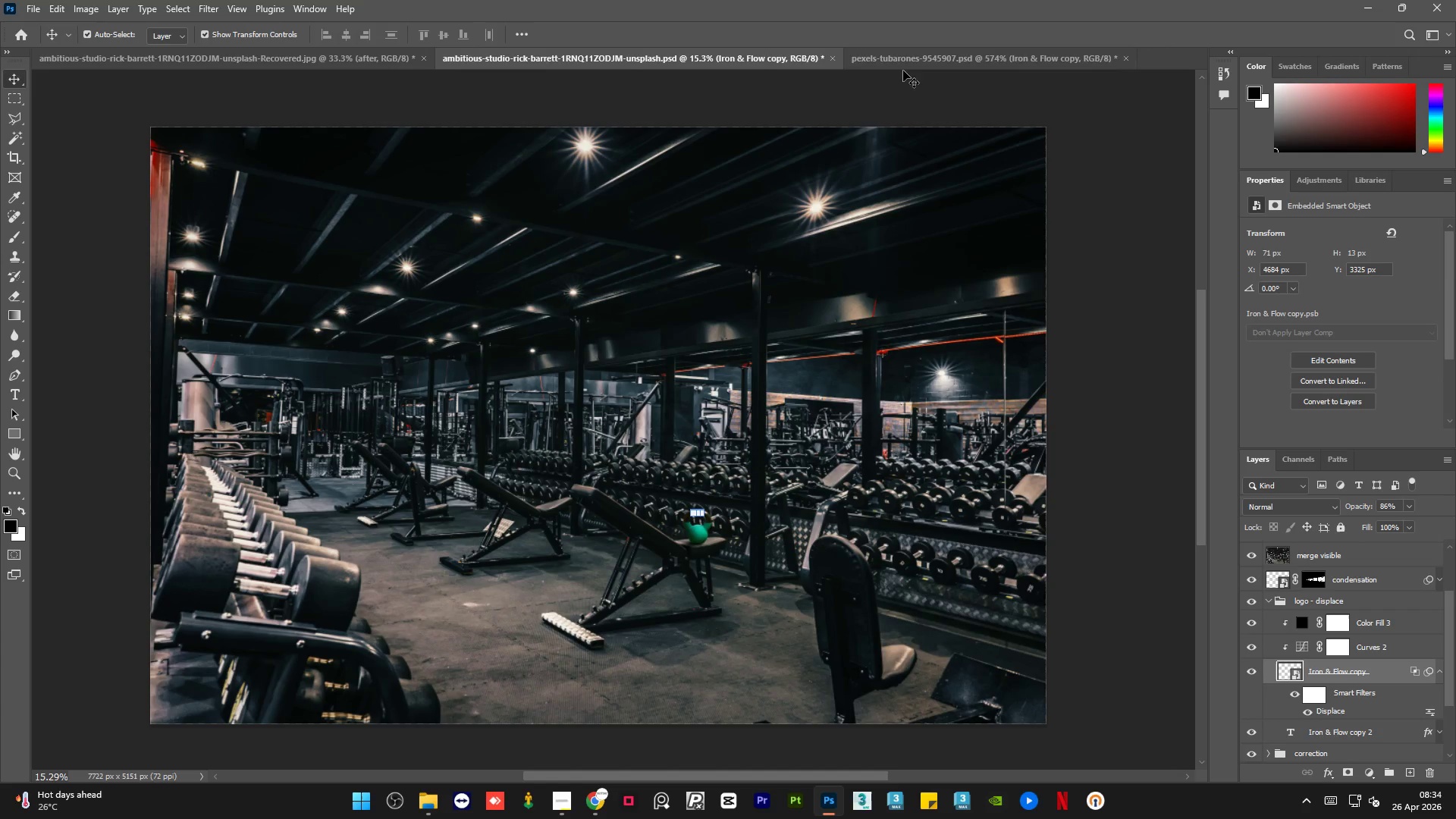 
left_click([907, 54])
 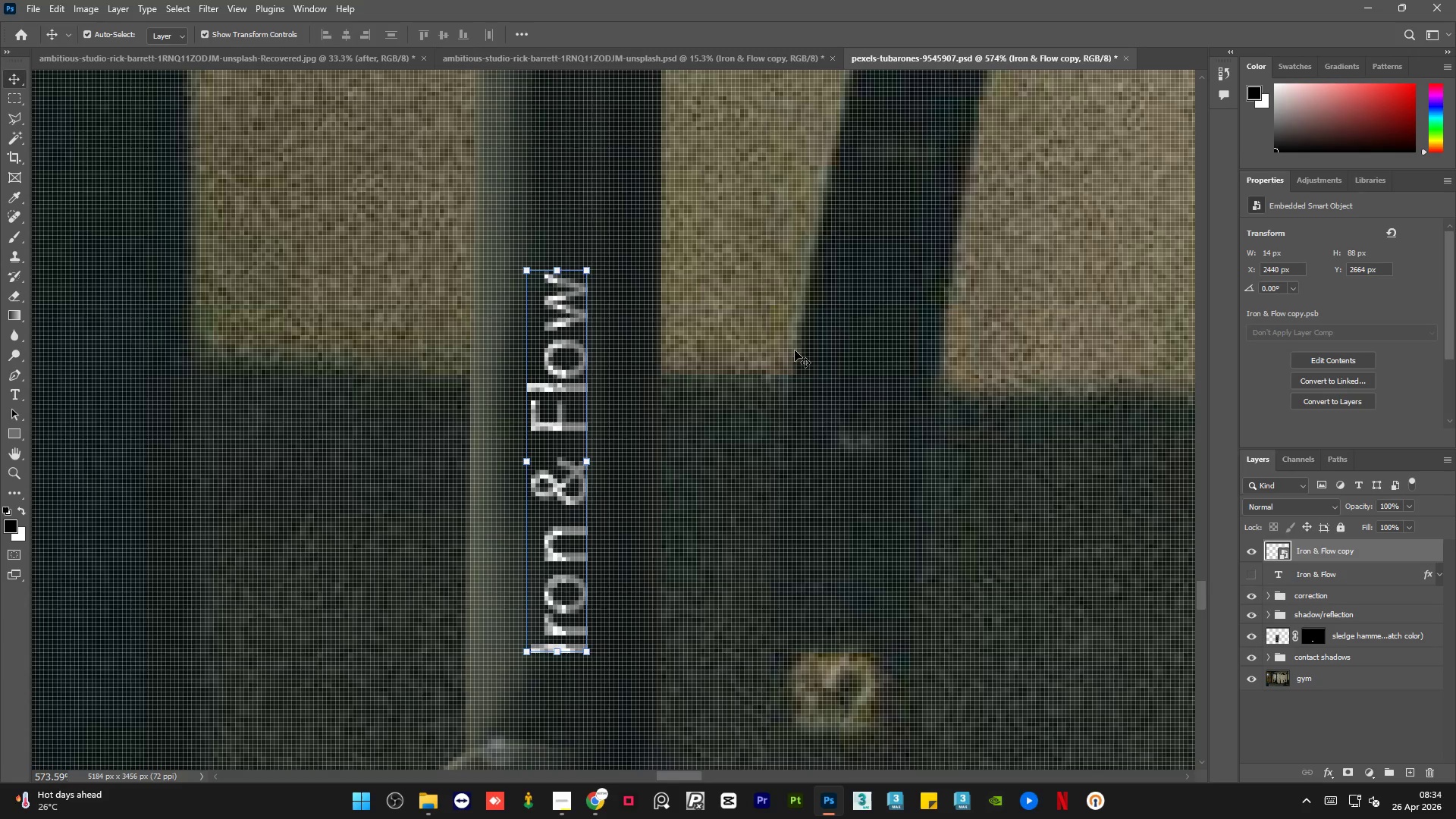 
left_click([212, 0])
 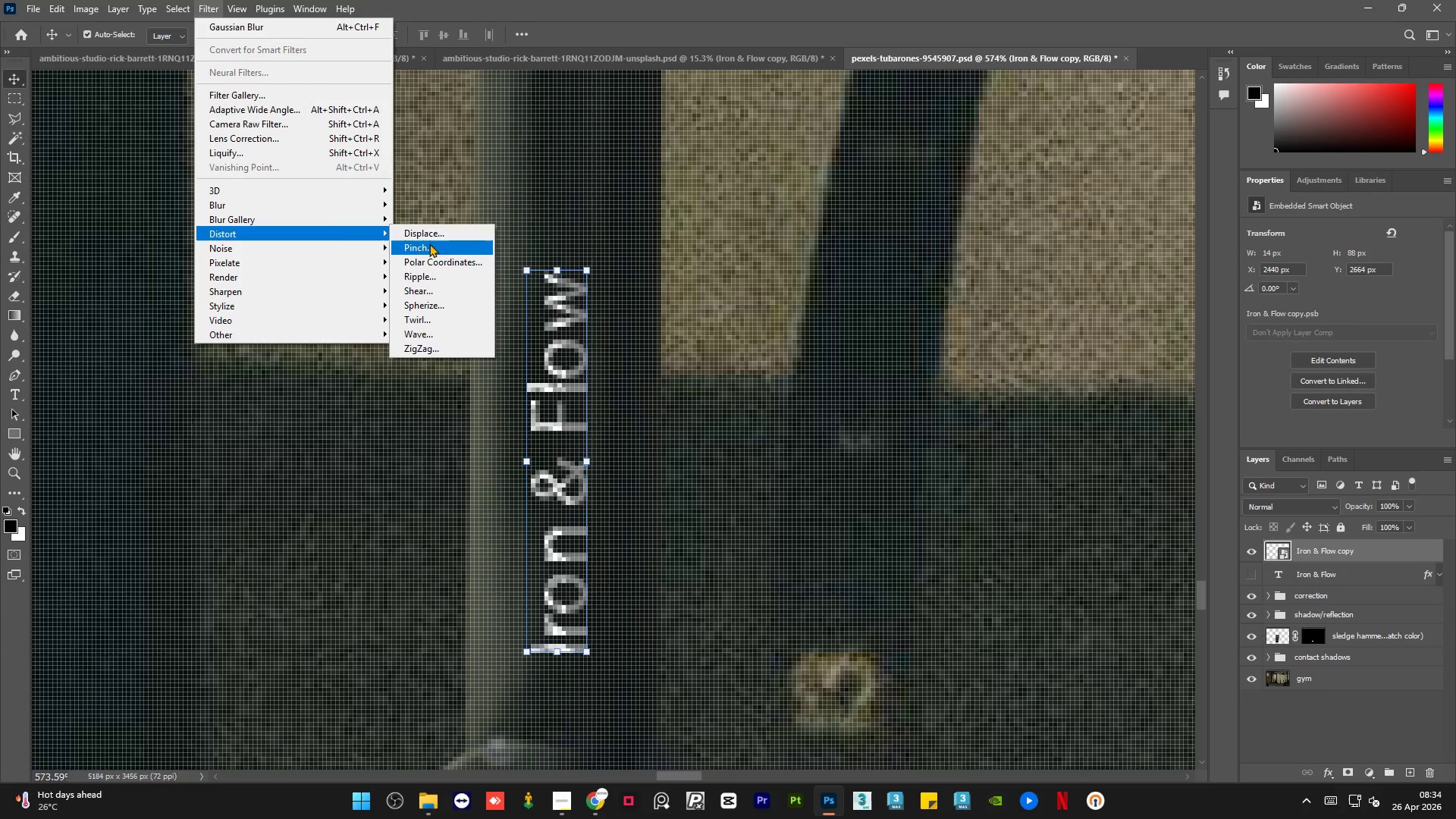 
left_click([436, 235])
 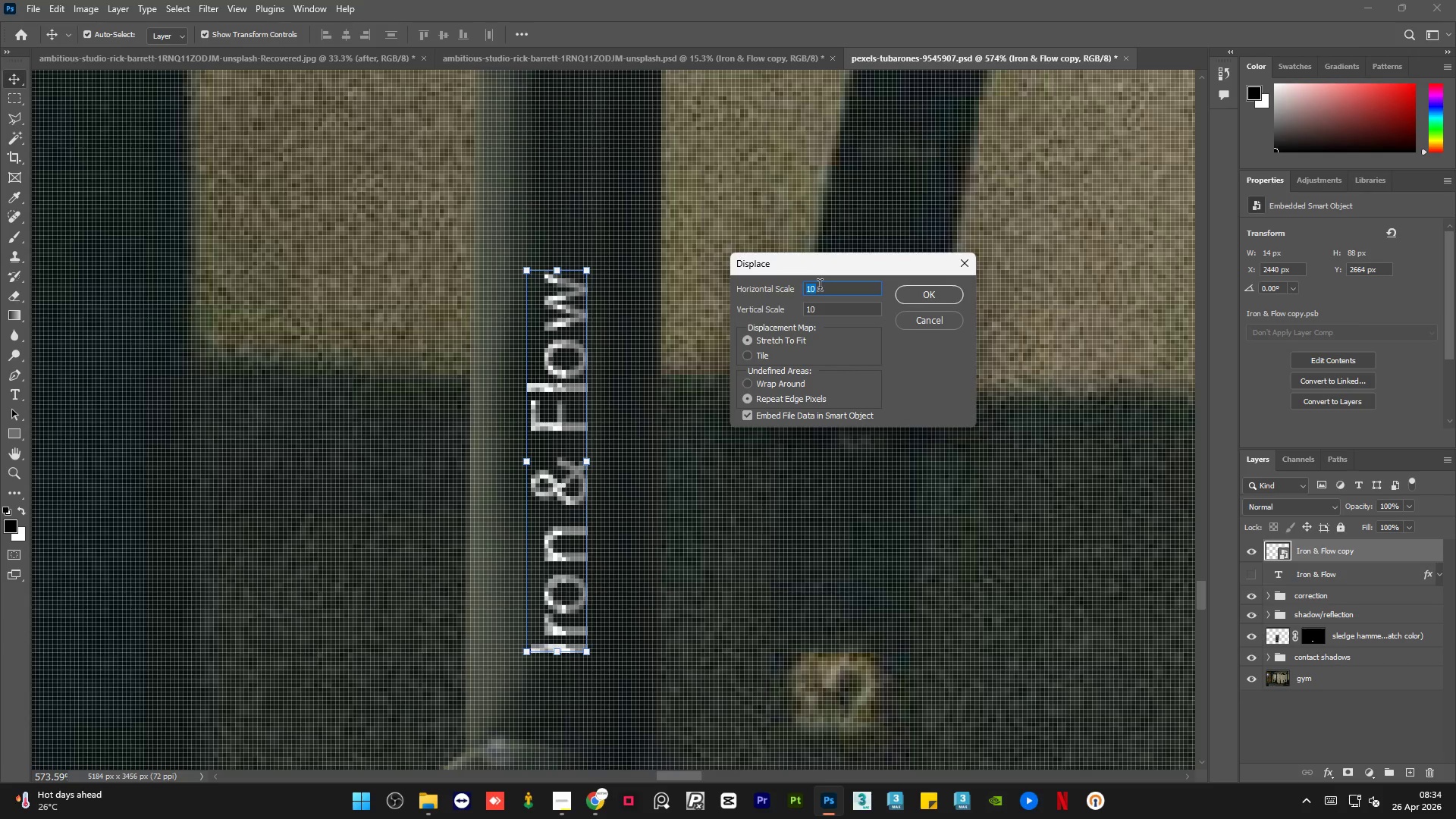 
key(Numpad1)
 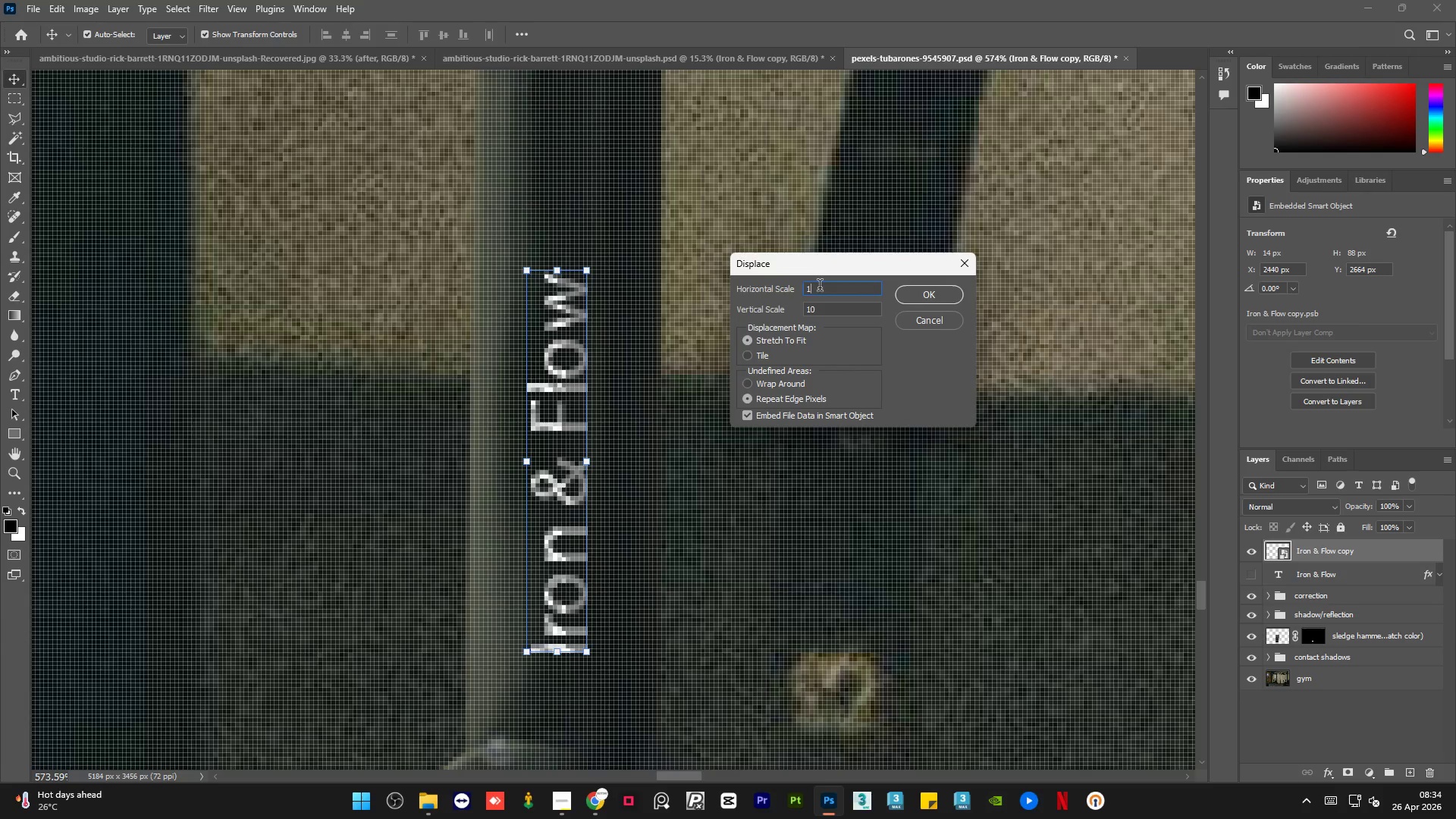 
key(Numpad1)
 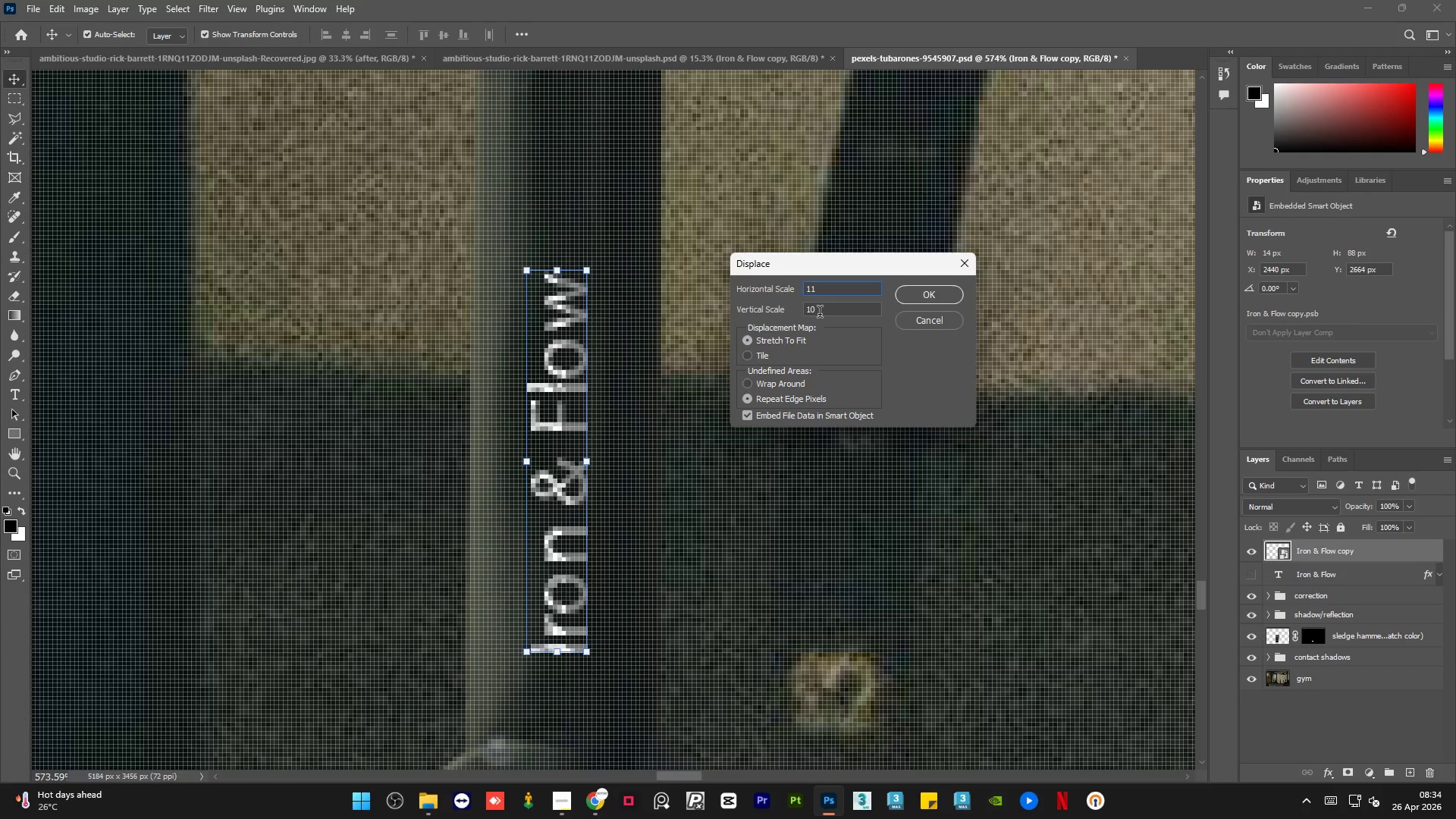 
key(Backspace)
 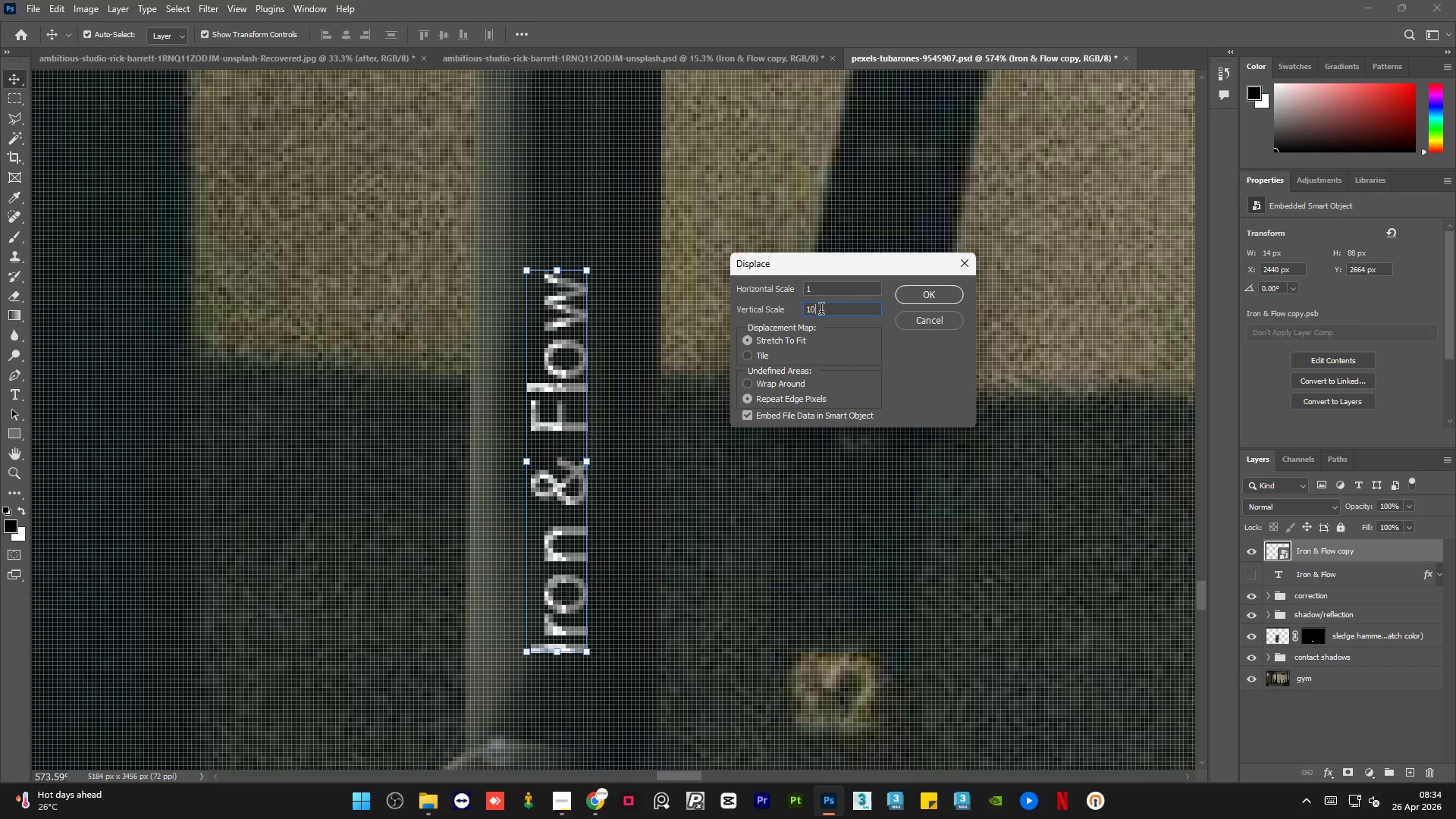 
double_click([821, 311])
 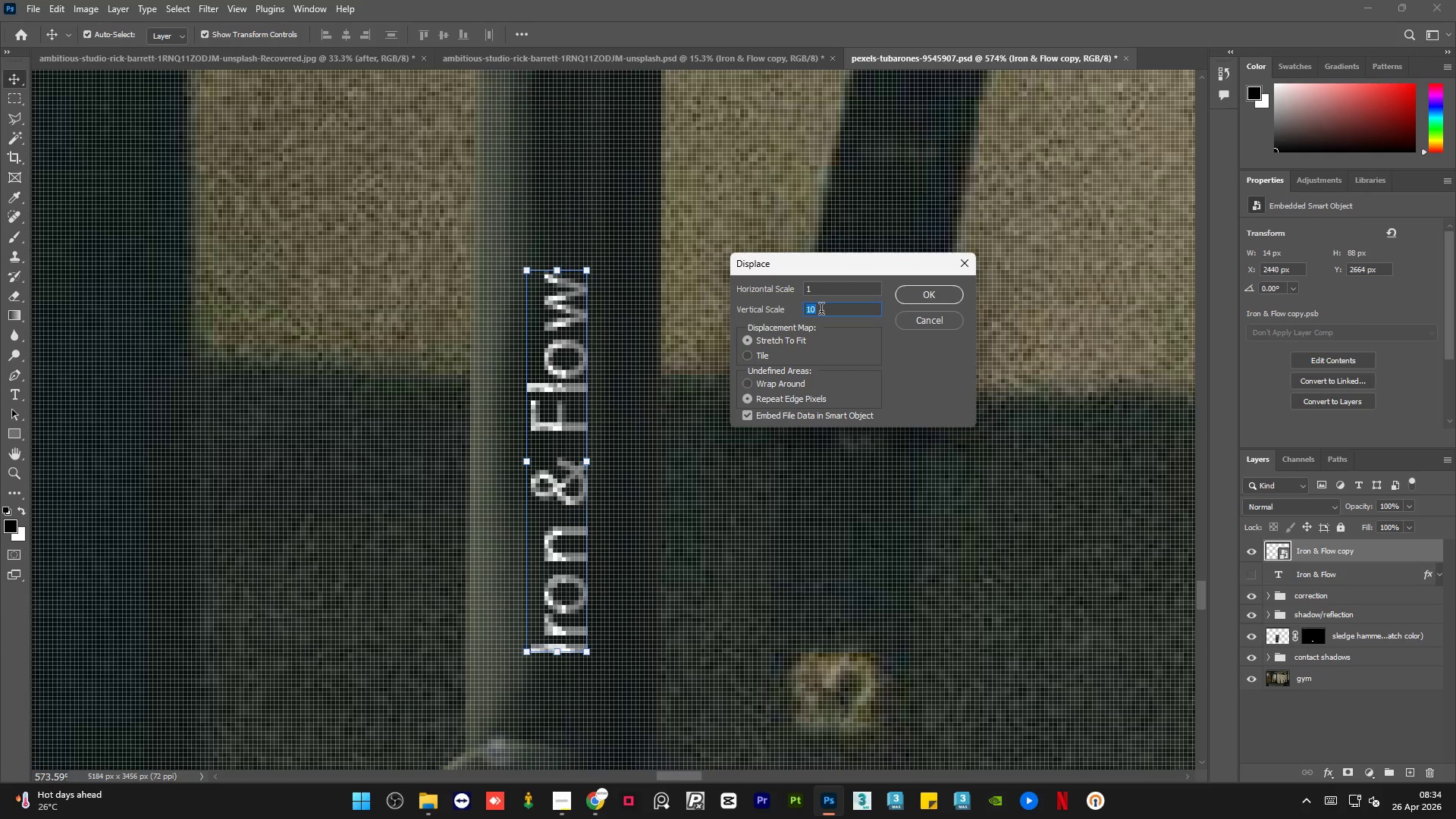 
key(Numpad1)
 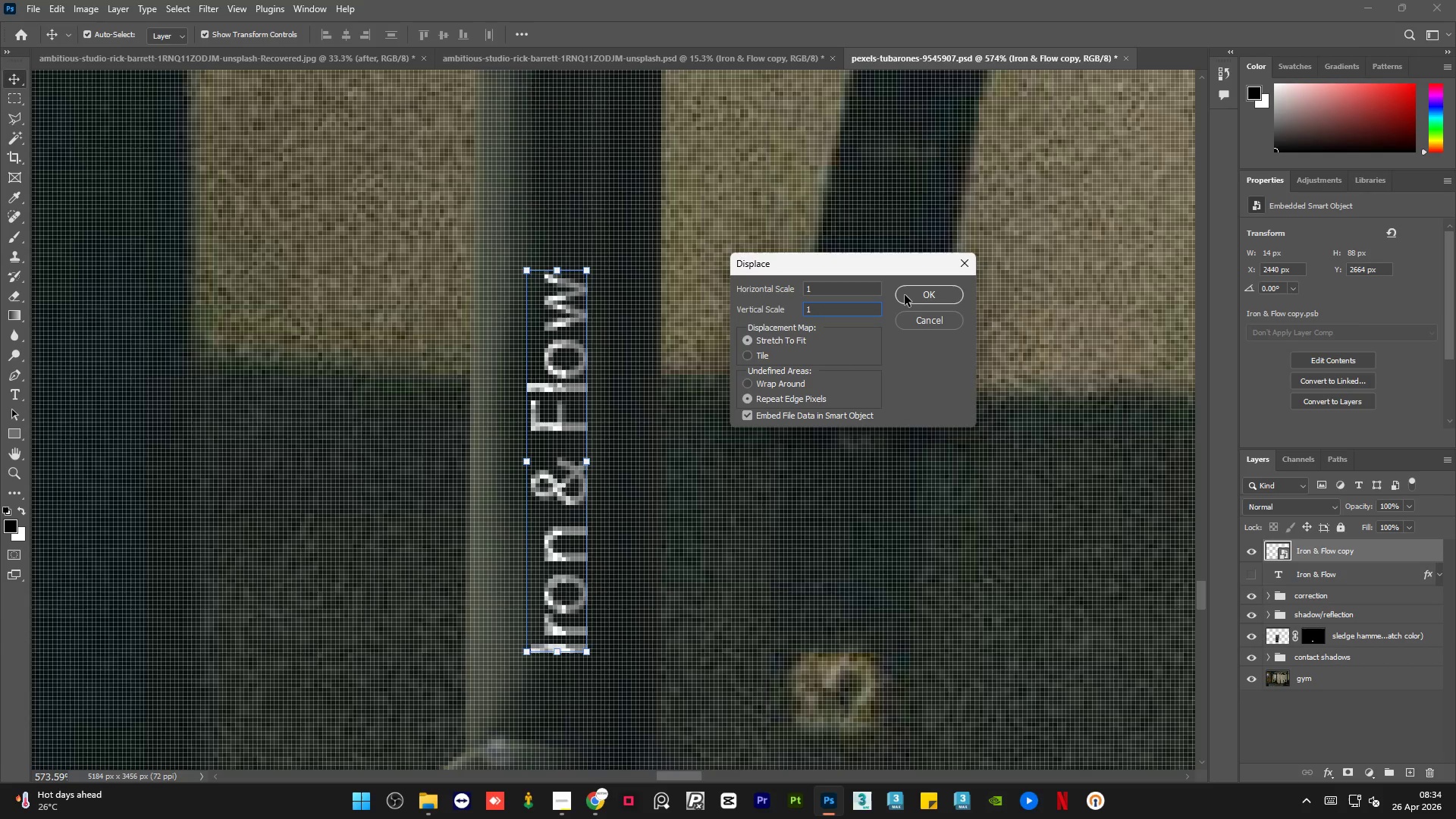 
left_click([905, 295])
 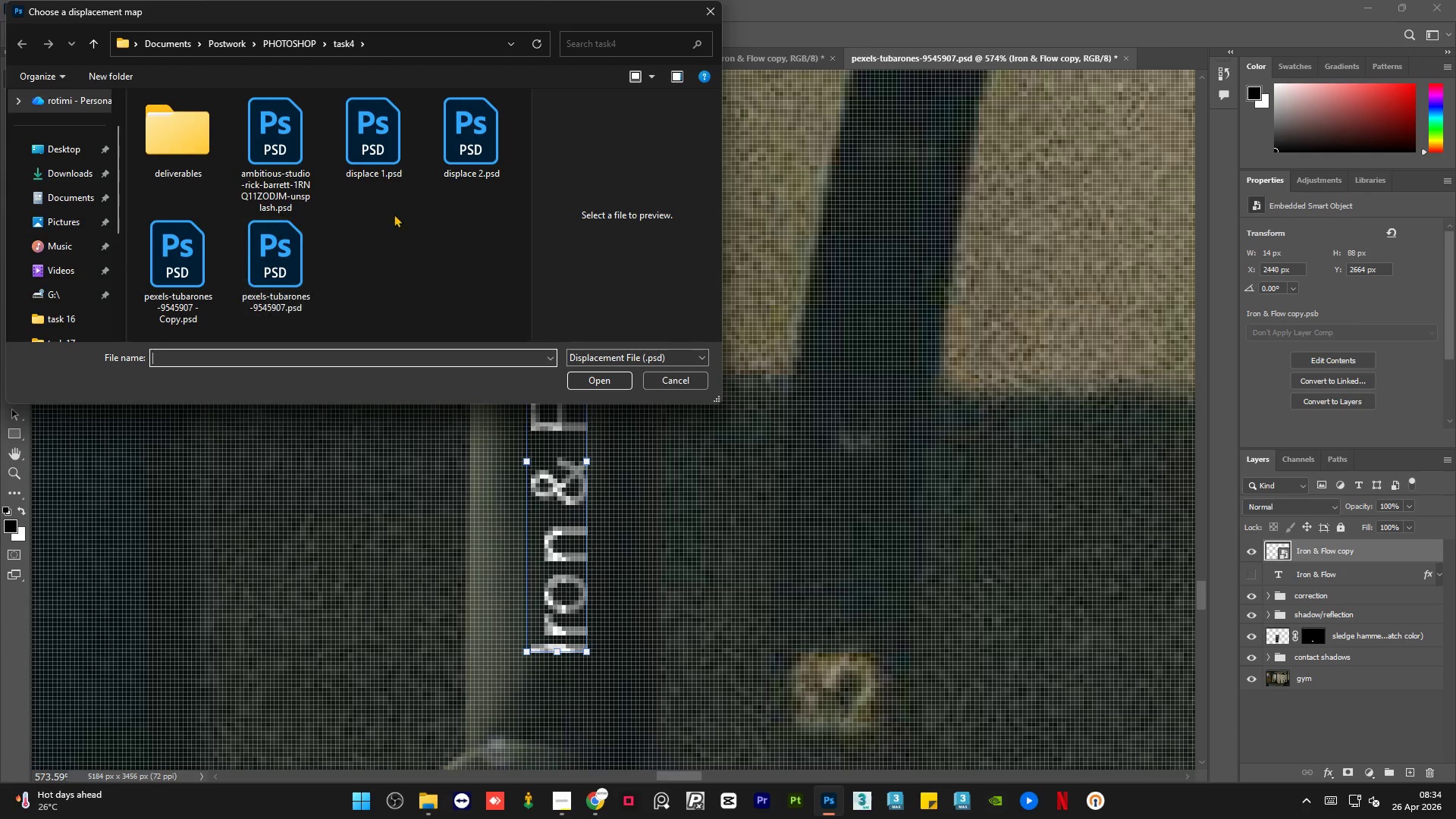 
left_click([443, 151])
 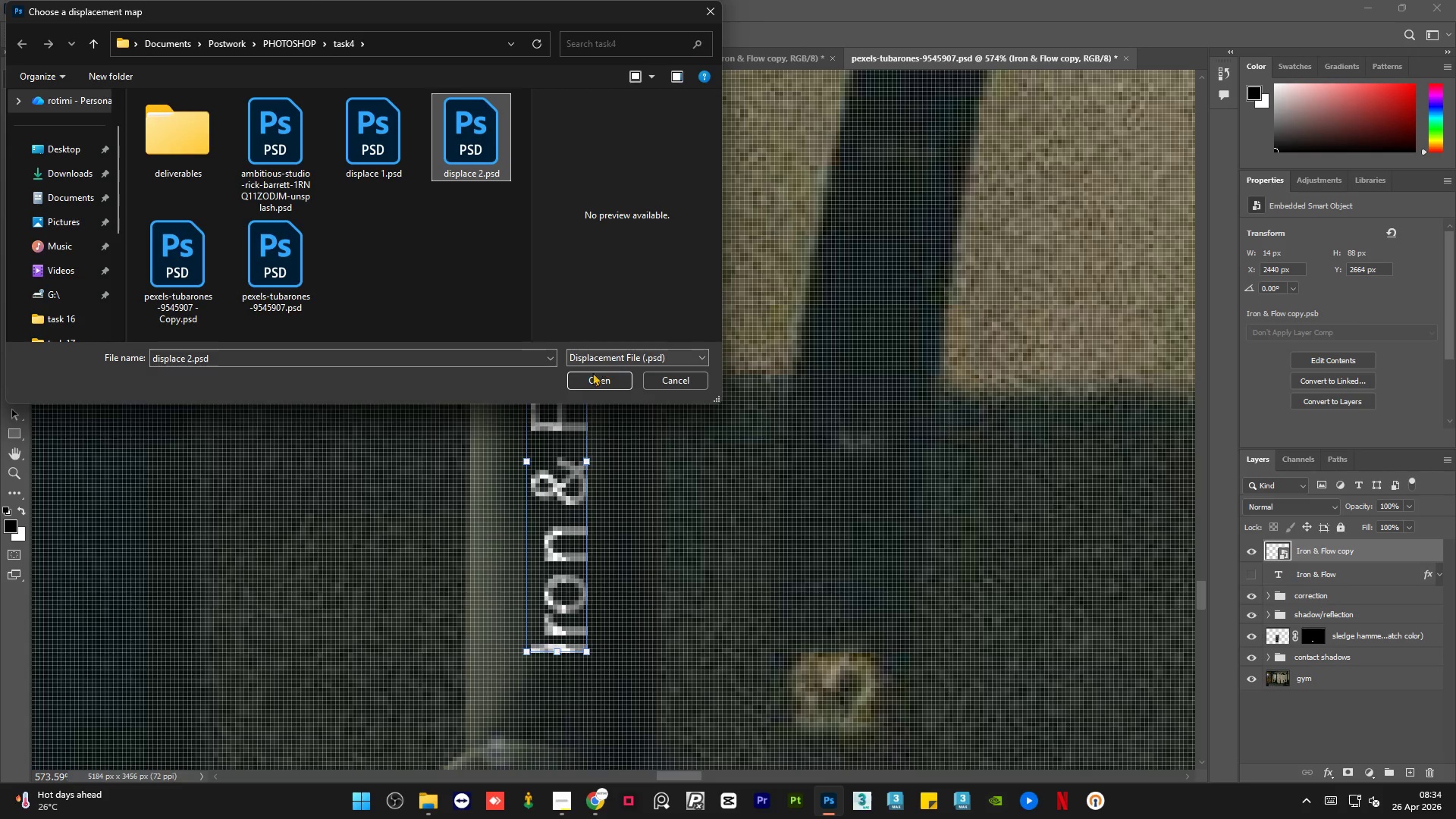 
left_click([586, 378])
 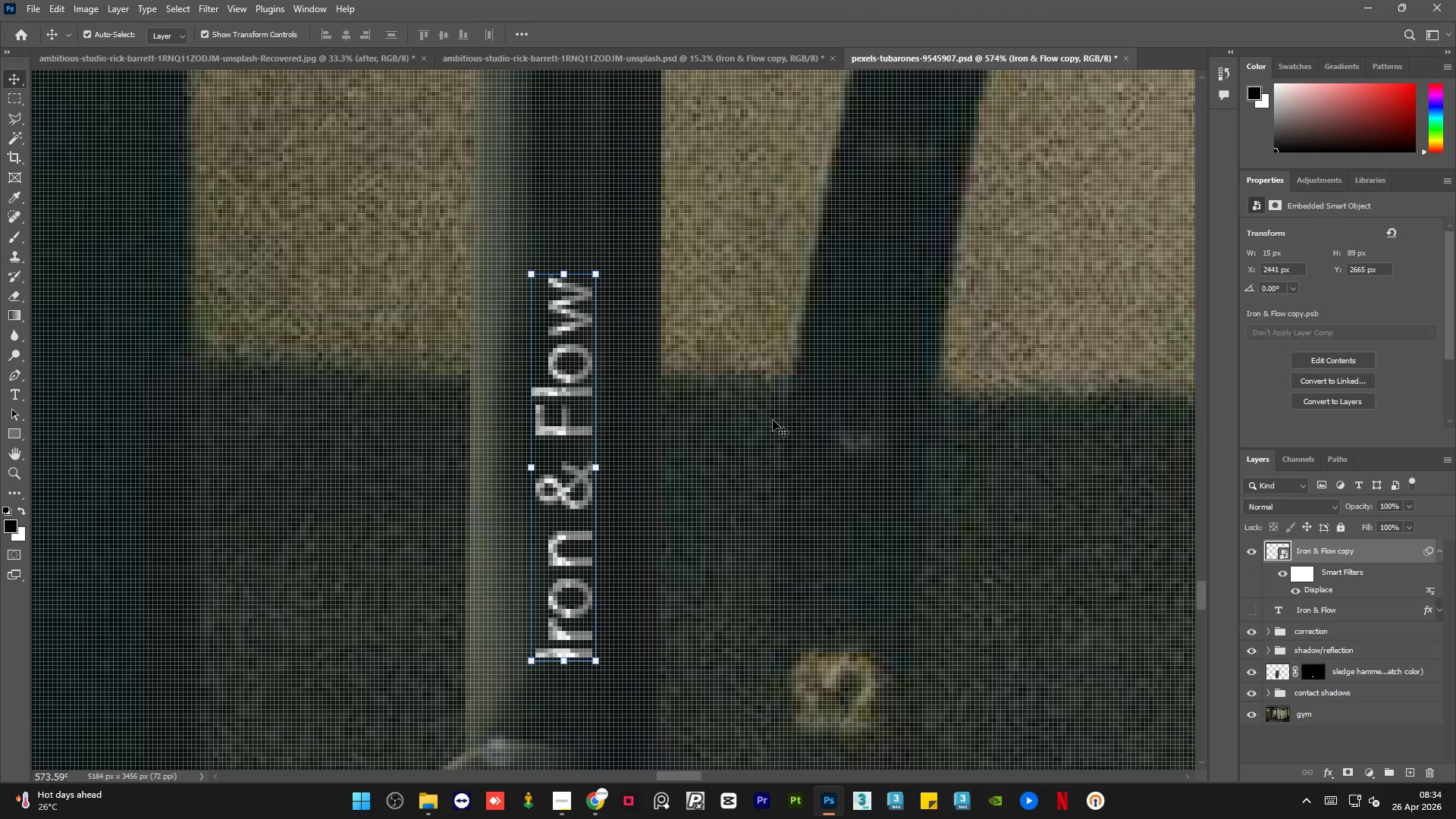 
key(ArrowLeft)
 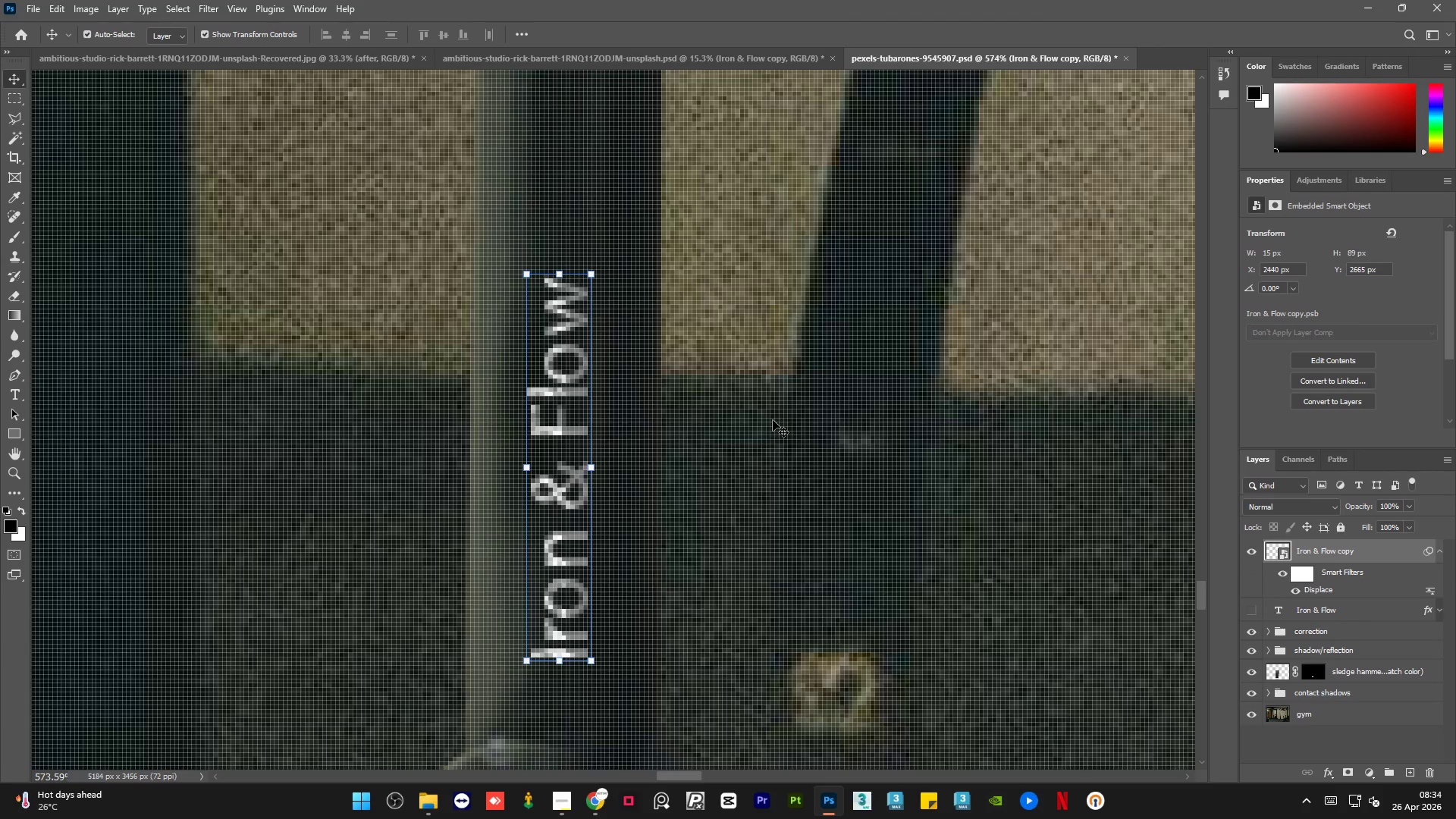 
key(ArrowLeft)
 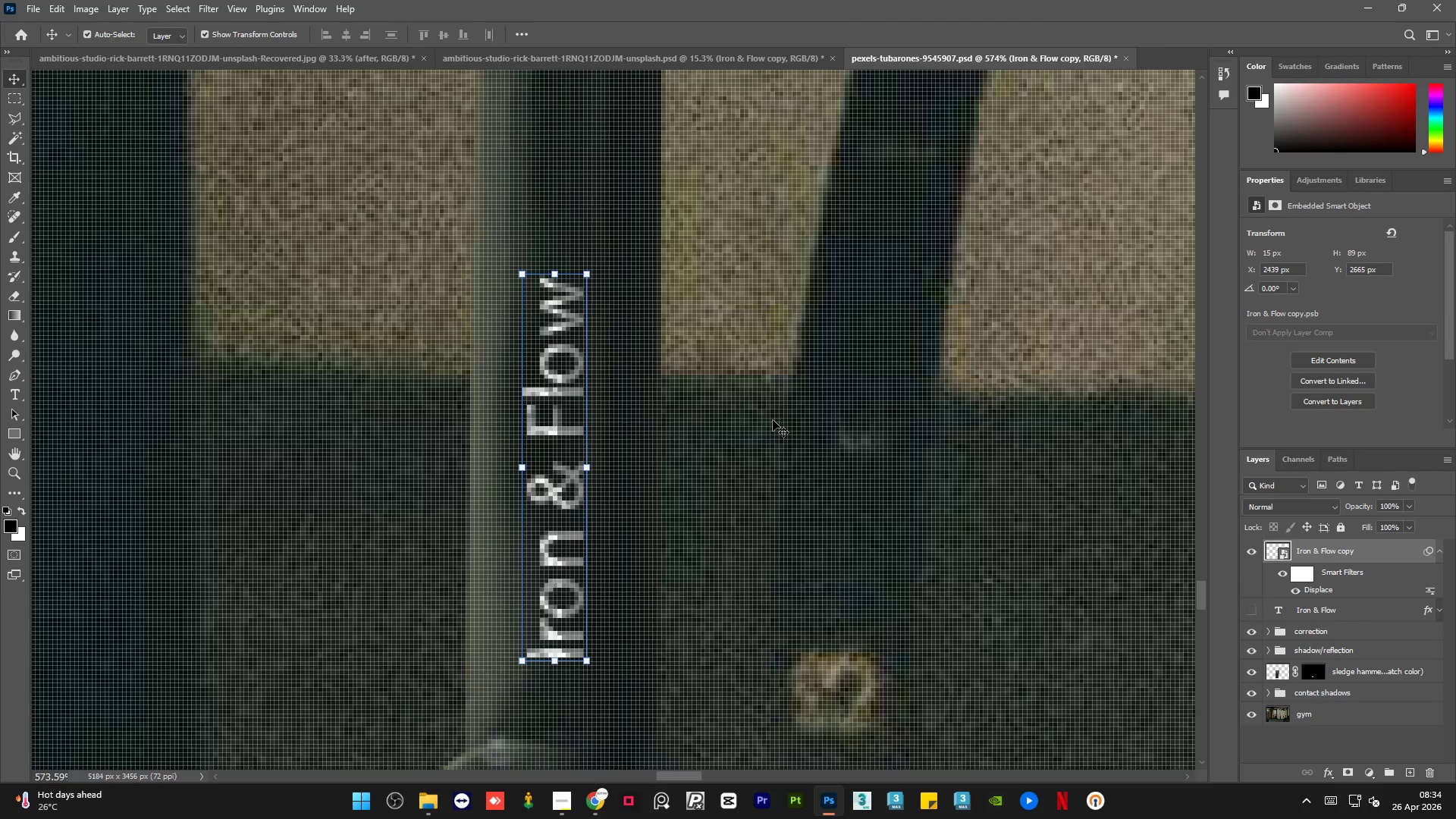 
key(ArrowRight)
 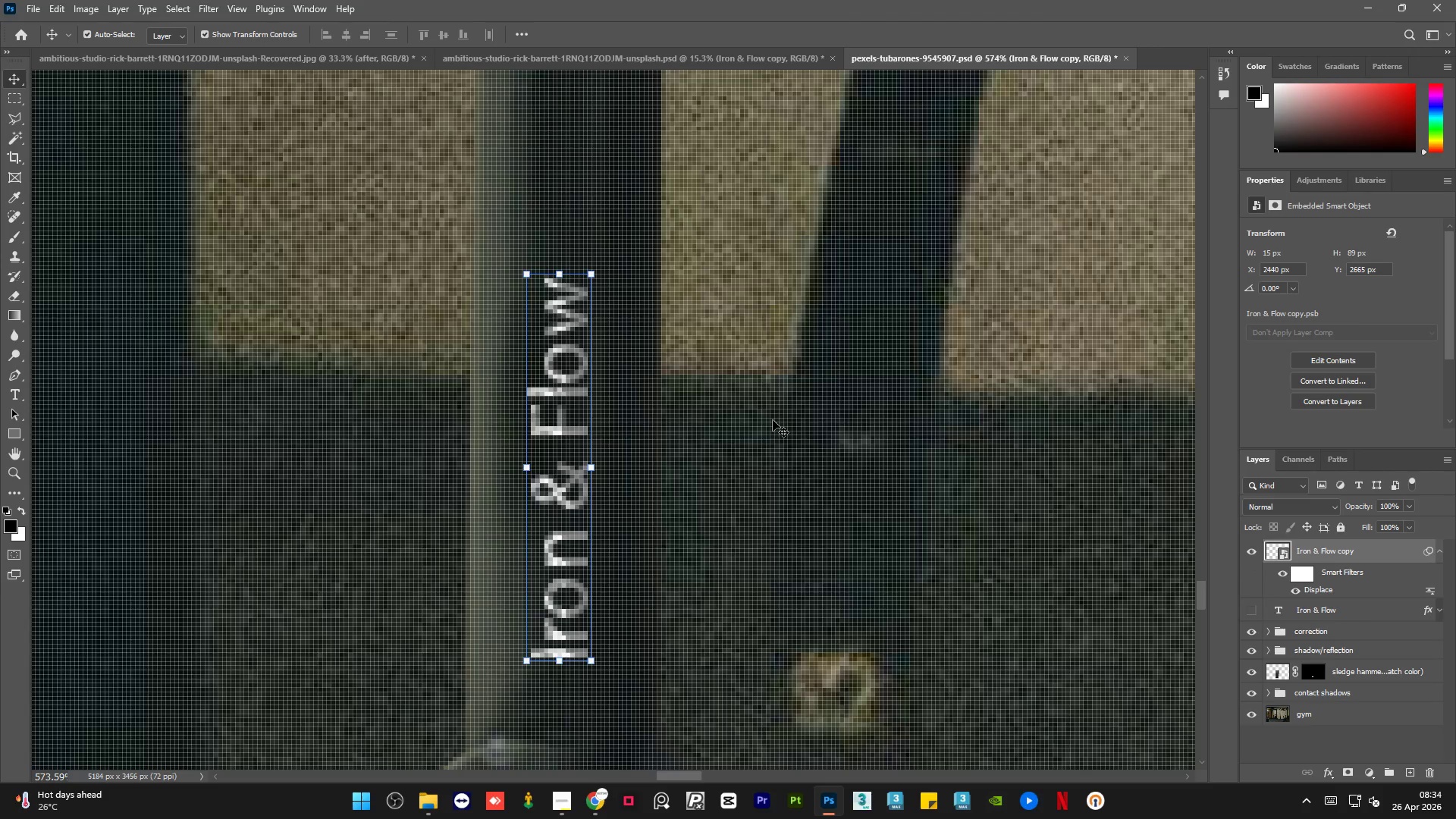 
key(ArrowUp)
 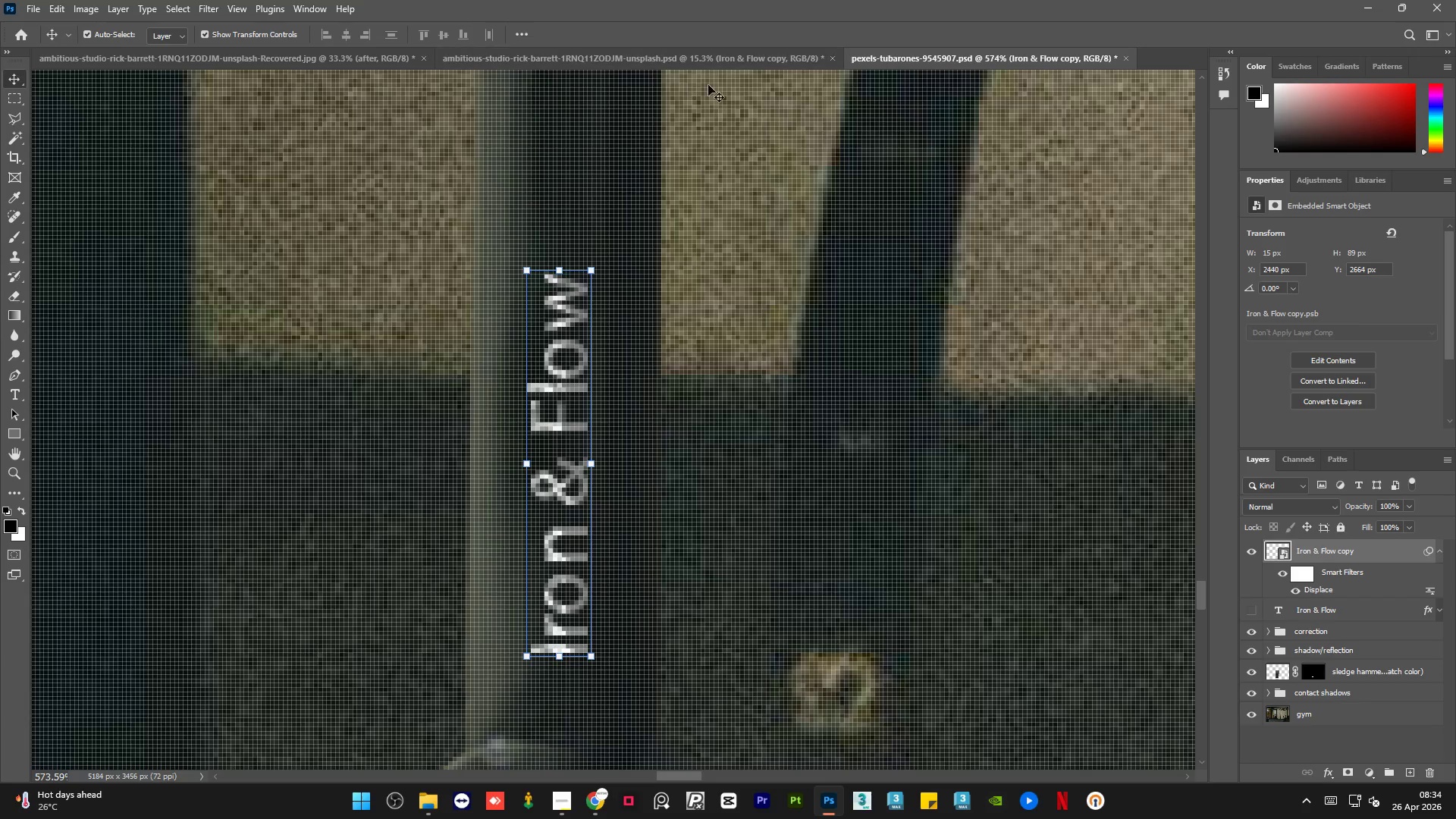 
left_click([711, 53])
 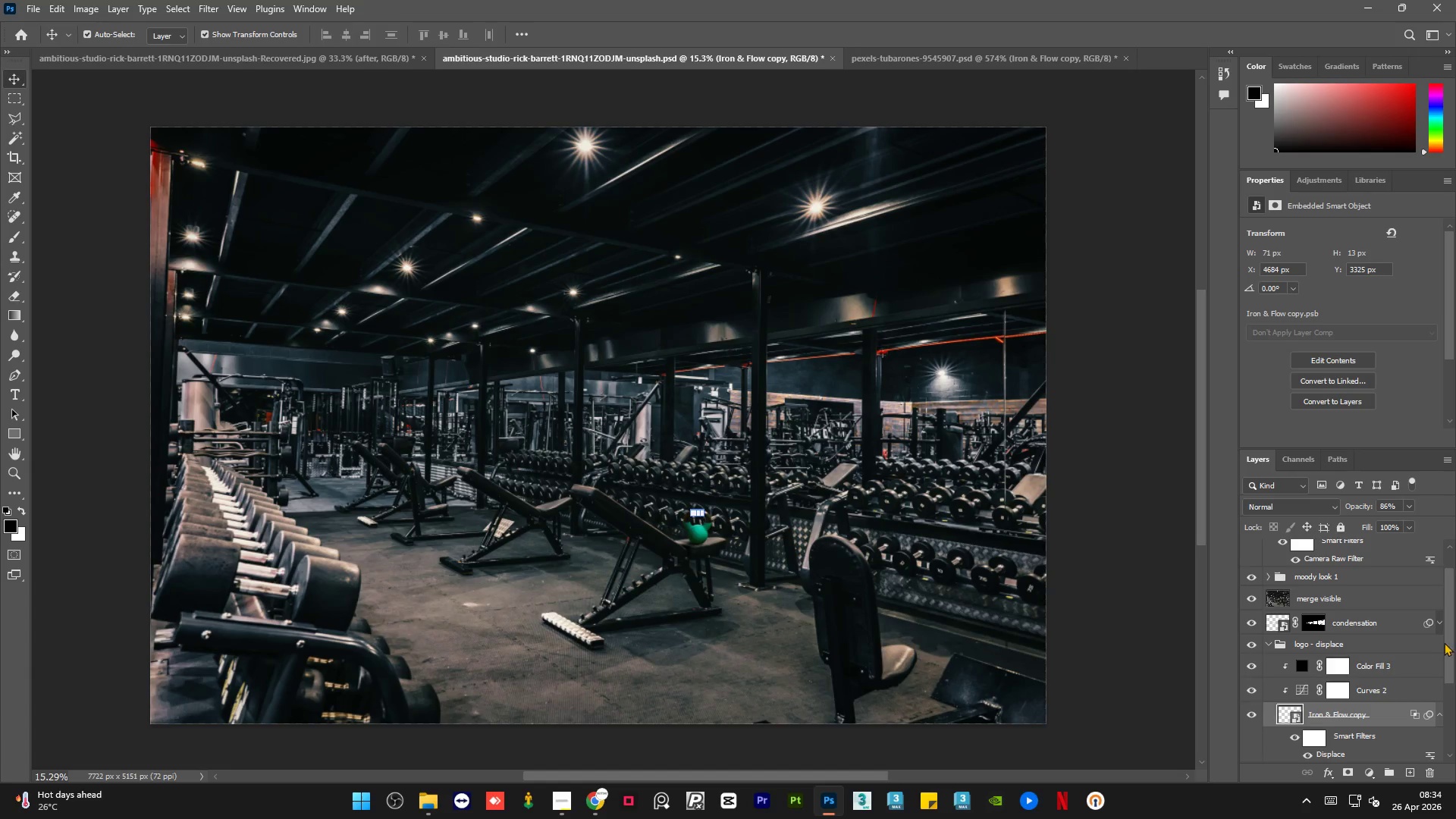 
left_click_drag(start_coordinate=[1448, 642], to_coordinate=[1454, 664])
 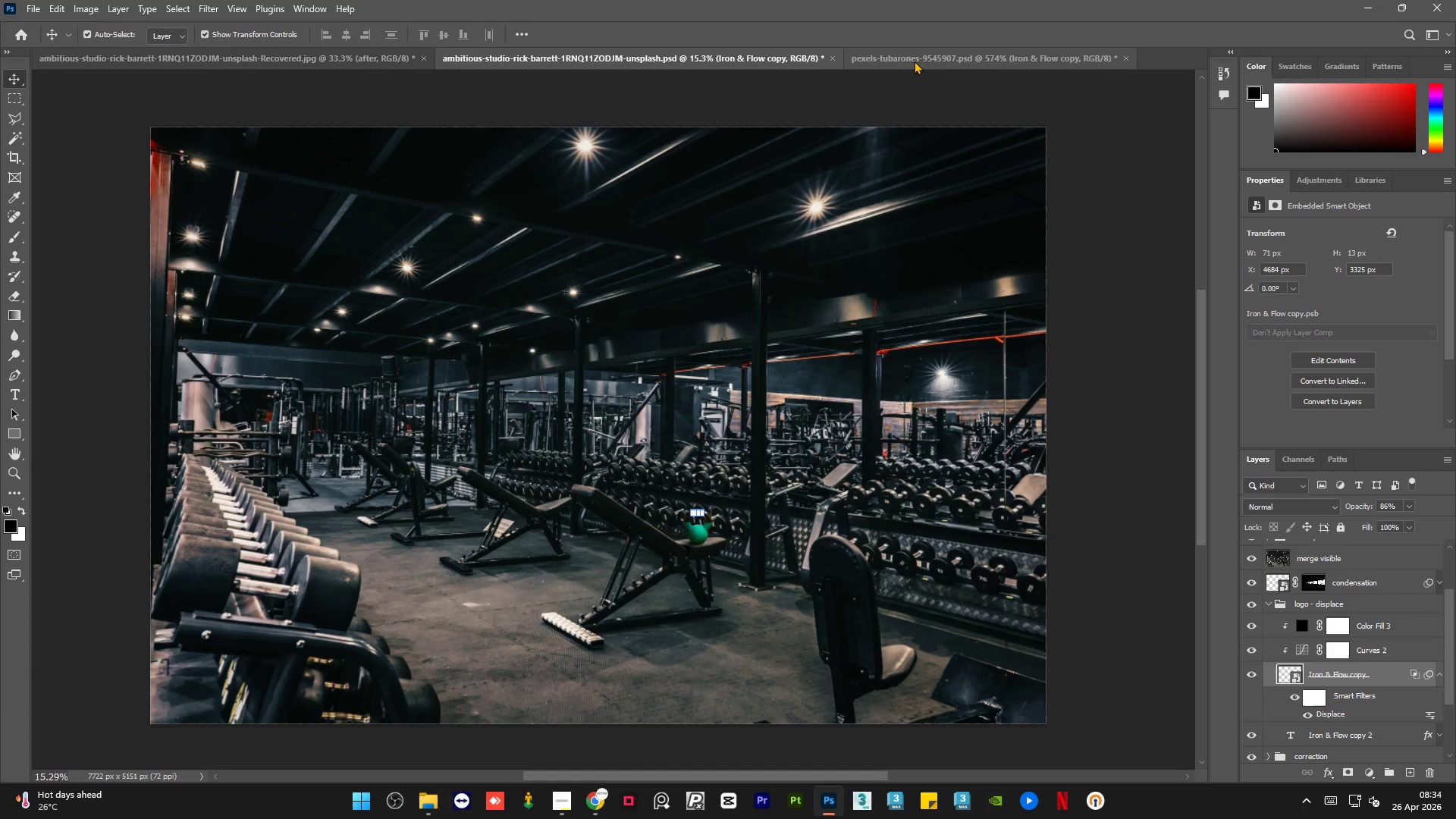 
left_click([914, 60])
 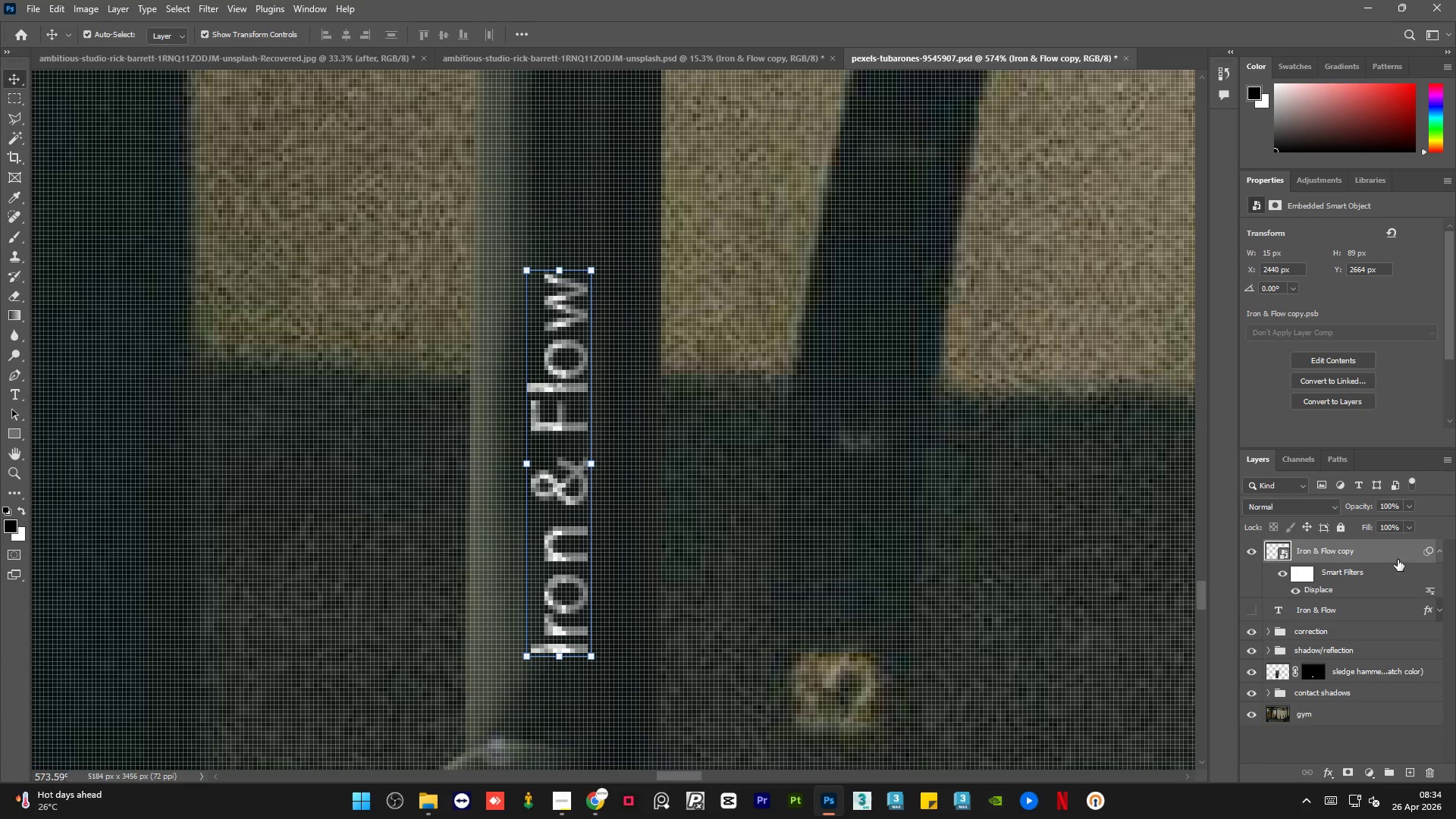 
double_click([1374, 555])
 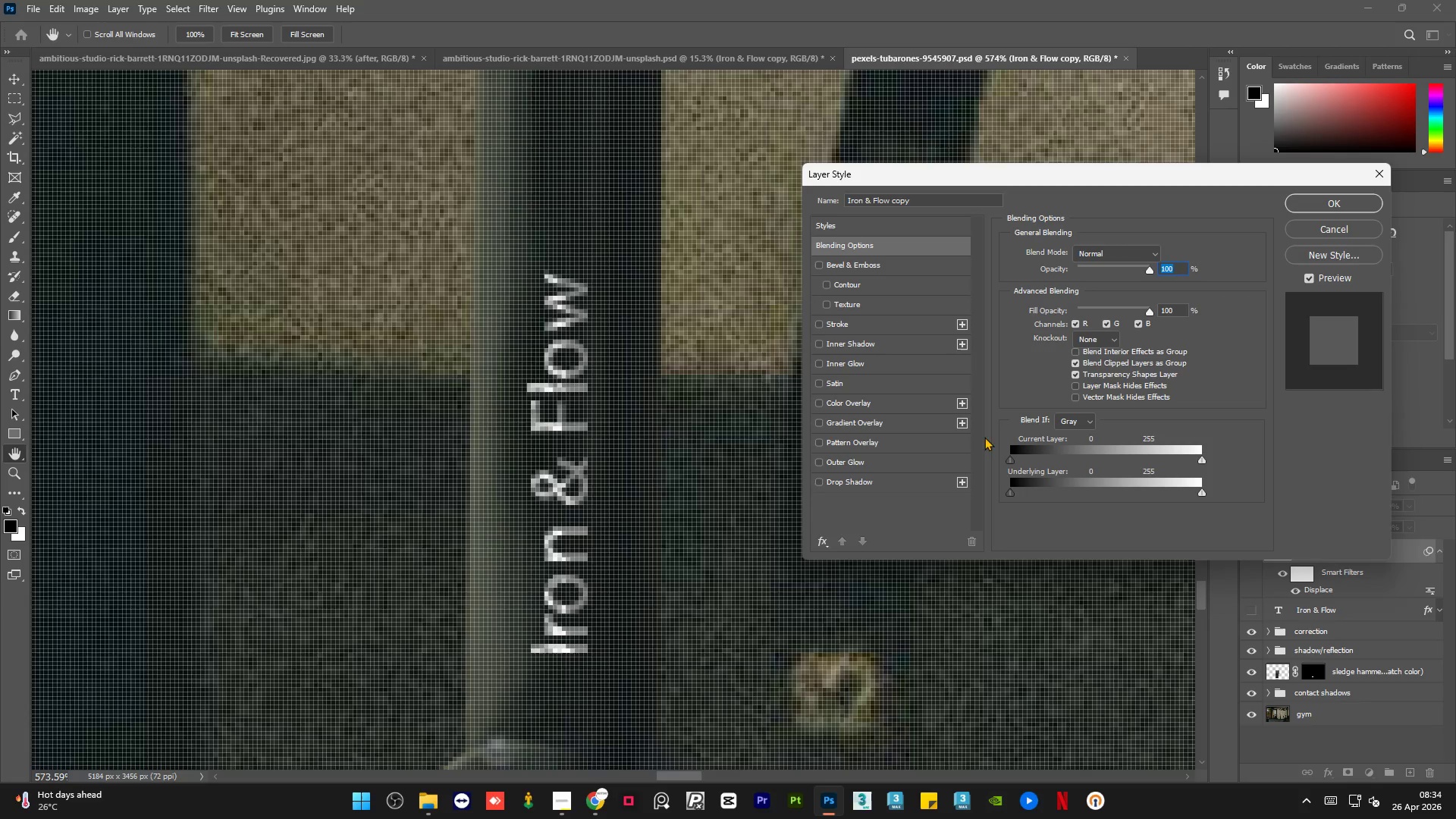 
left_click_drag(start_coordinate=[1012, 490], to_coordinate=[1021, 490])
 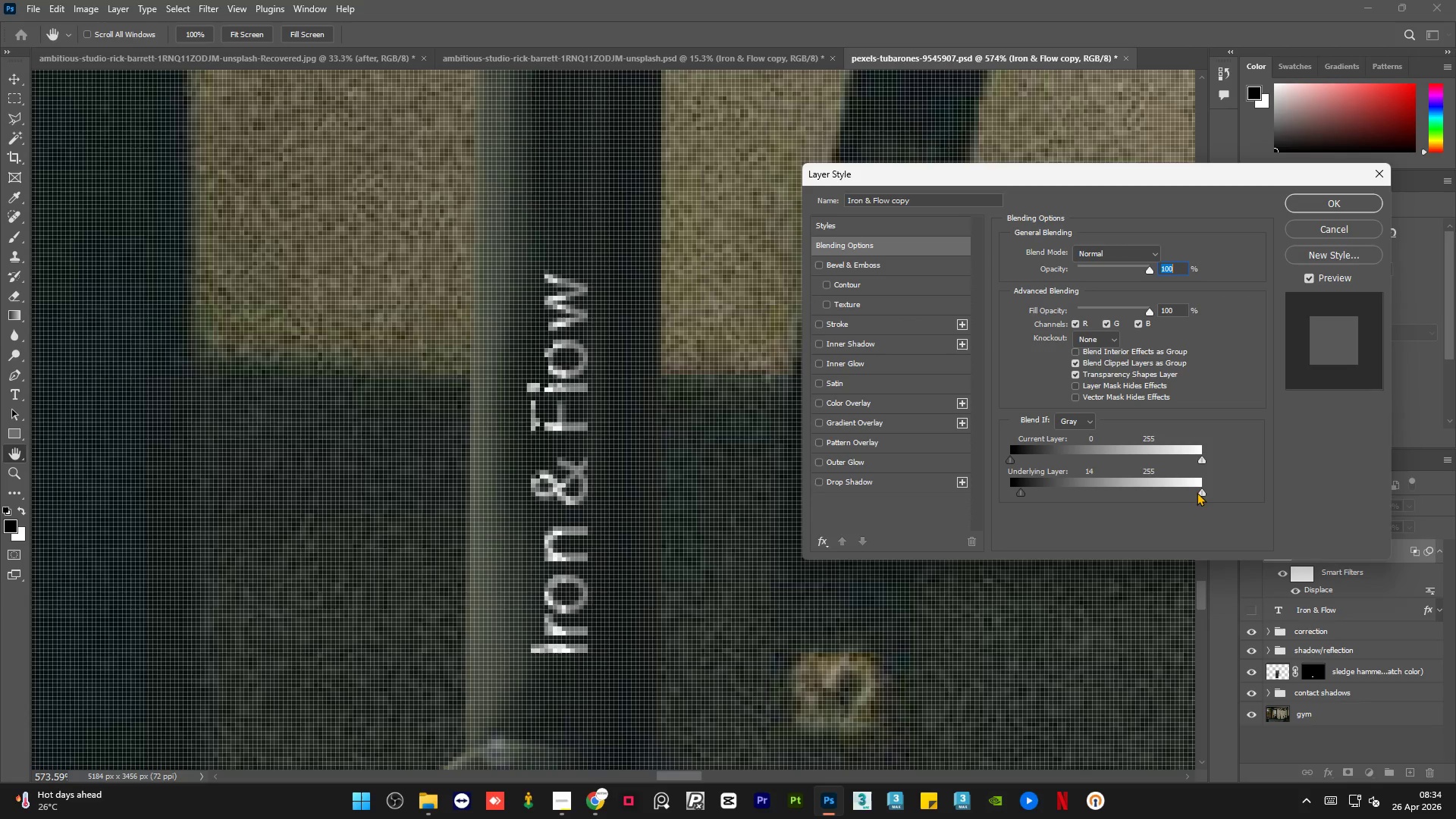 
left_click_drag(start_coordinate=[1201, 492], to_coordinate=[1161, 494])
 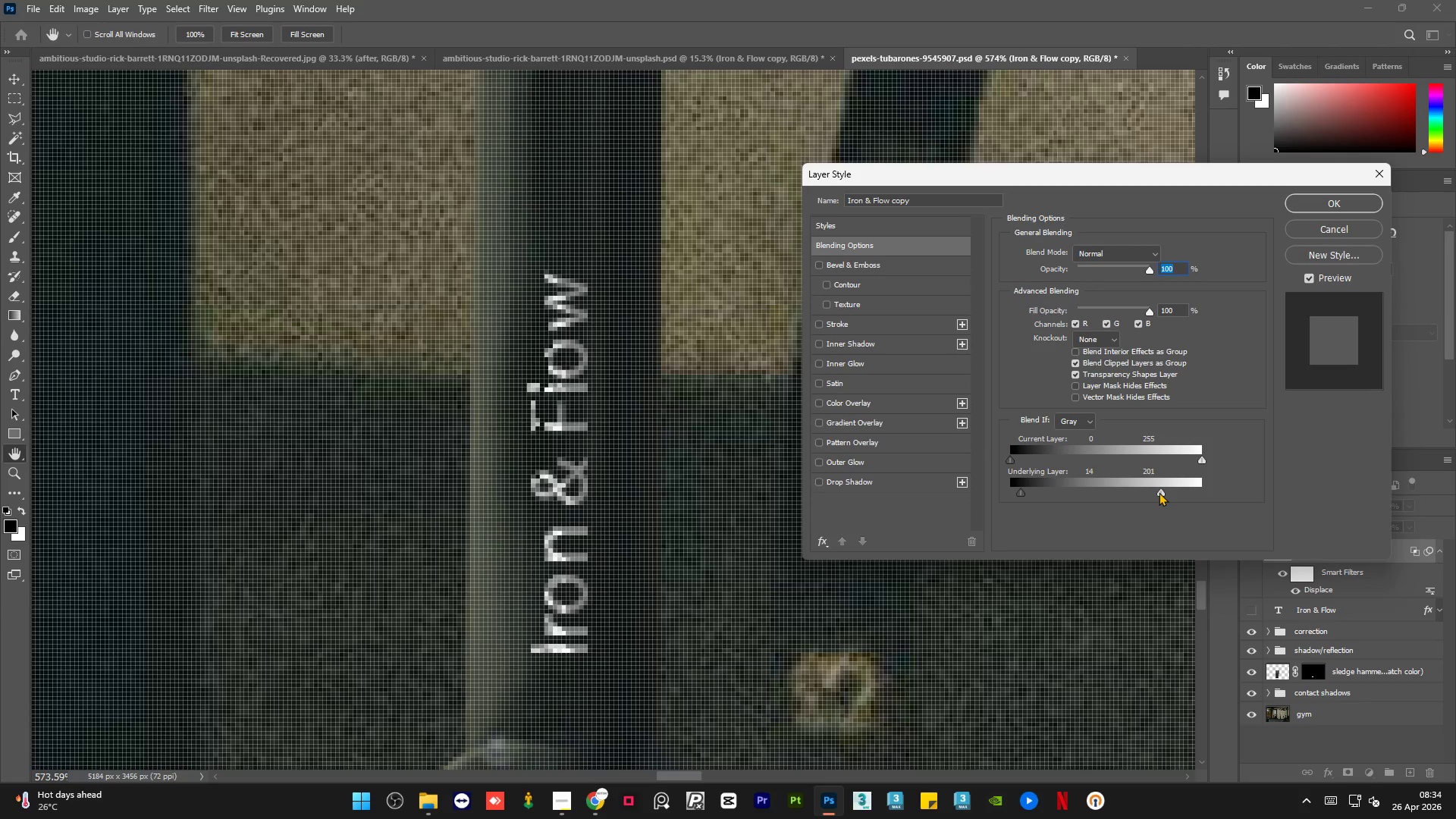 
hold_key(key=AltLeft, duration=0.66)
left_click_drag(start_coordinate=[1159, 492], to_coordinate=[1147, 493])
 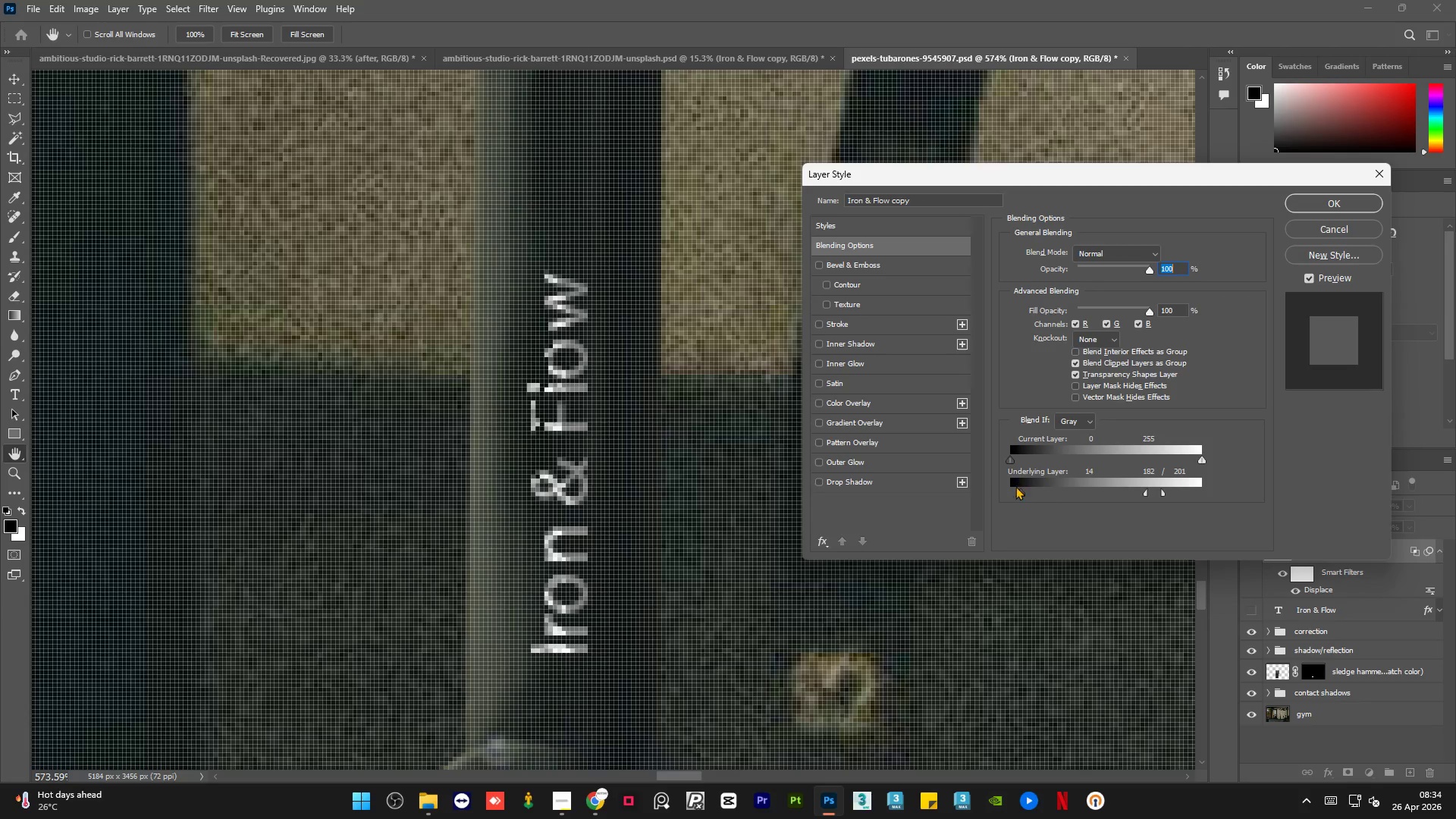 
hold_key(key=AltLeft, duration=1.23)
left_click_drag(start_coordinate=[1021, 491], to_coordinate=[1021, 496])
 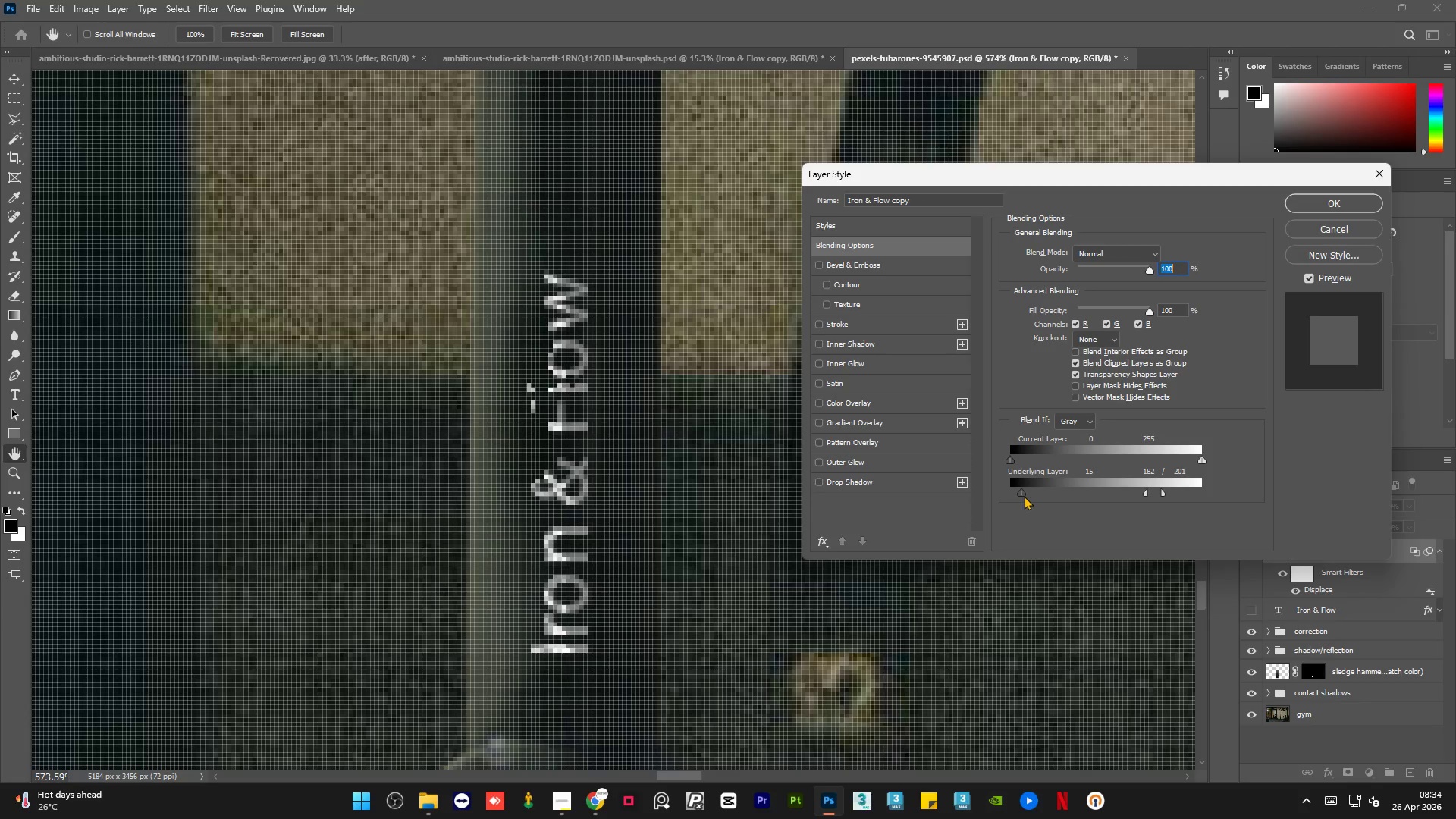 
hold_key(key=AltLeft, duration=1.97)
left_click_drag(start_coordinate=[1023, 495], to_coordinate=[1028, 495])
 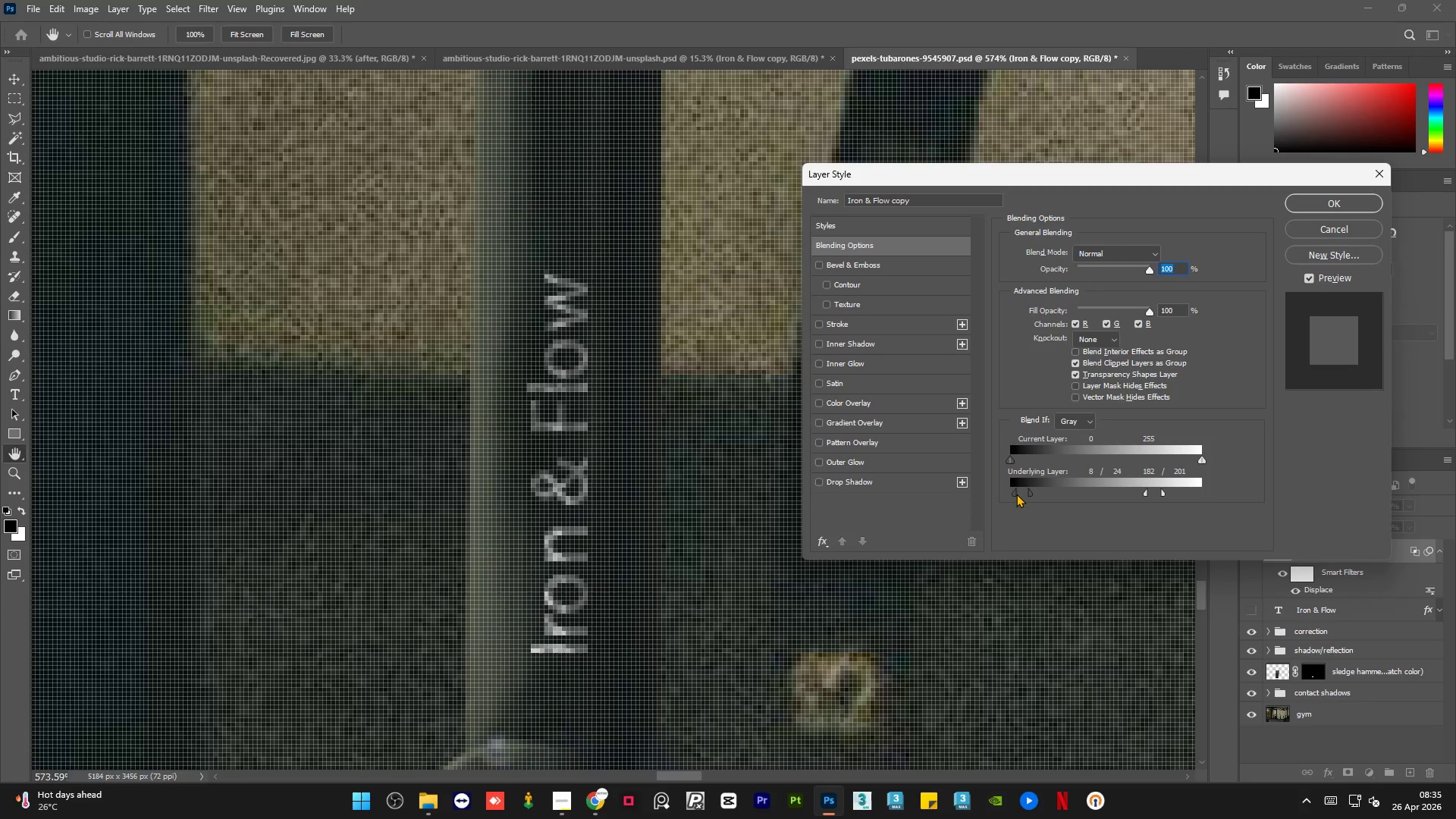 
wait(8.27)
 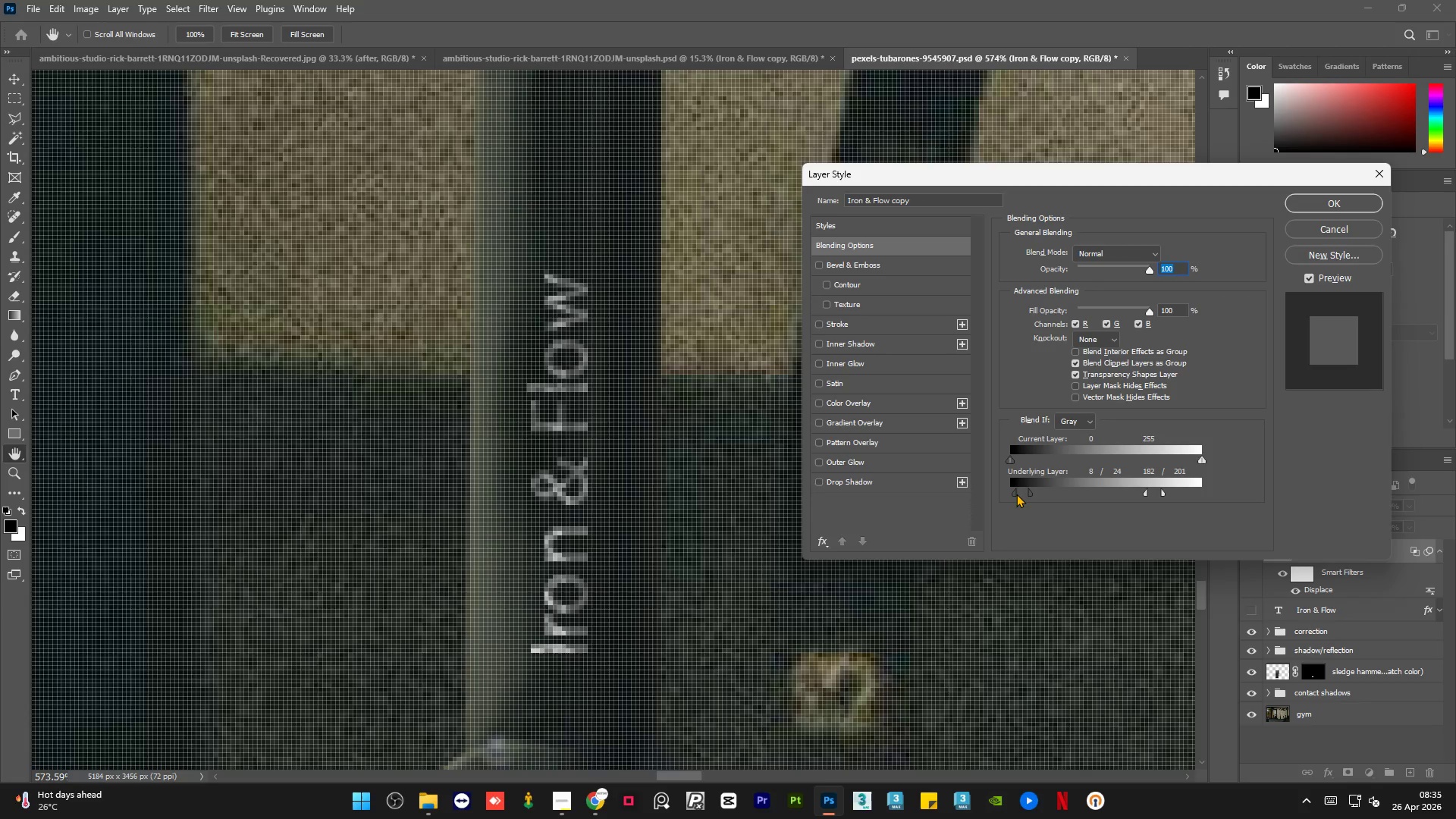 
left_click_drag(start_coordinate=[1147, 492], to_coordinate=[1135, 491])
 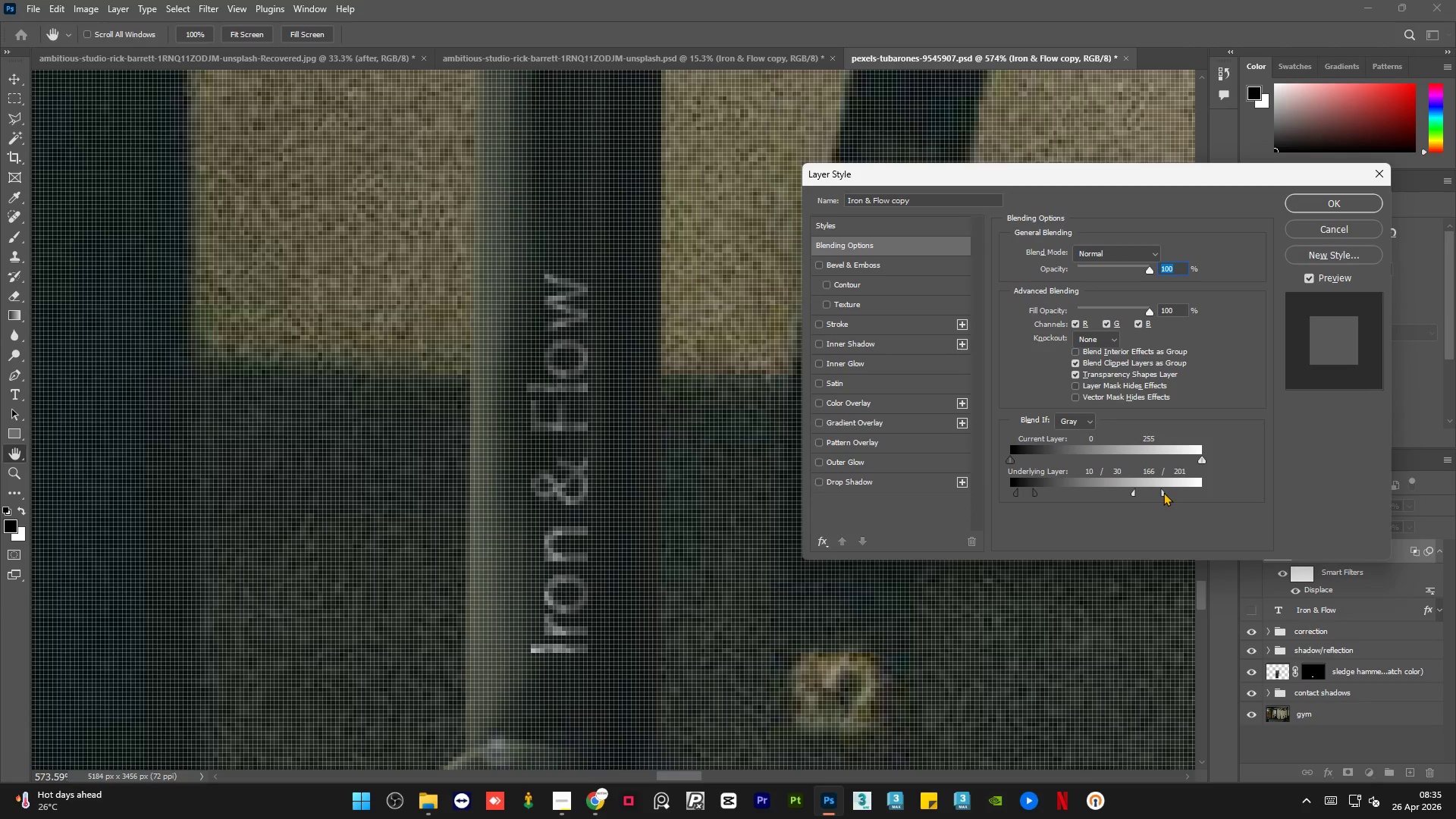 
left_click_drag(start_coordinate=[1163, 492], to_coordinate=[1182, 499])
 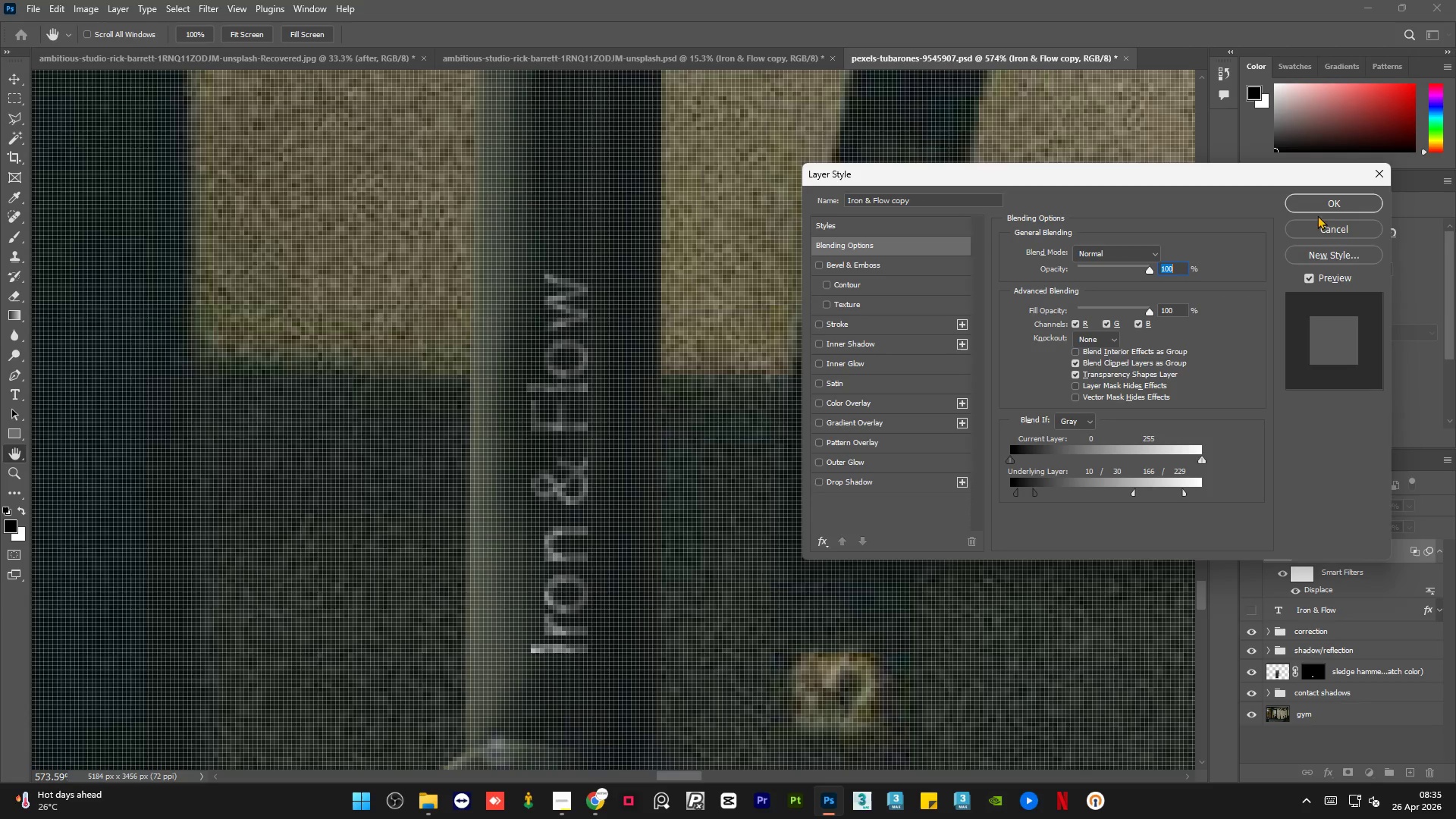 
left_click([1321, 204])
 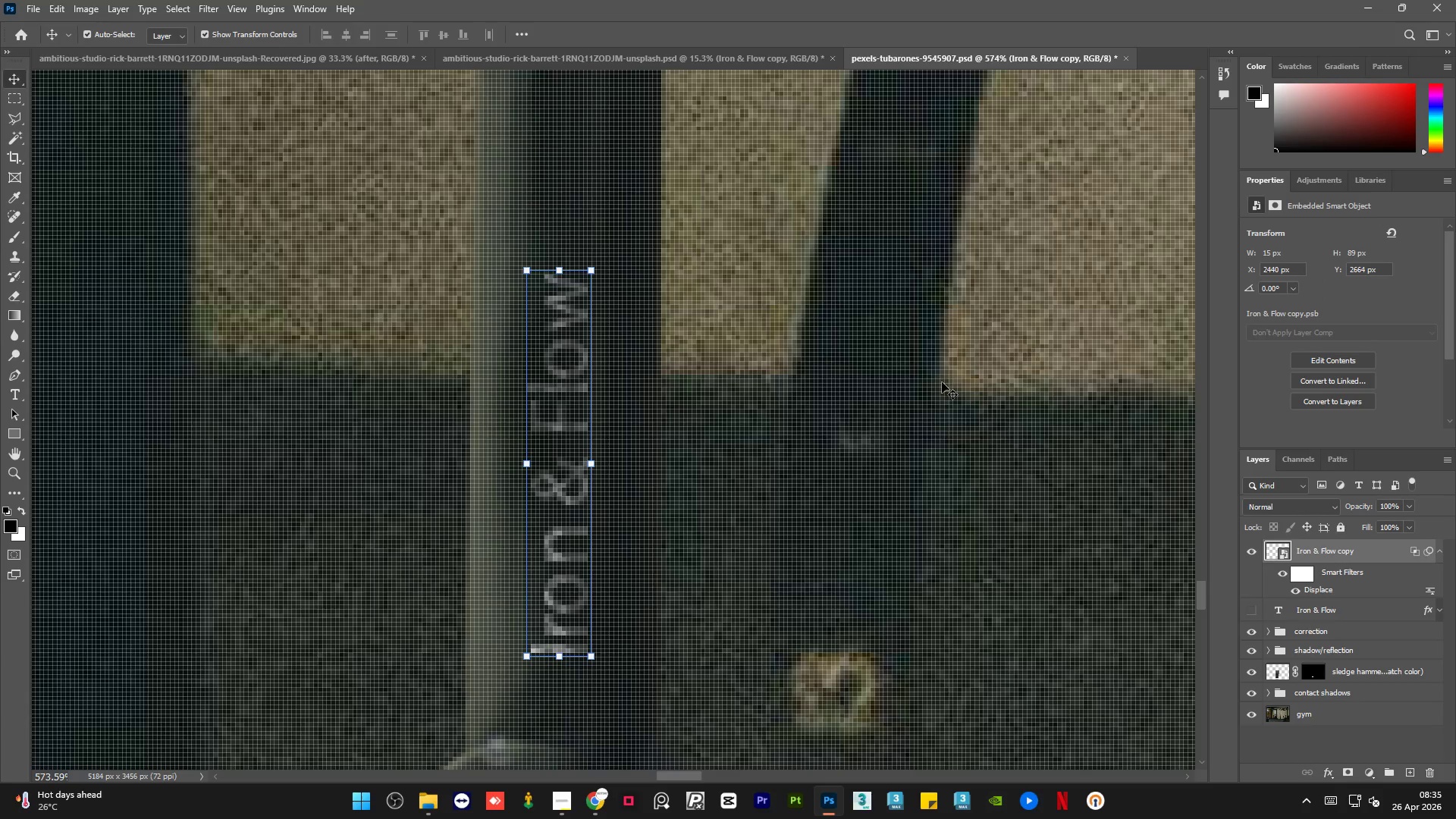 
left_click([902, 403])
 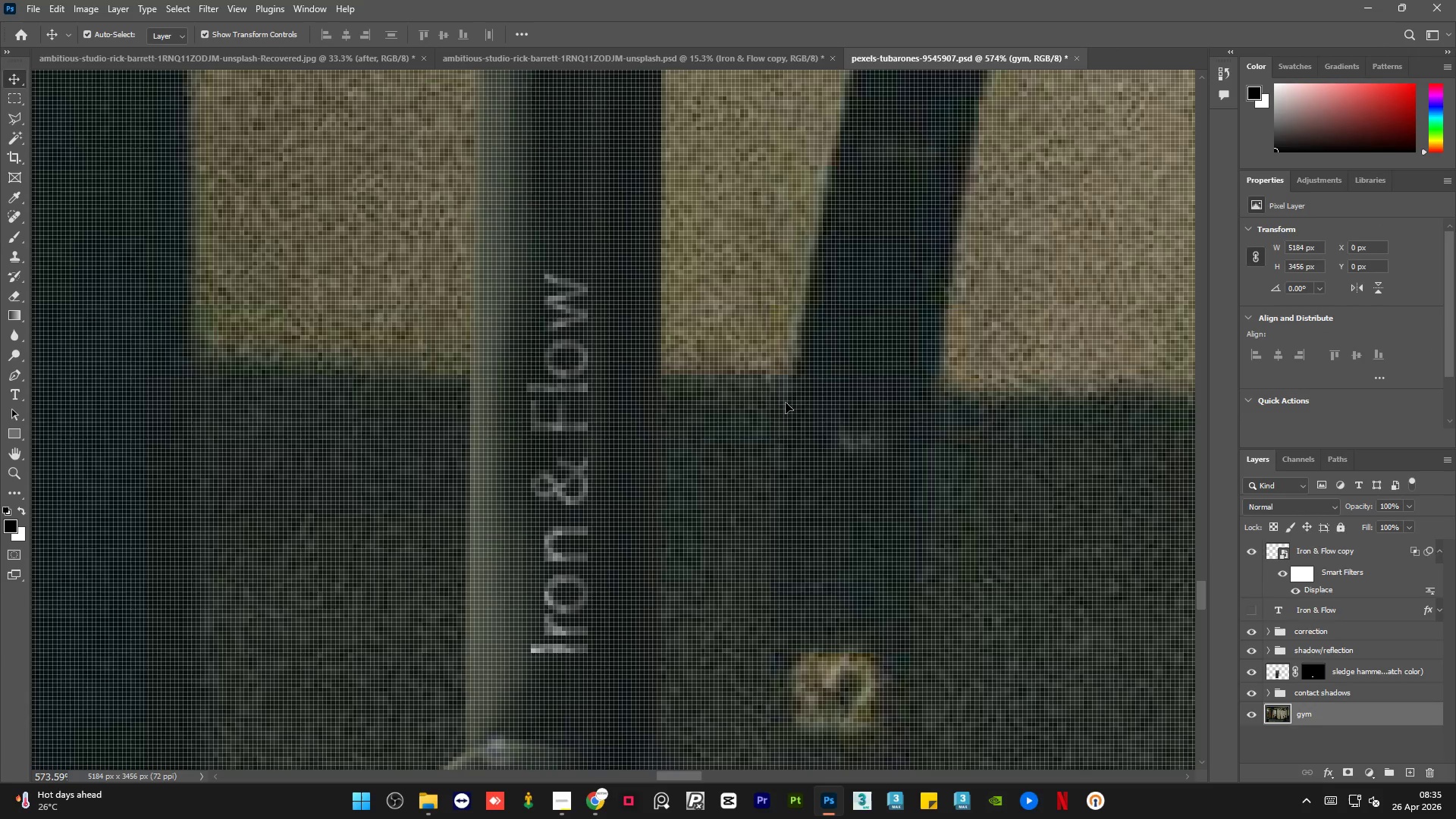 
hold_key(key=AltLeft, duration=2.94)
scroll: coordinate [692, 548], scroll_direction: up, amount: 1.0
 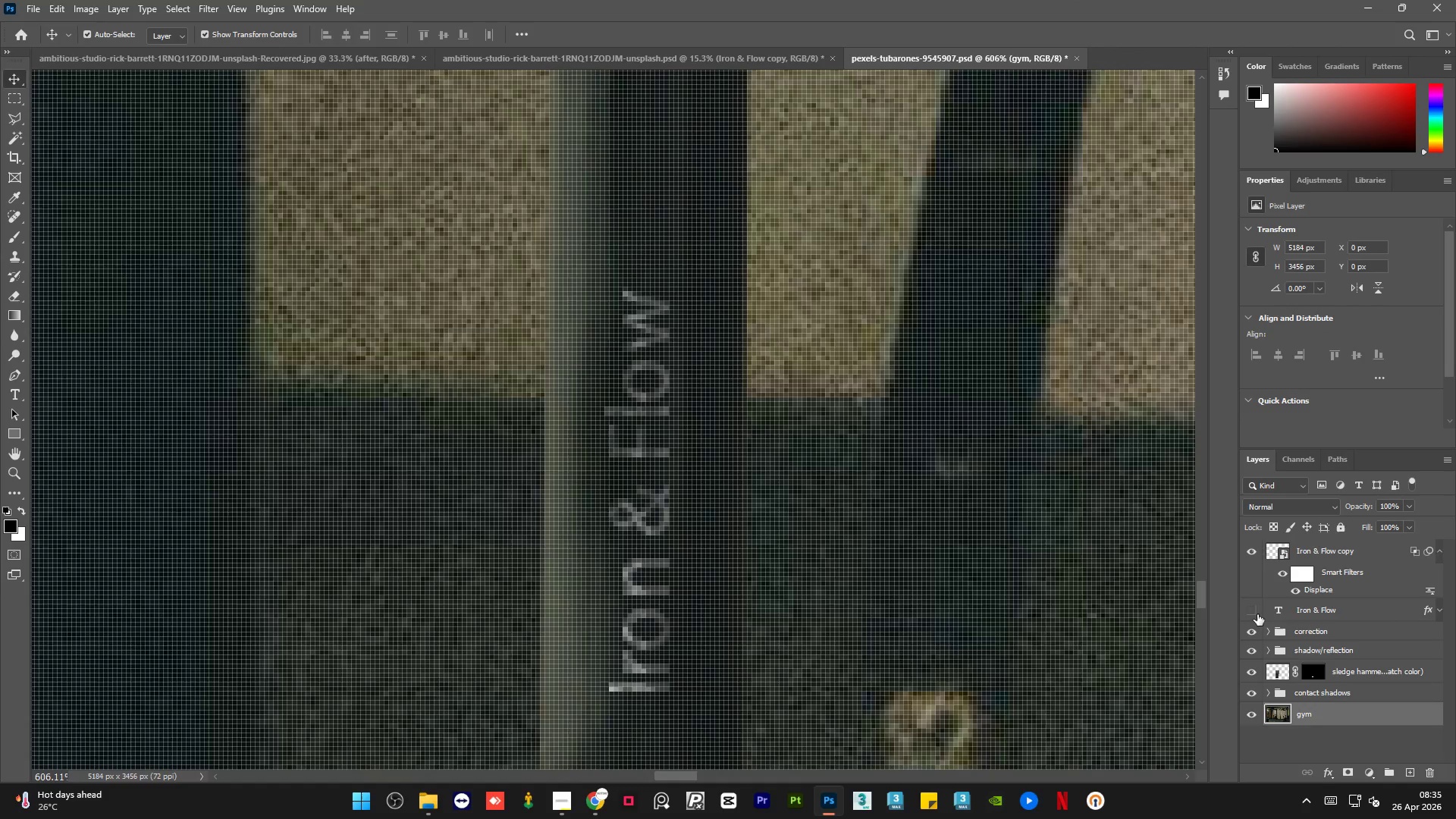 
left_click([1257, 613])
 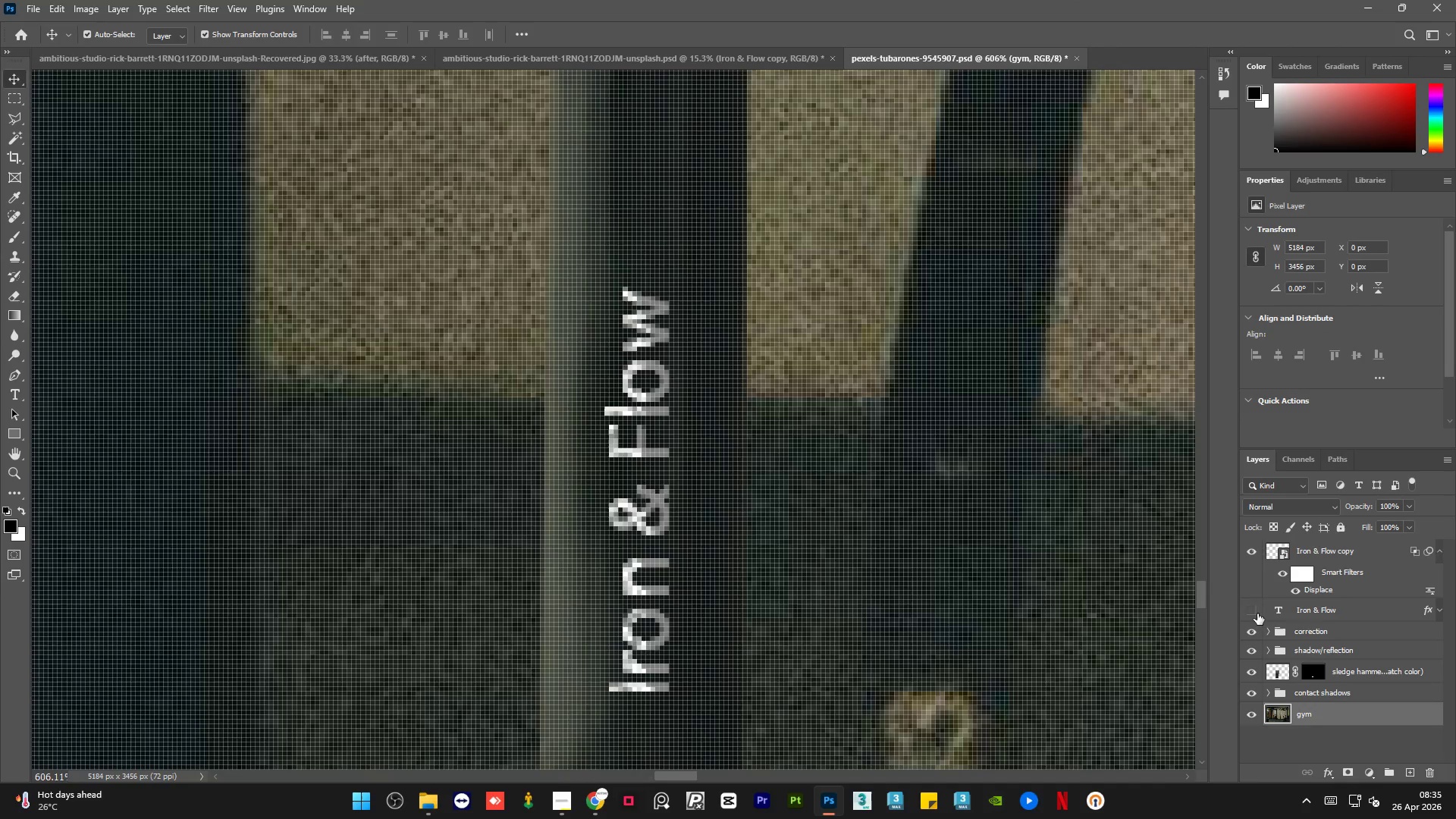 
double_click([1257, 613])
 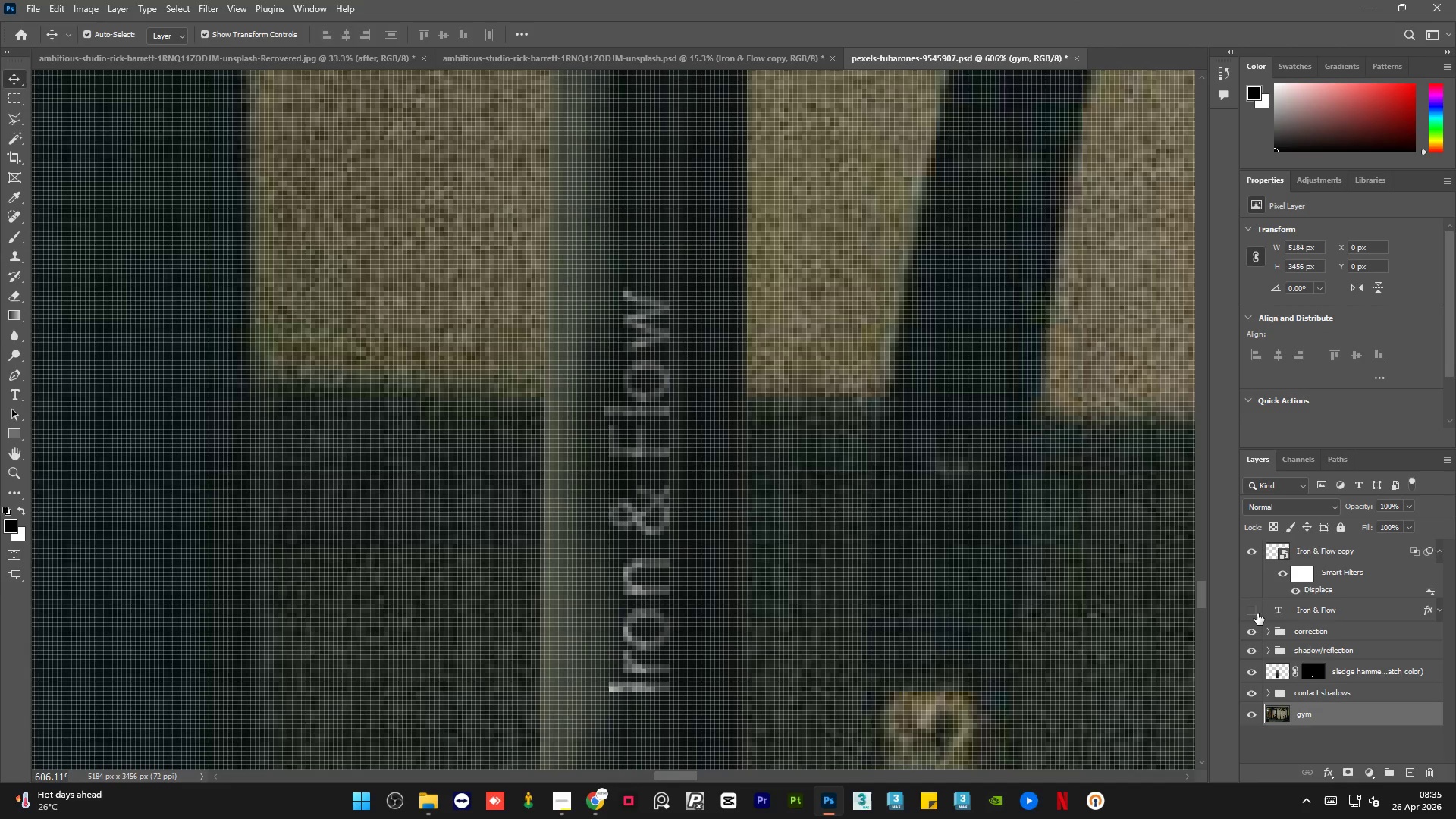 
double_click([1257, 613])
 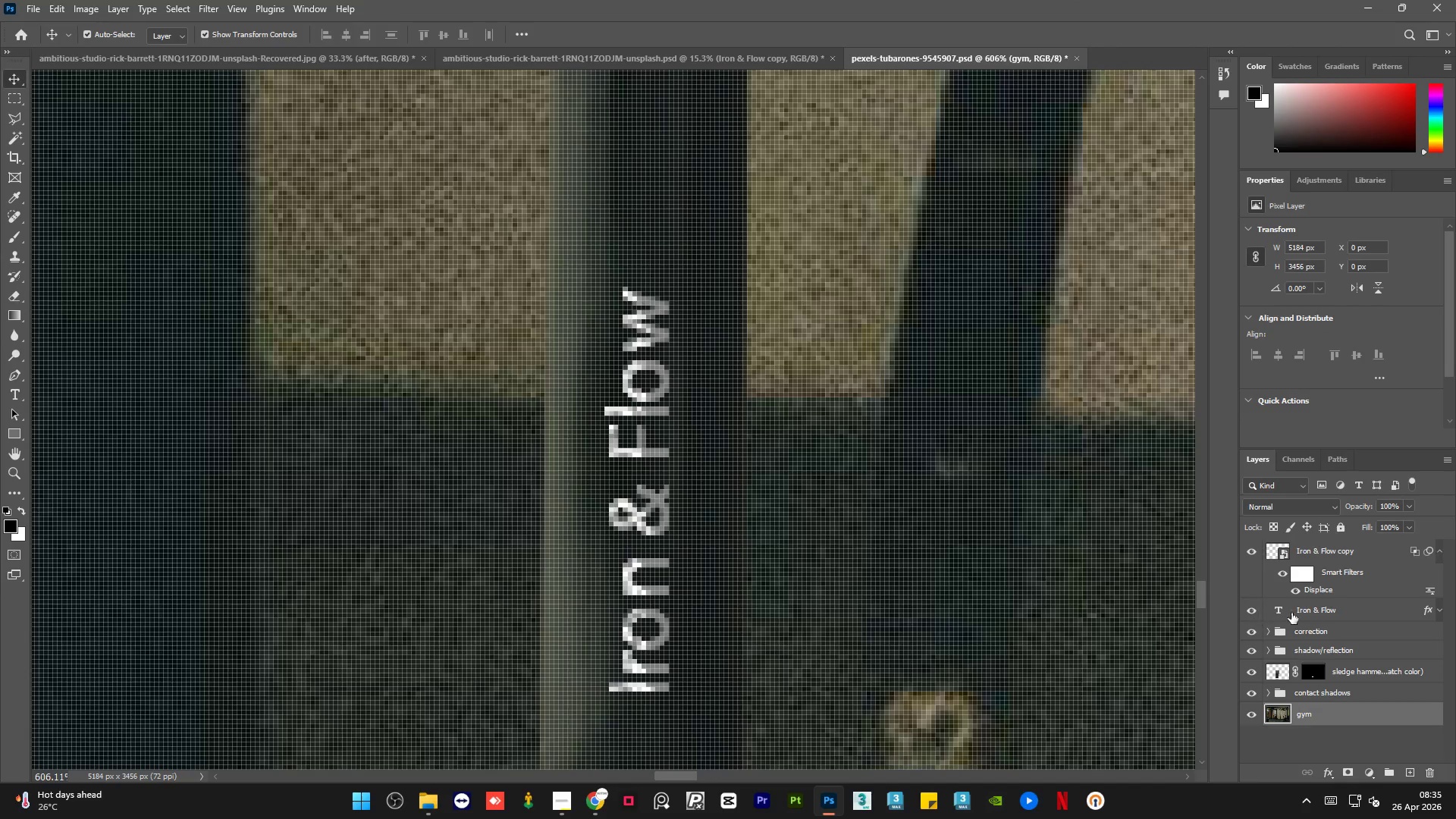 
left_click([1350, 614])
 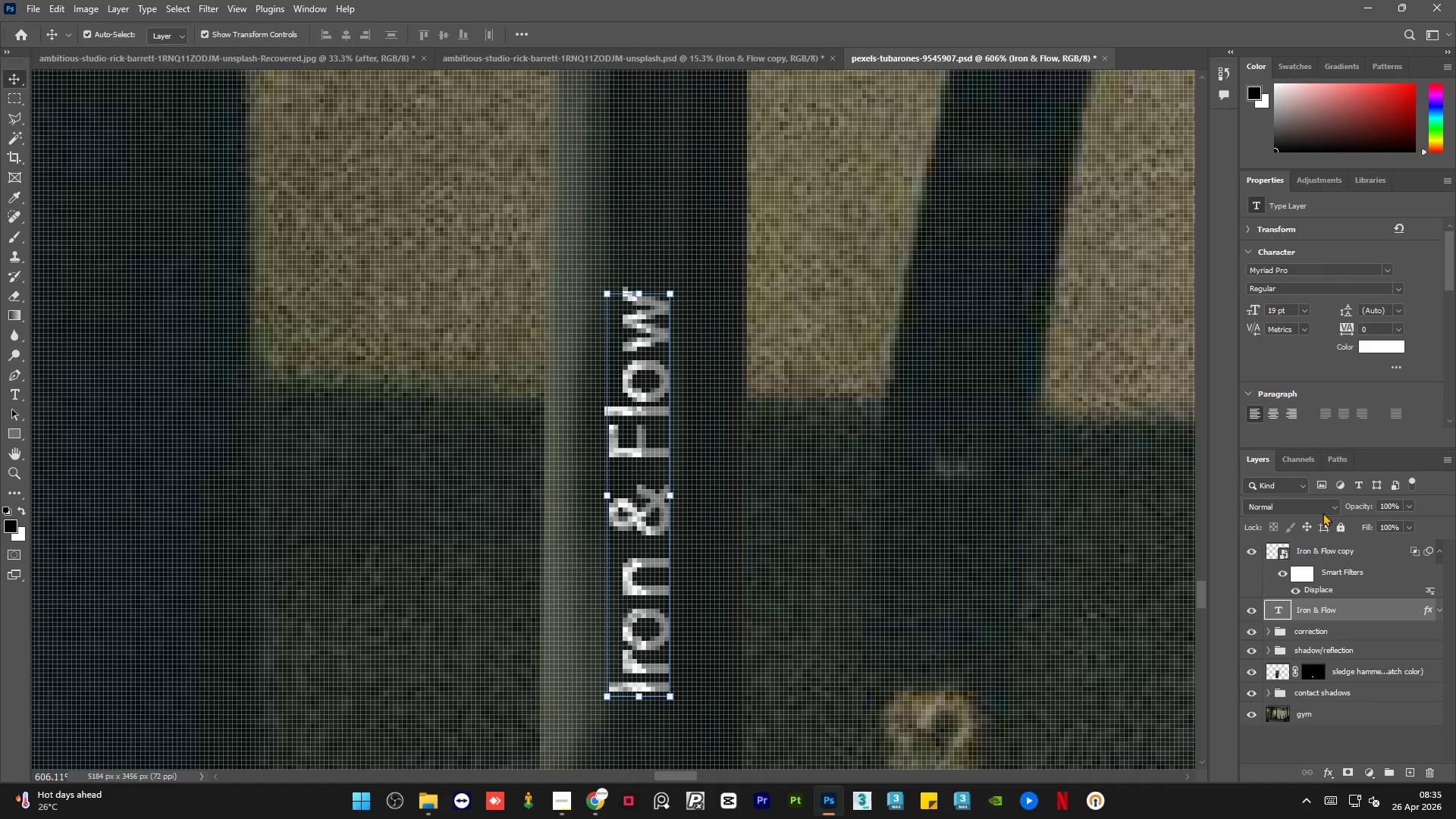 
left_click([1318, 507])
 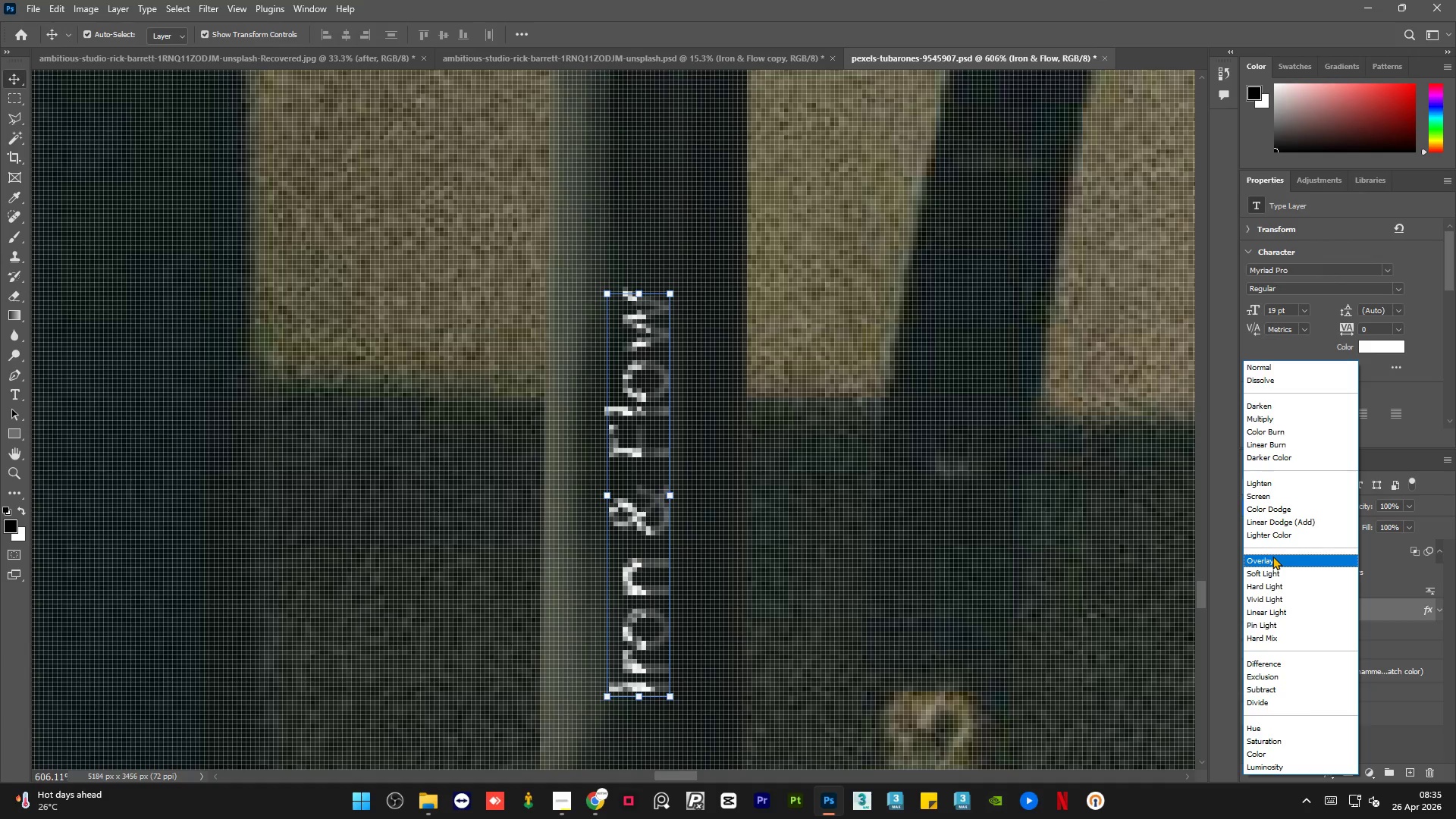 
left_click([1272, 556])
 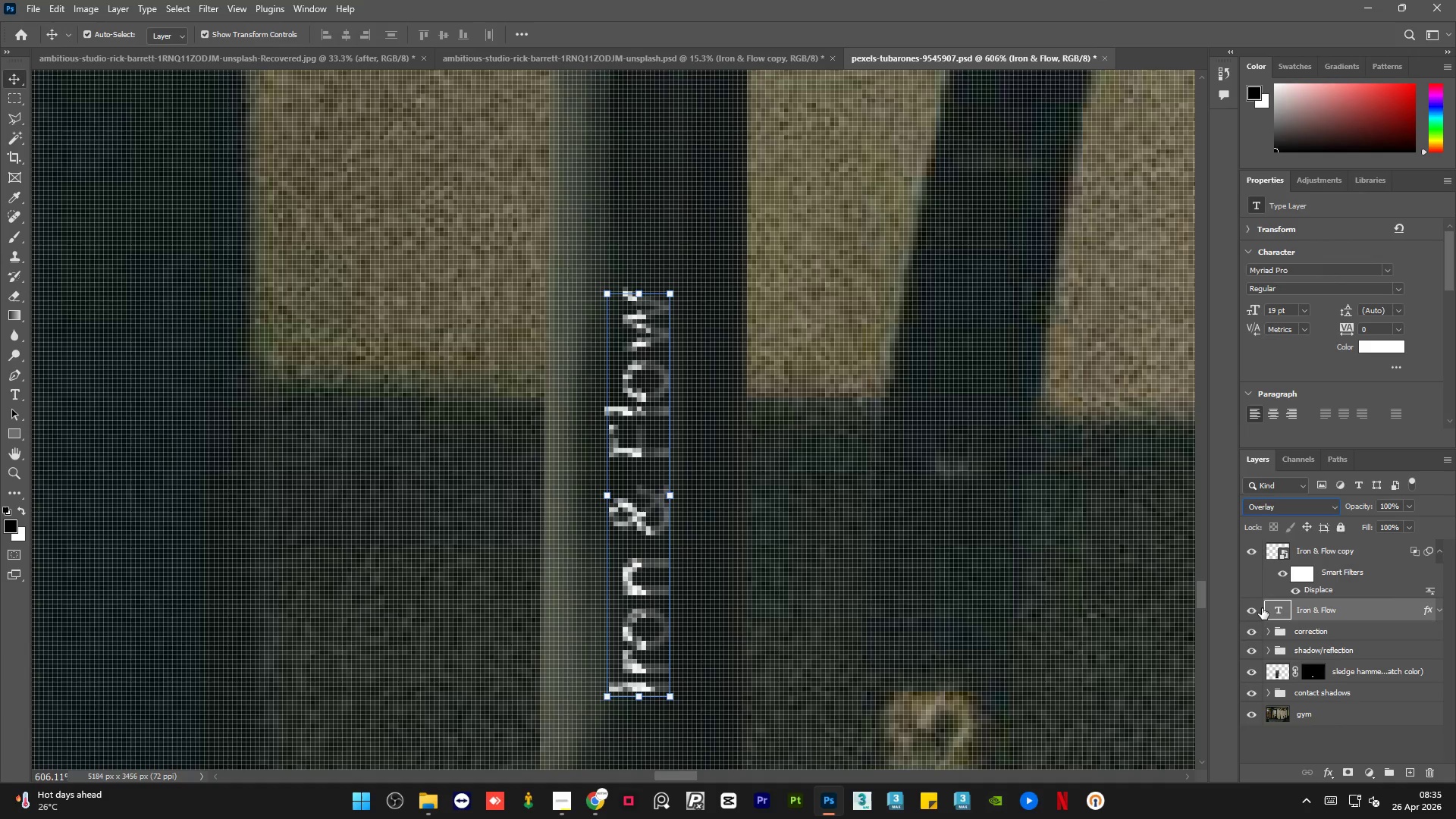 
left_click([1262, 608])
 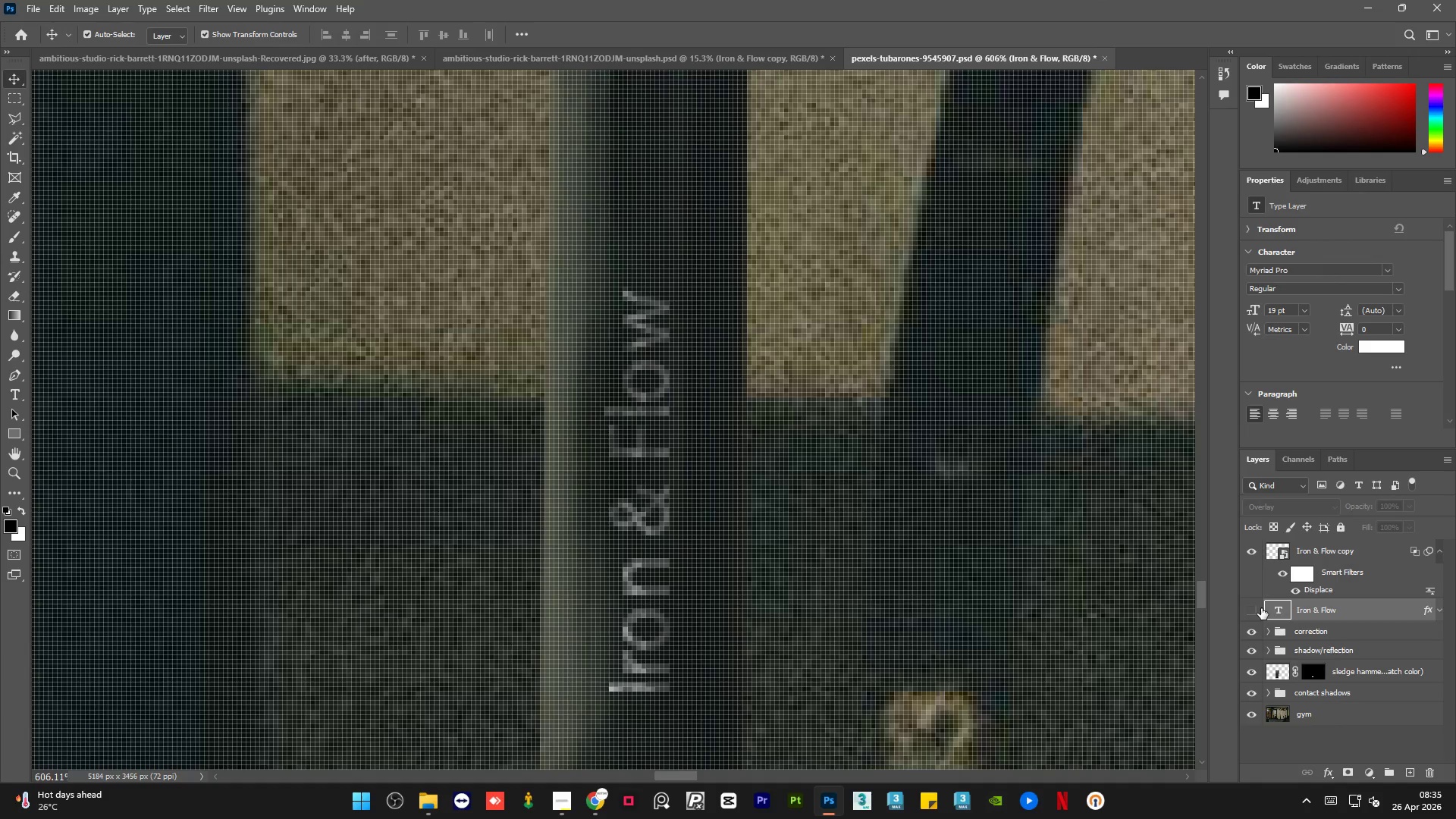 
left_click([1261, 608])
 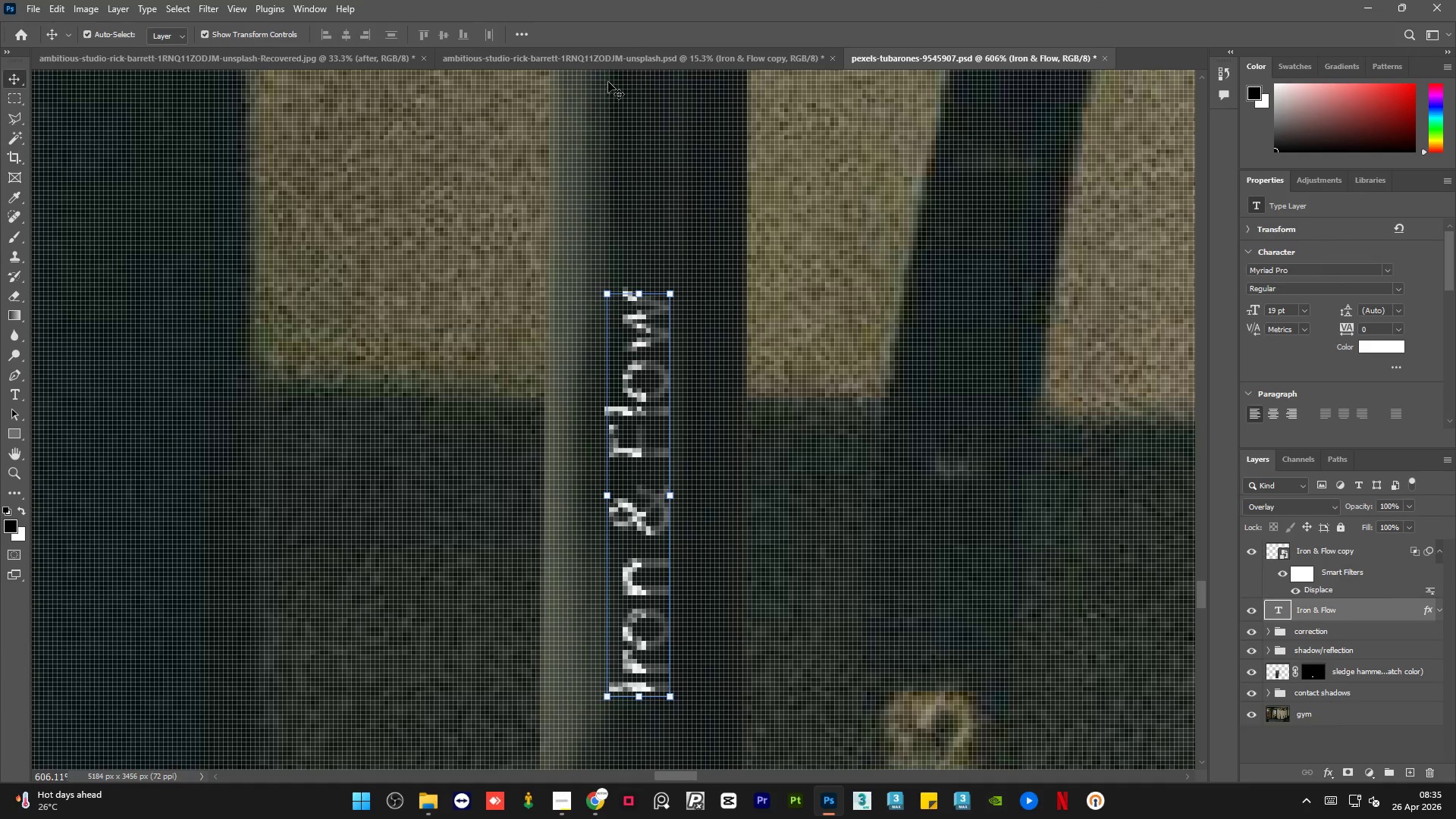 
left_click([615, 63])
 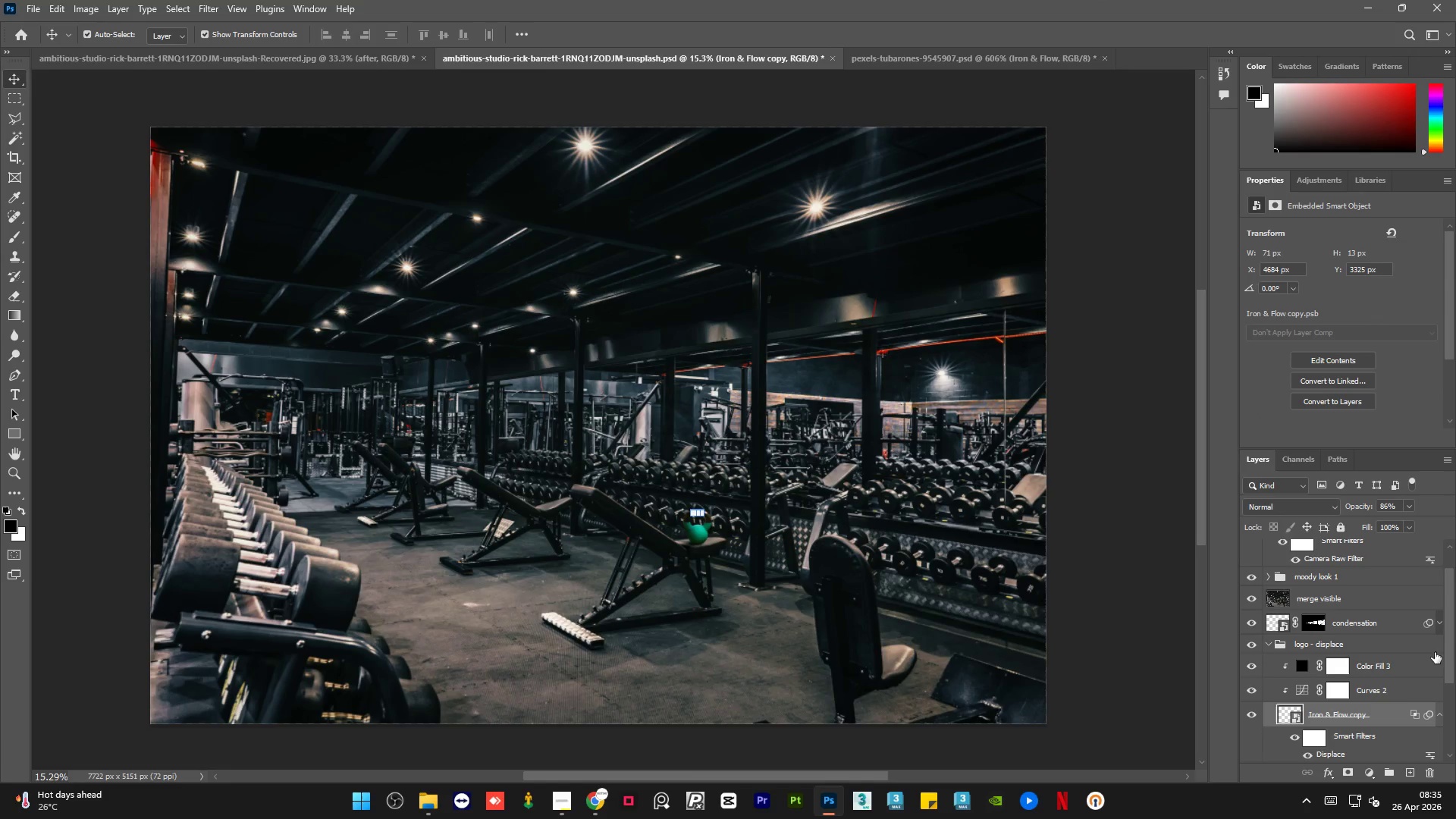 
left_click_drag(start_coordinate=[1448, 651], to_coordinate=[1451, 685])
 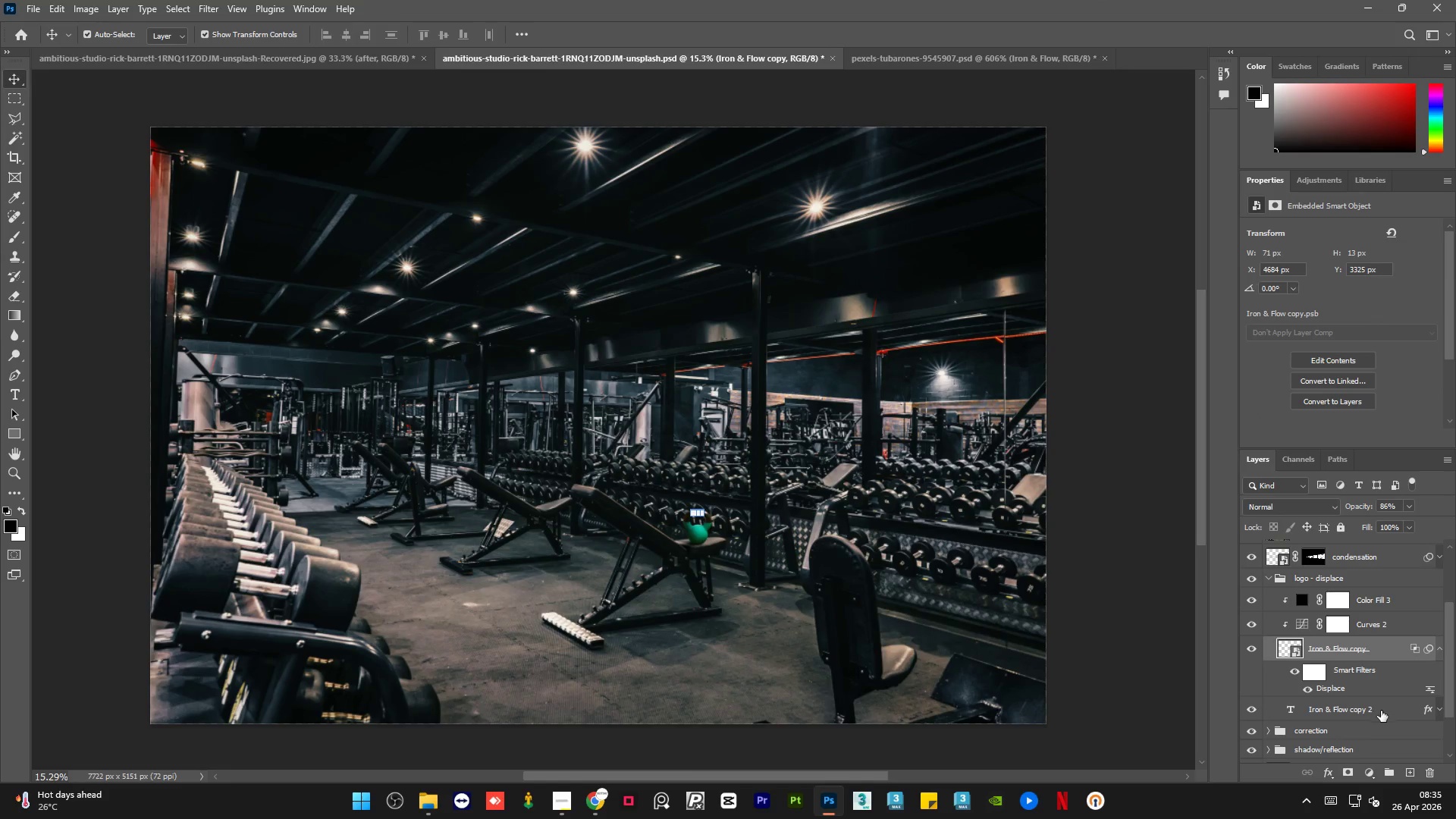 
left_click([1382, 711])
 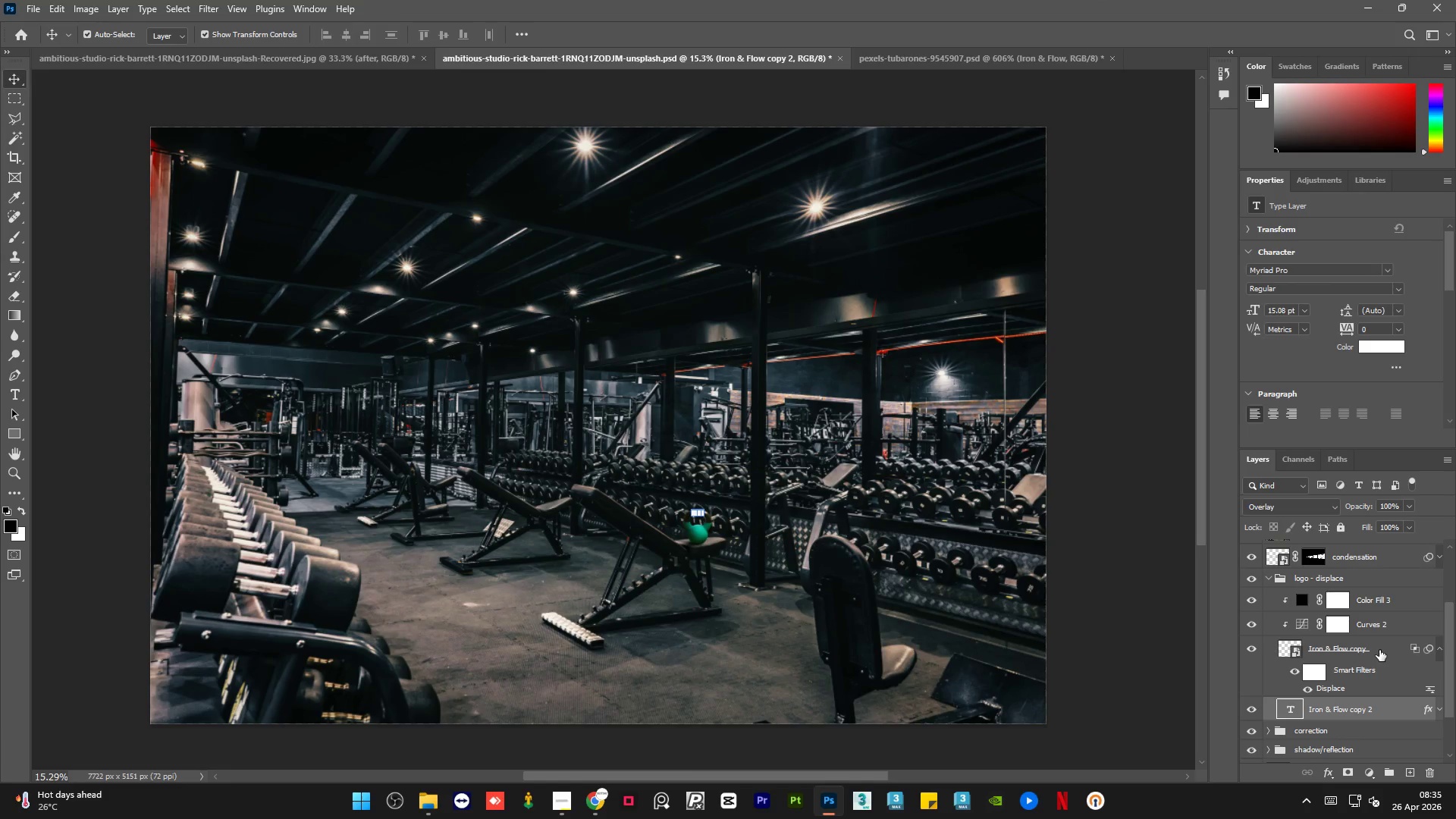 
left_click([1379, 650])
 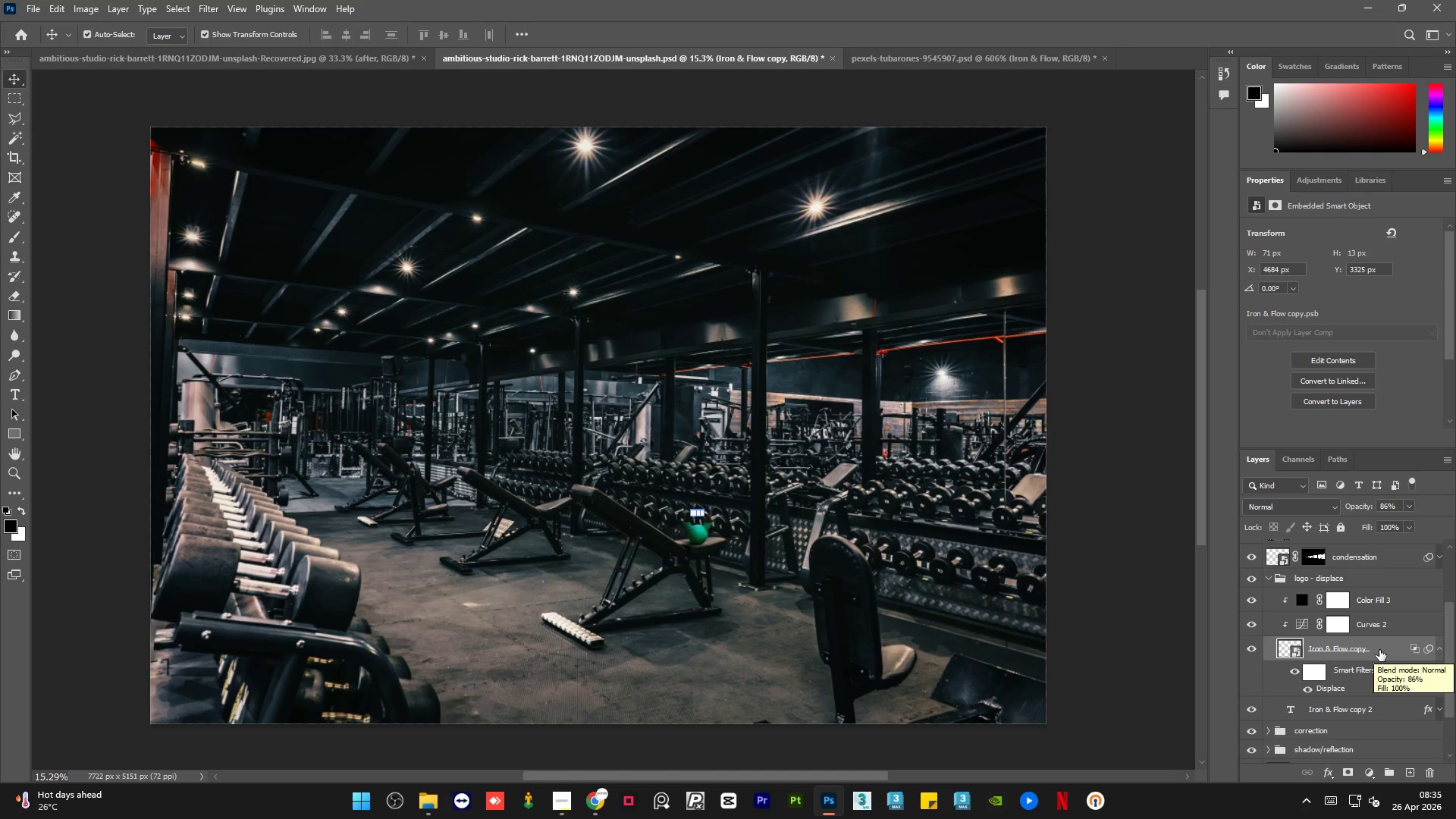 
left_click([925, 58])
 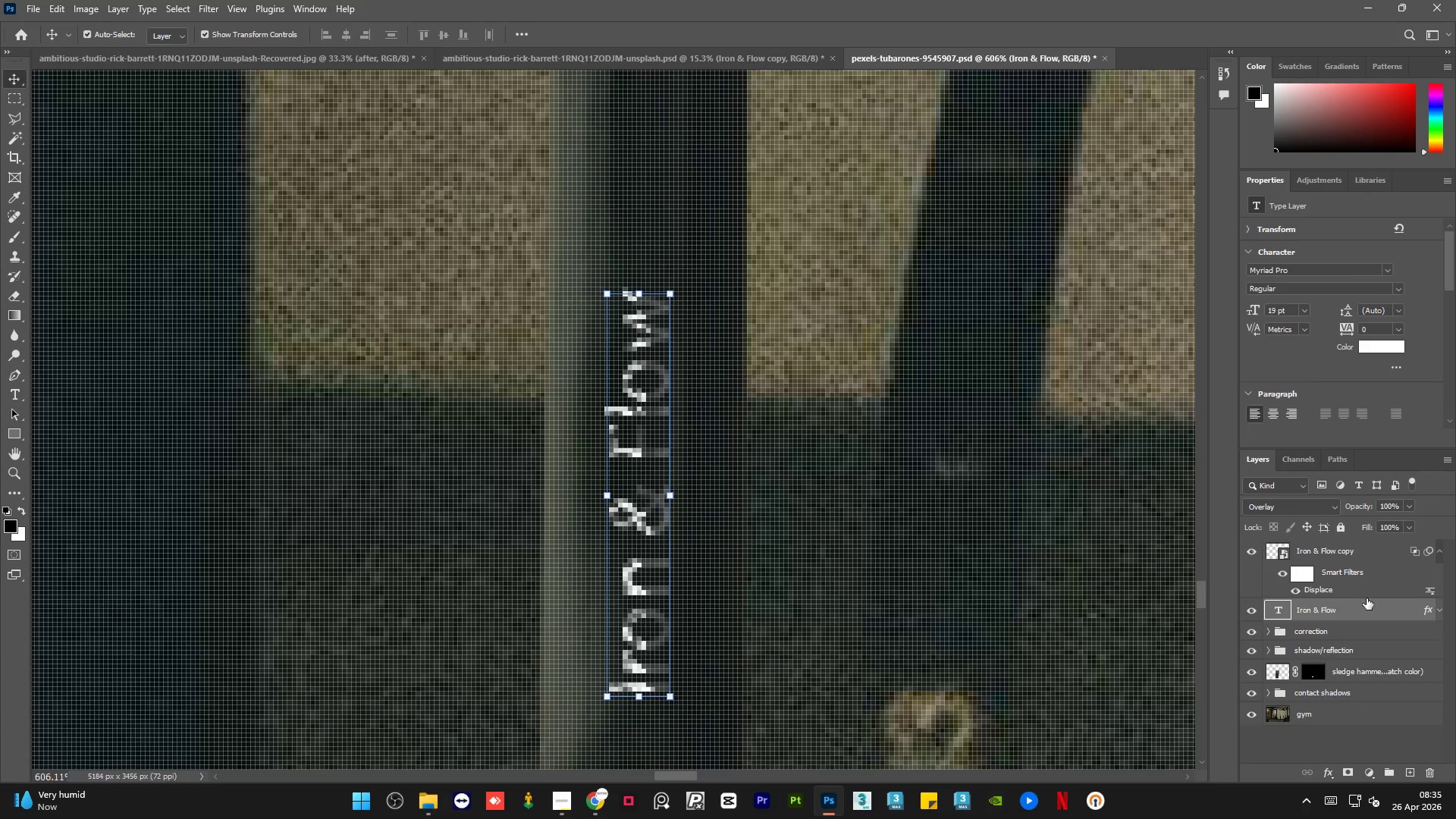 
left_click([1360, 550])
 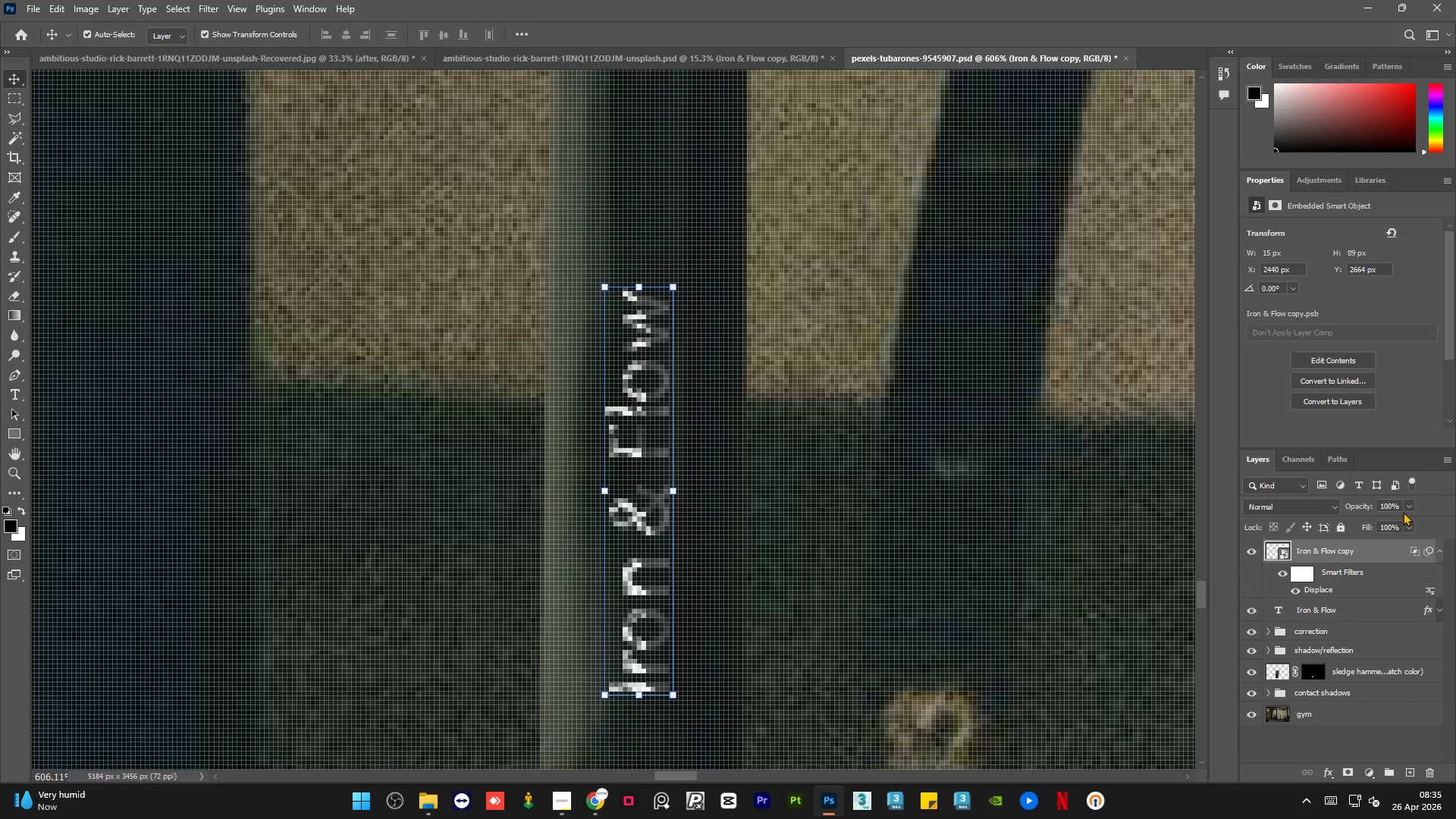 
left_click([1404, 505])
 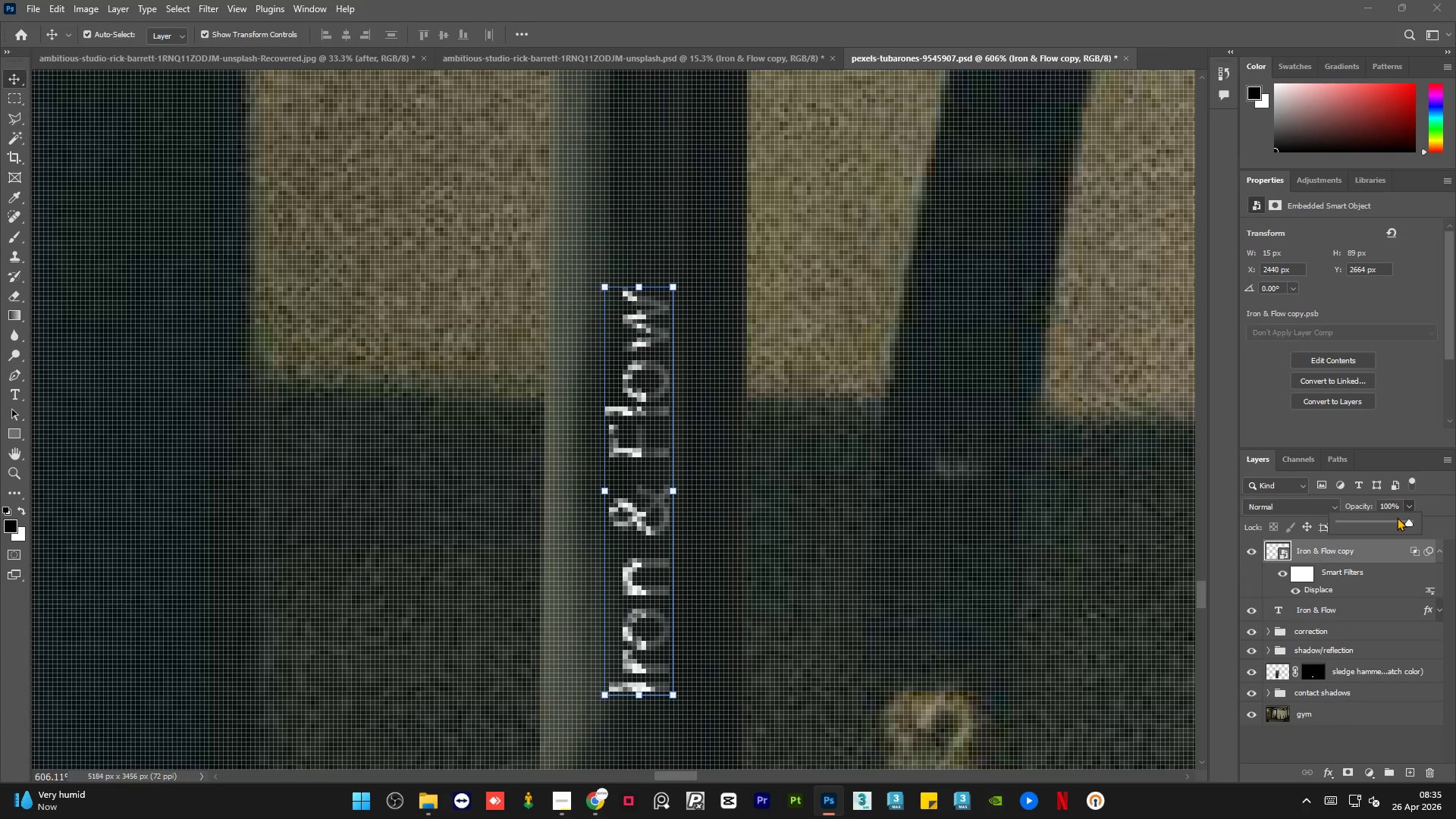 
left_click([1397, 517])
 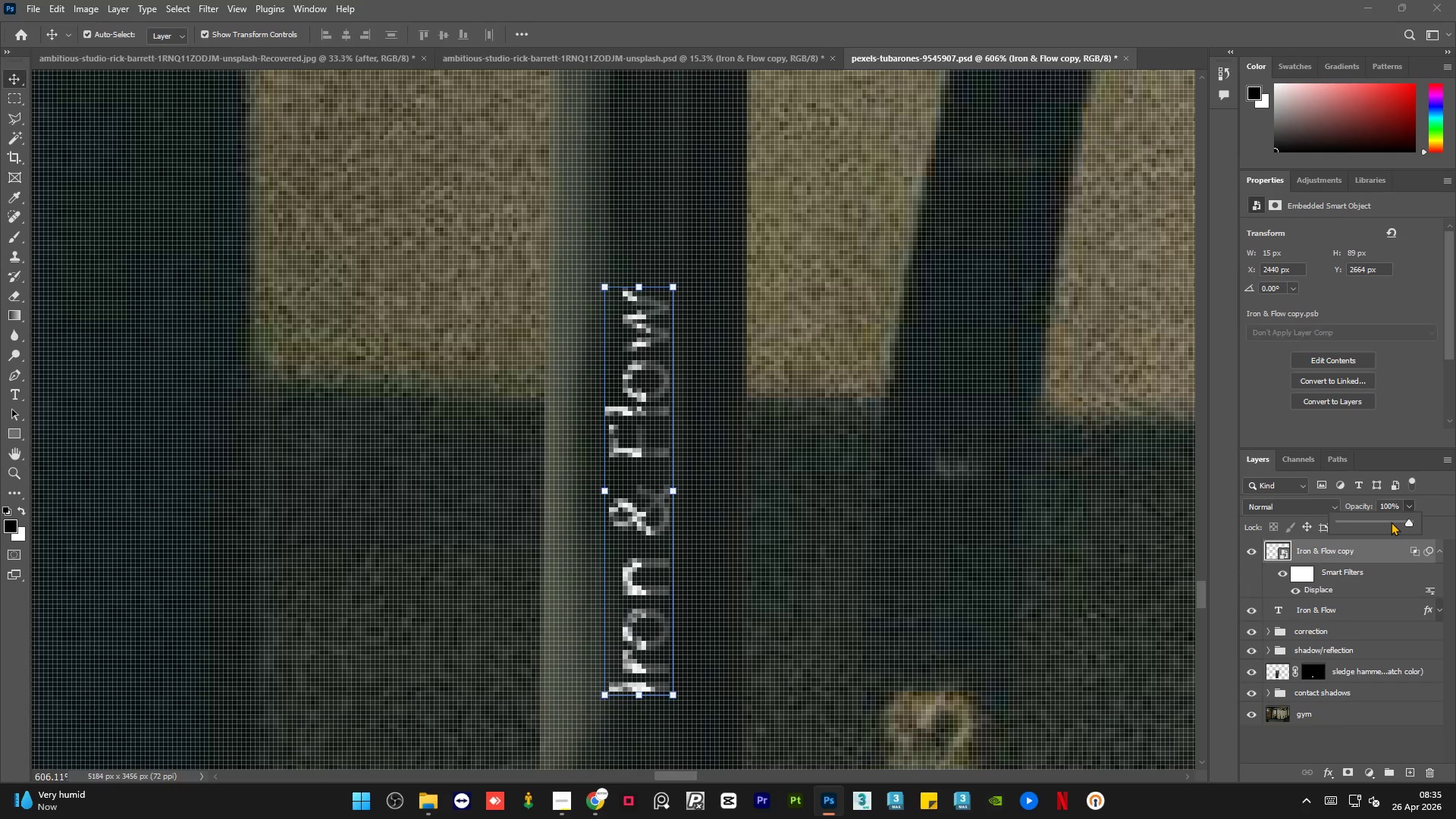 
left_click([1391, 522])
 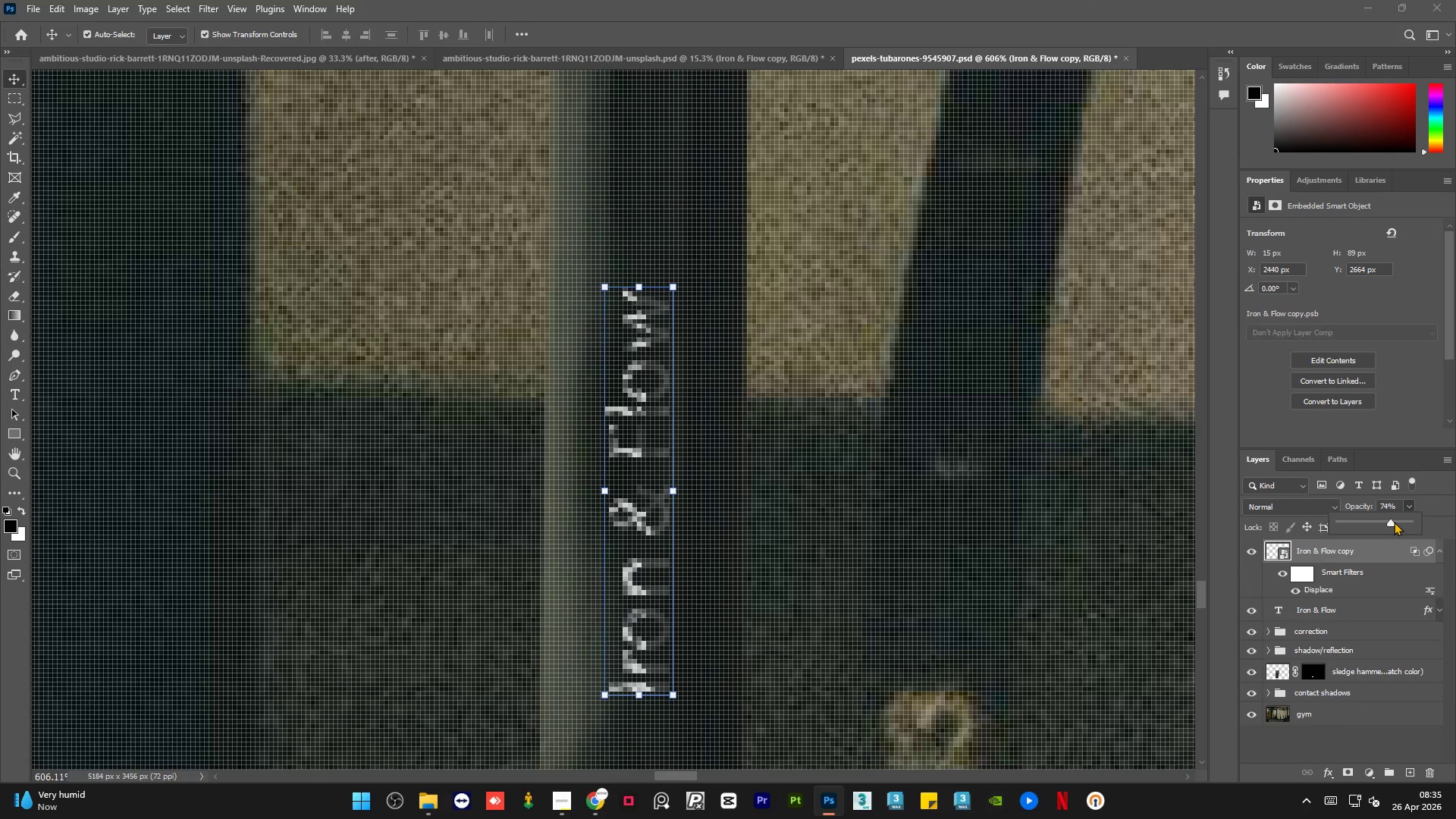 
left_click([1394, 522])
 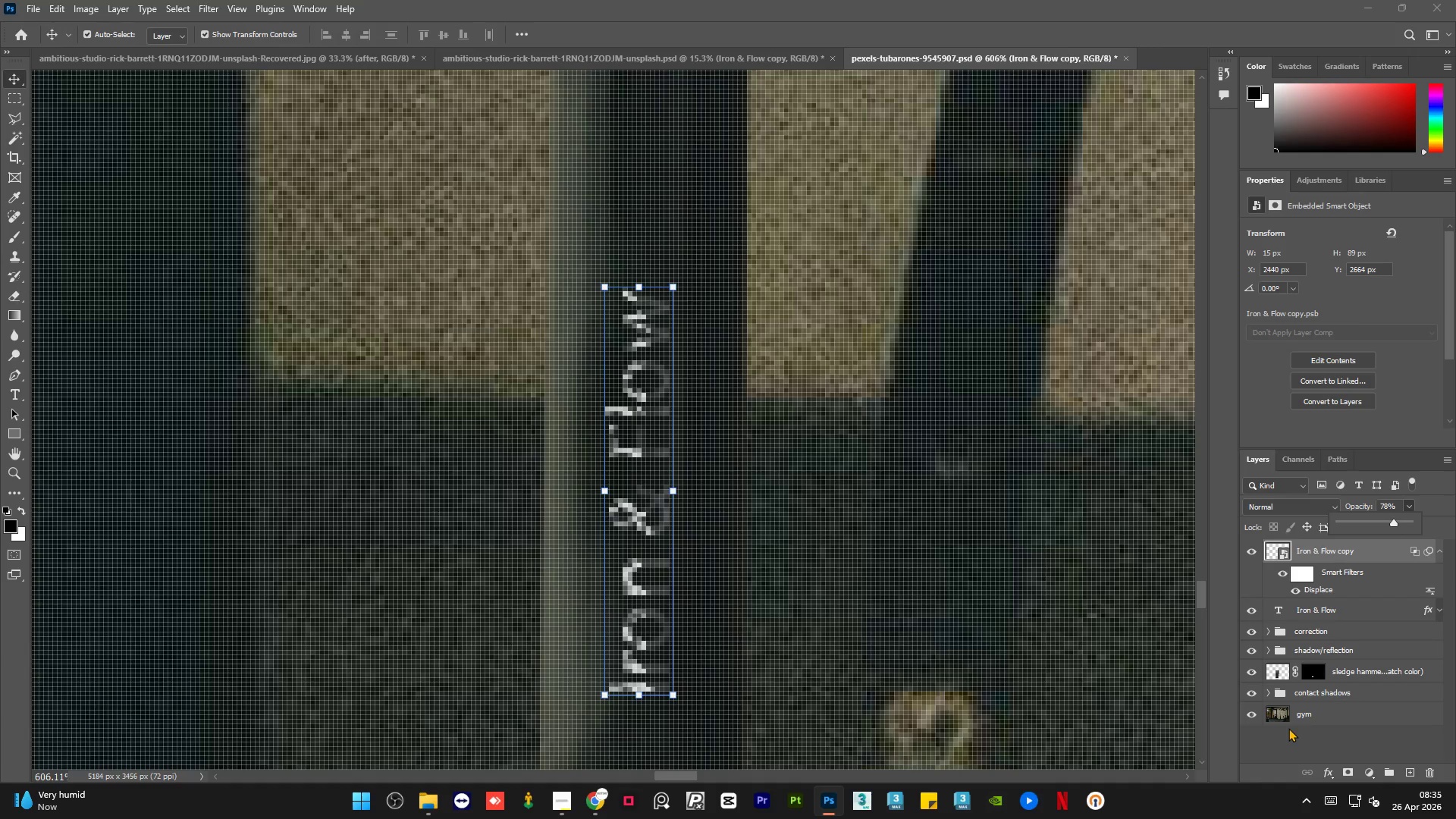 
left_click([1288, 728])
 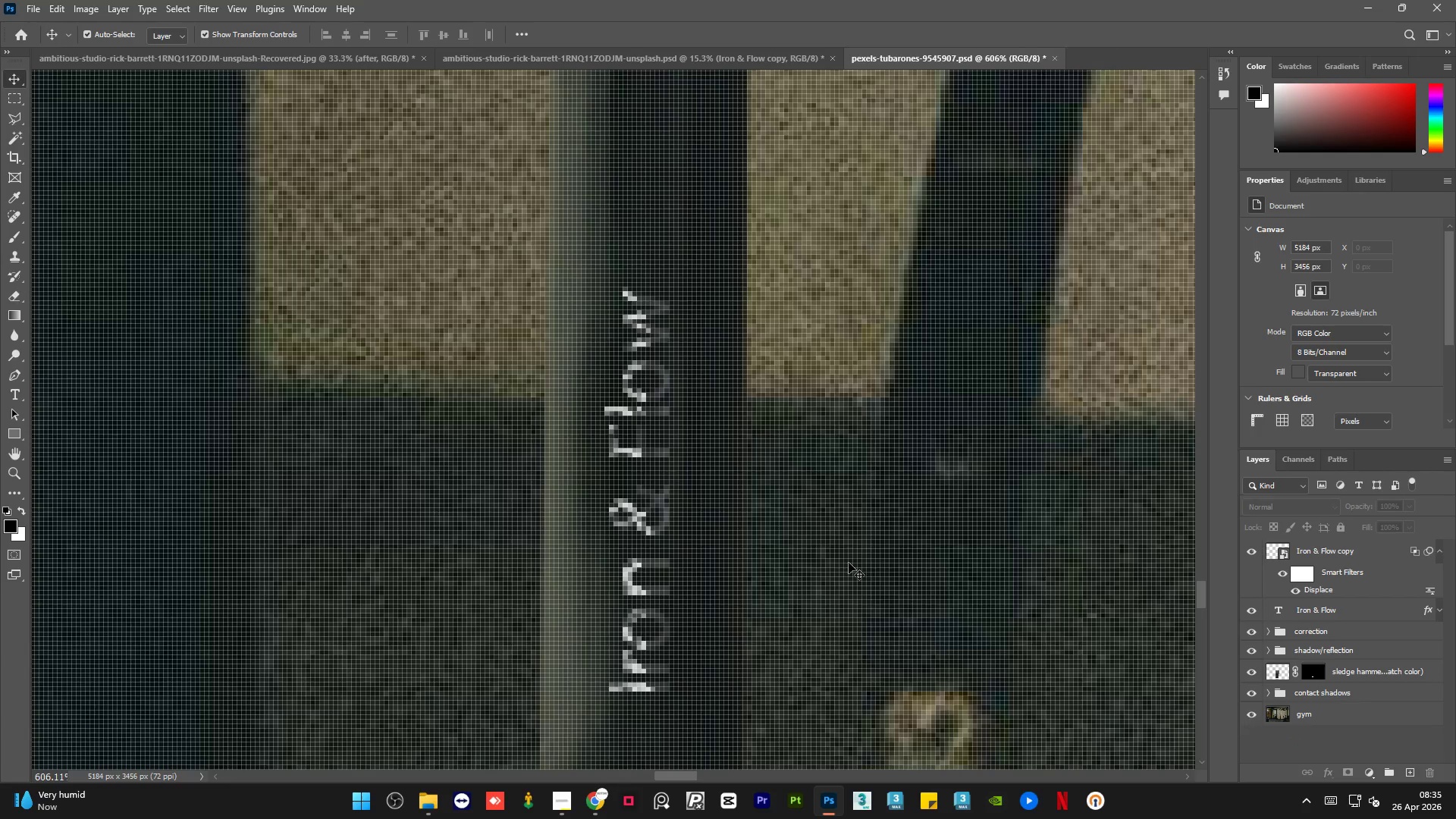 
hold_key(key=AltLeft, duration=1.33)
scroll: coordinate [645, 472], scroll_direction: down, amount: 23.0
 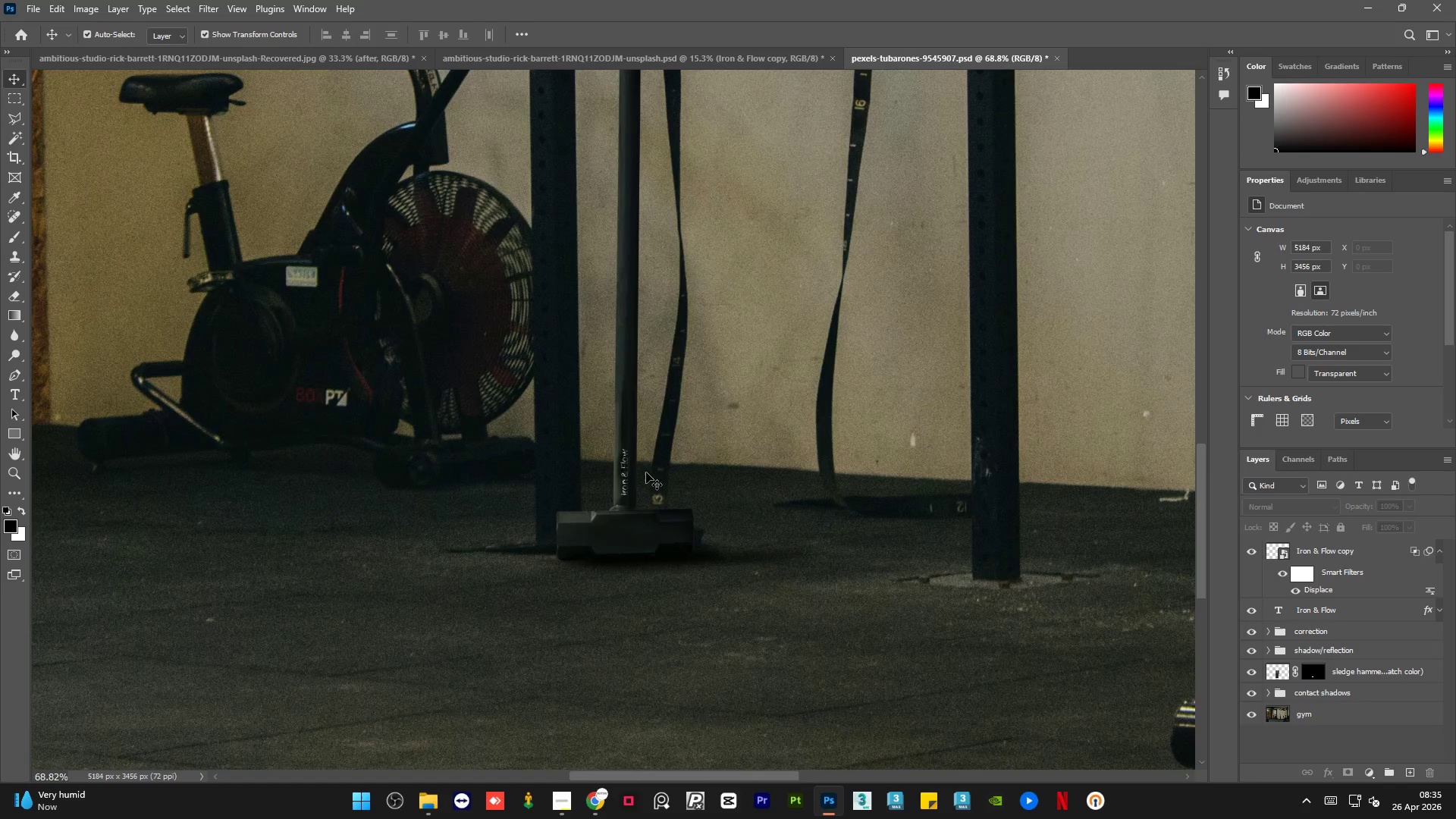 
wait(8.51)
 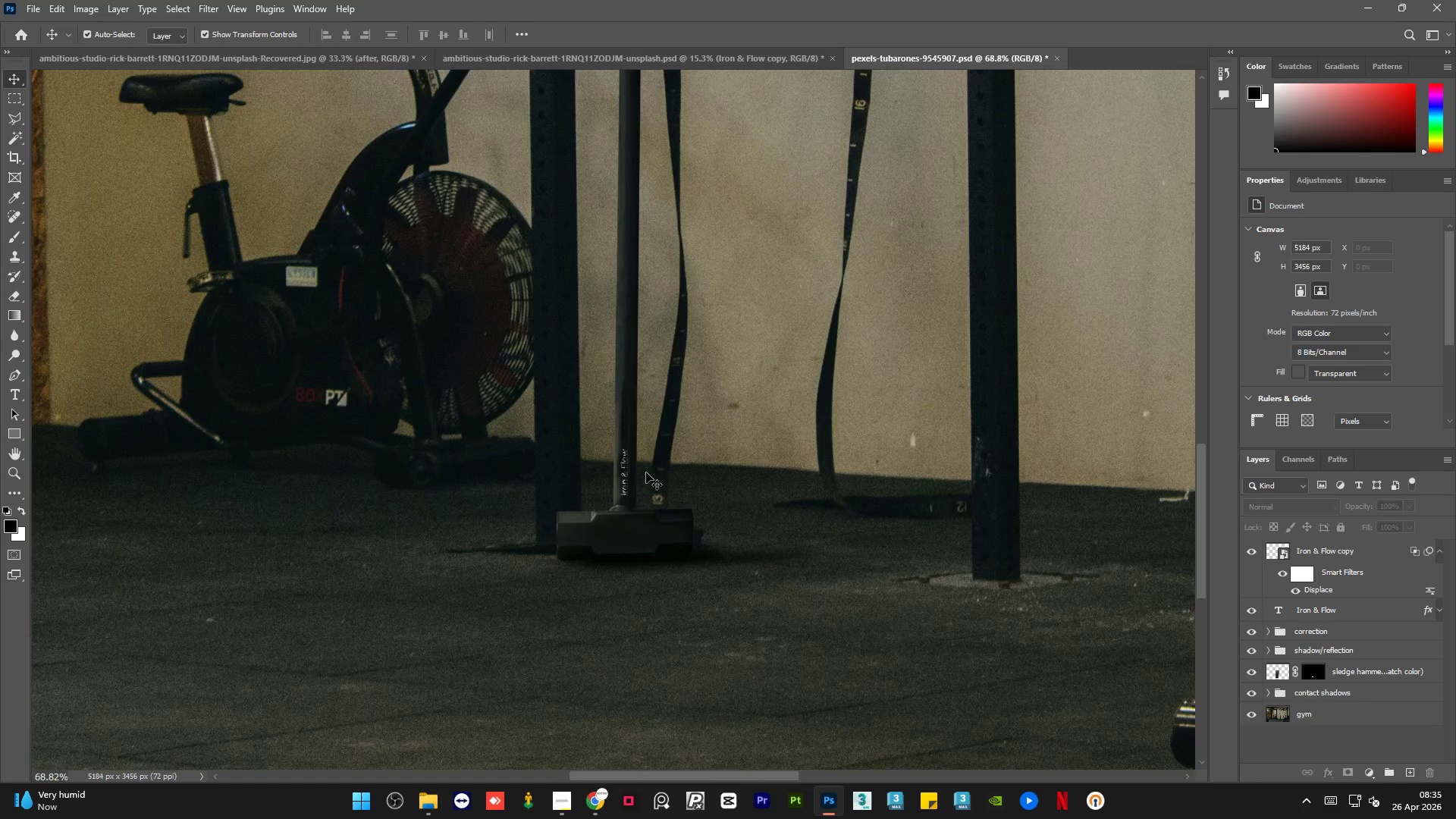 
left_click([558, 58])
 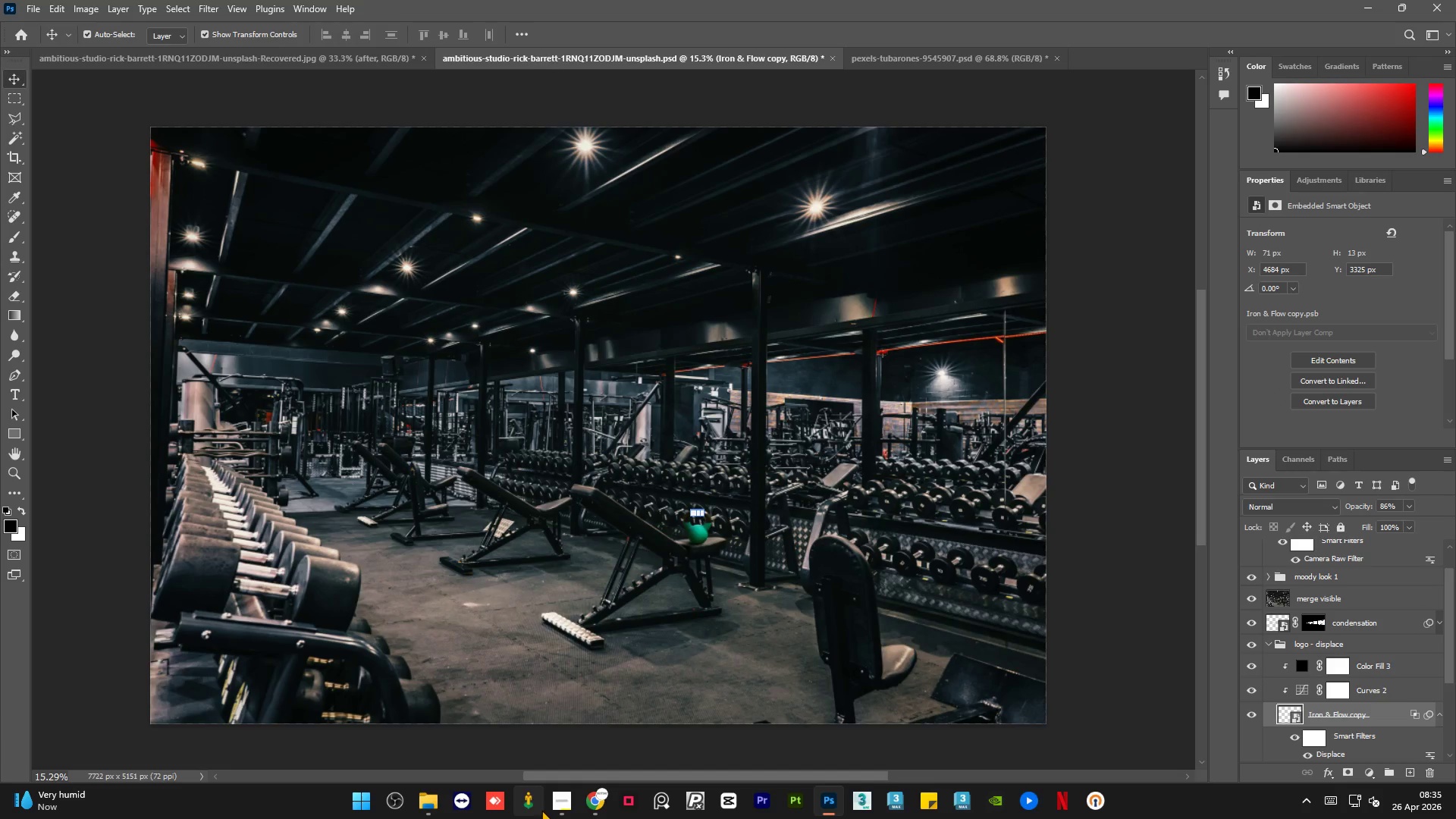 
left_click([553, 811])